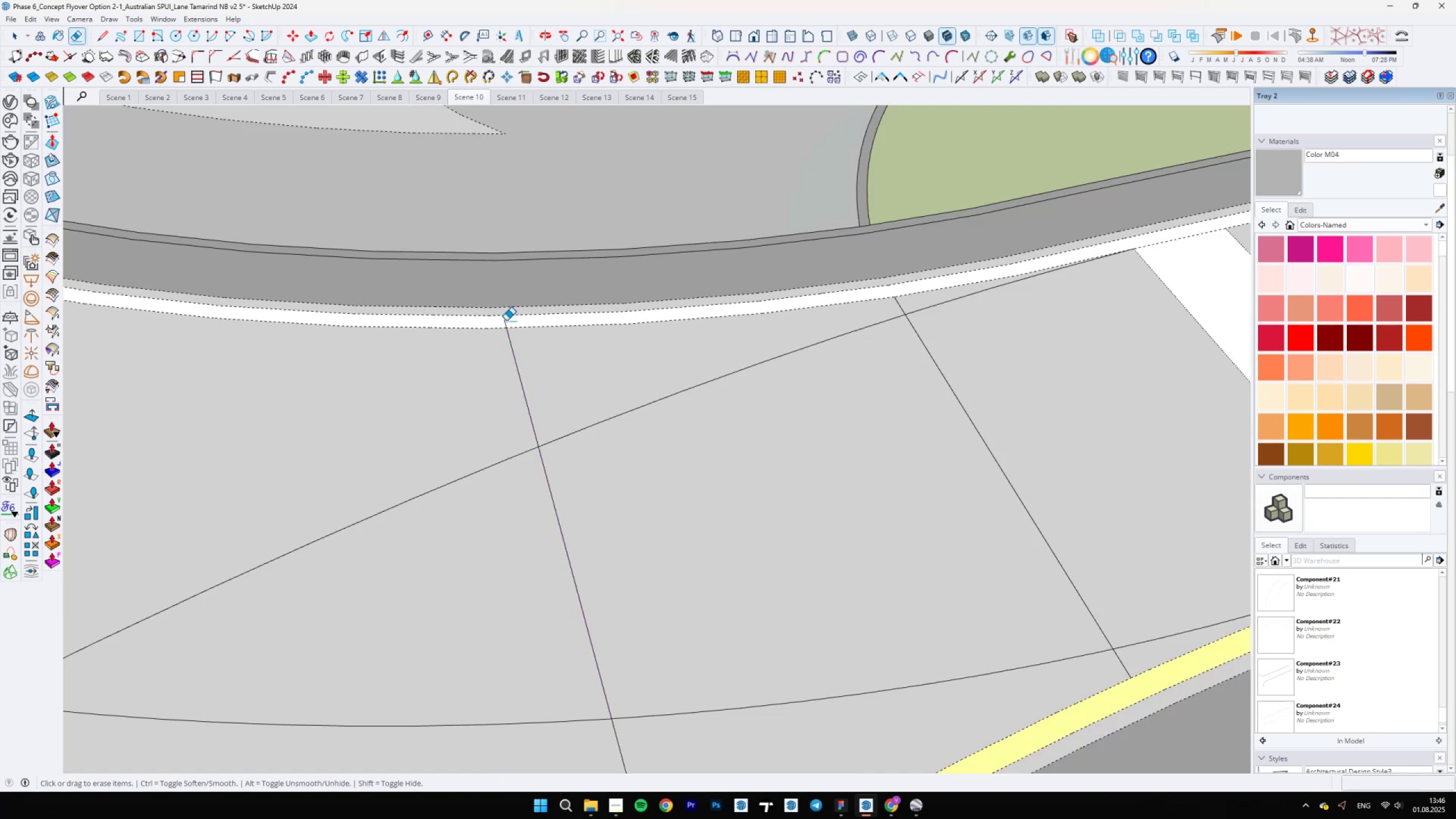 
left_click([506, 321])
 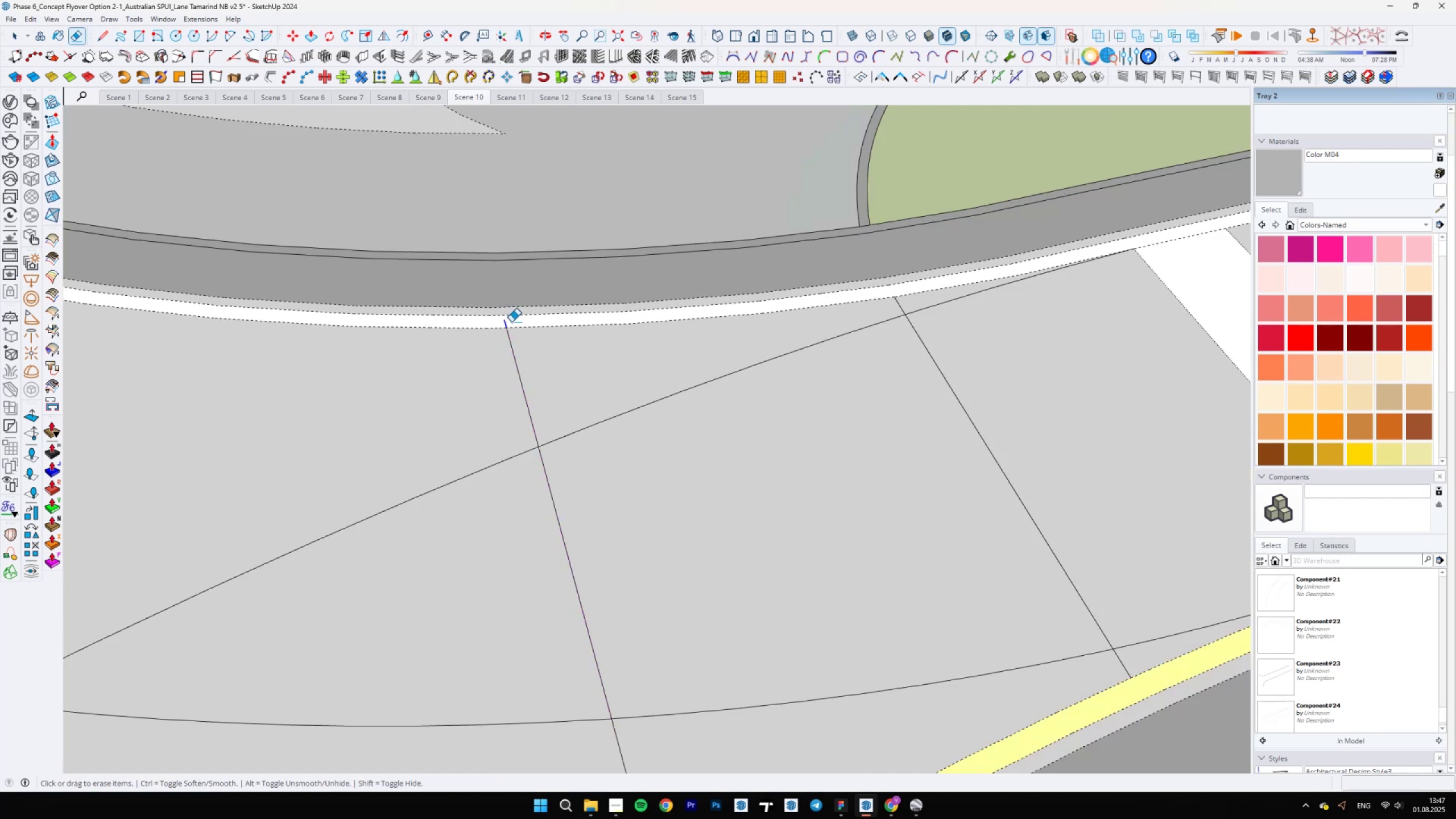 
key(Space)
 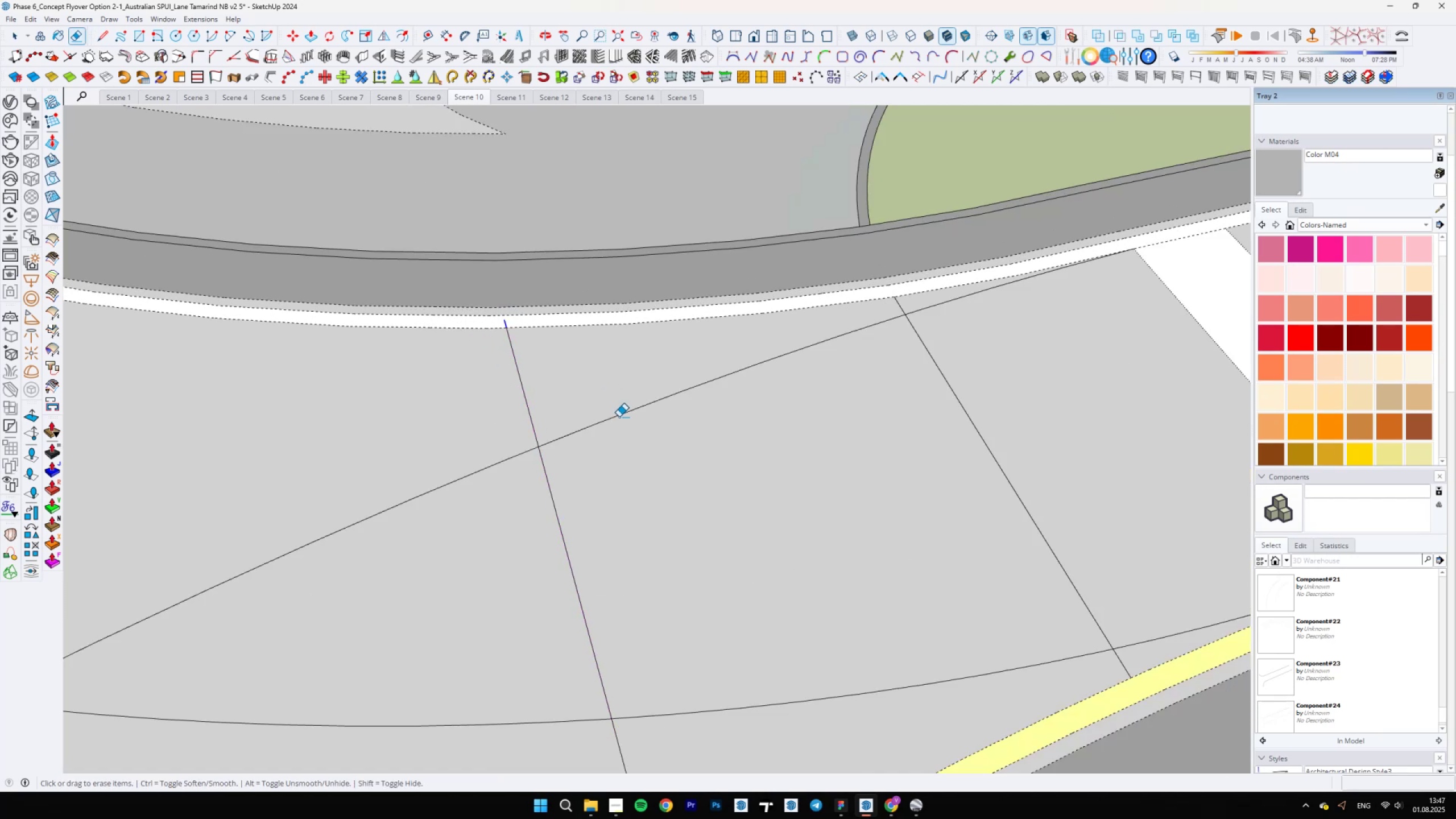 
scroll: coordinate [615, 420], scroll_direction: down, amount: 10.0
 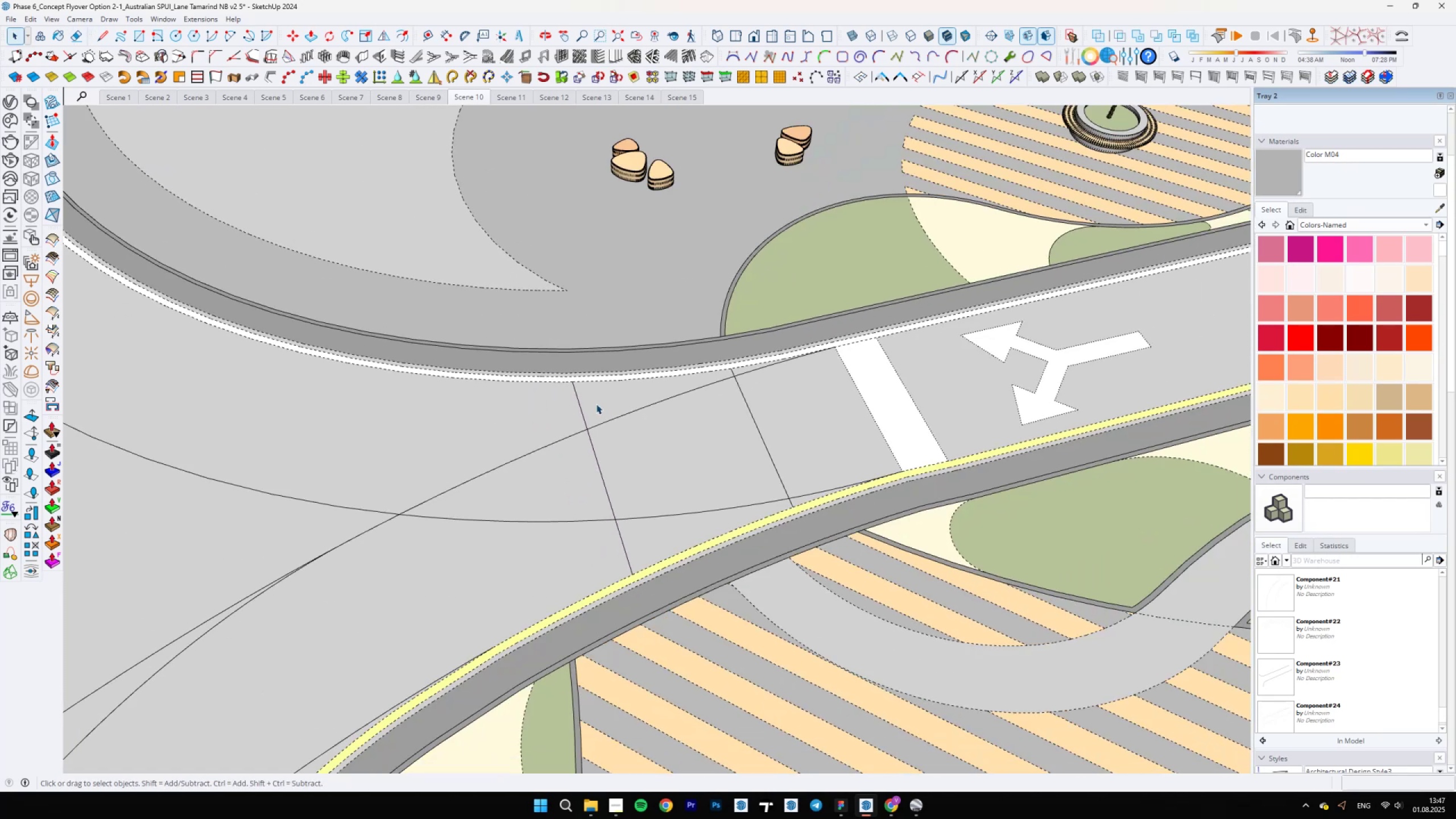 
double_click([597, 404])
 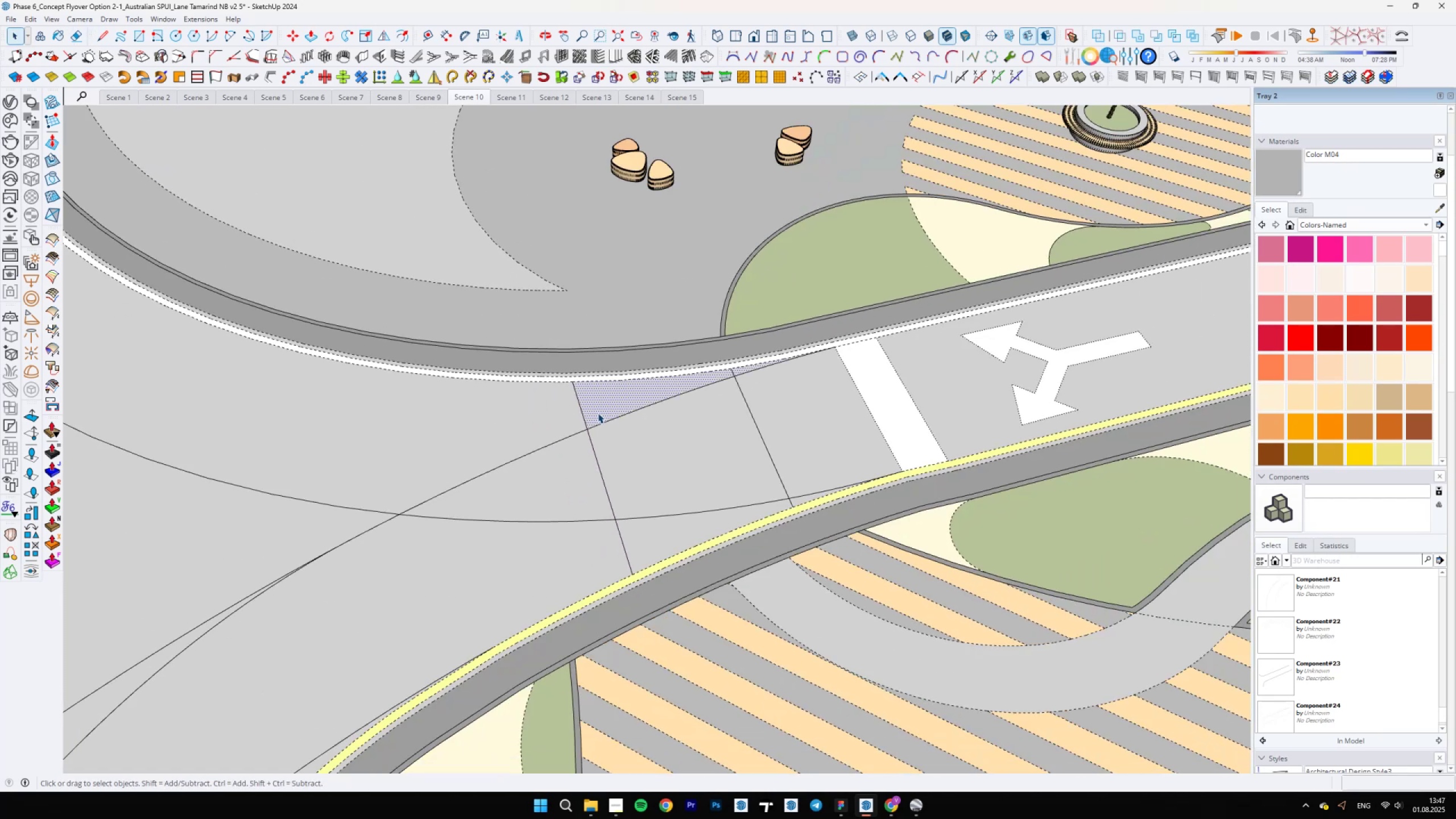 
key(Shift+ShiftLeft)
 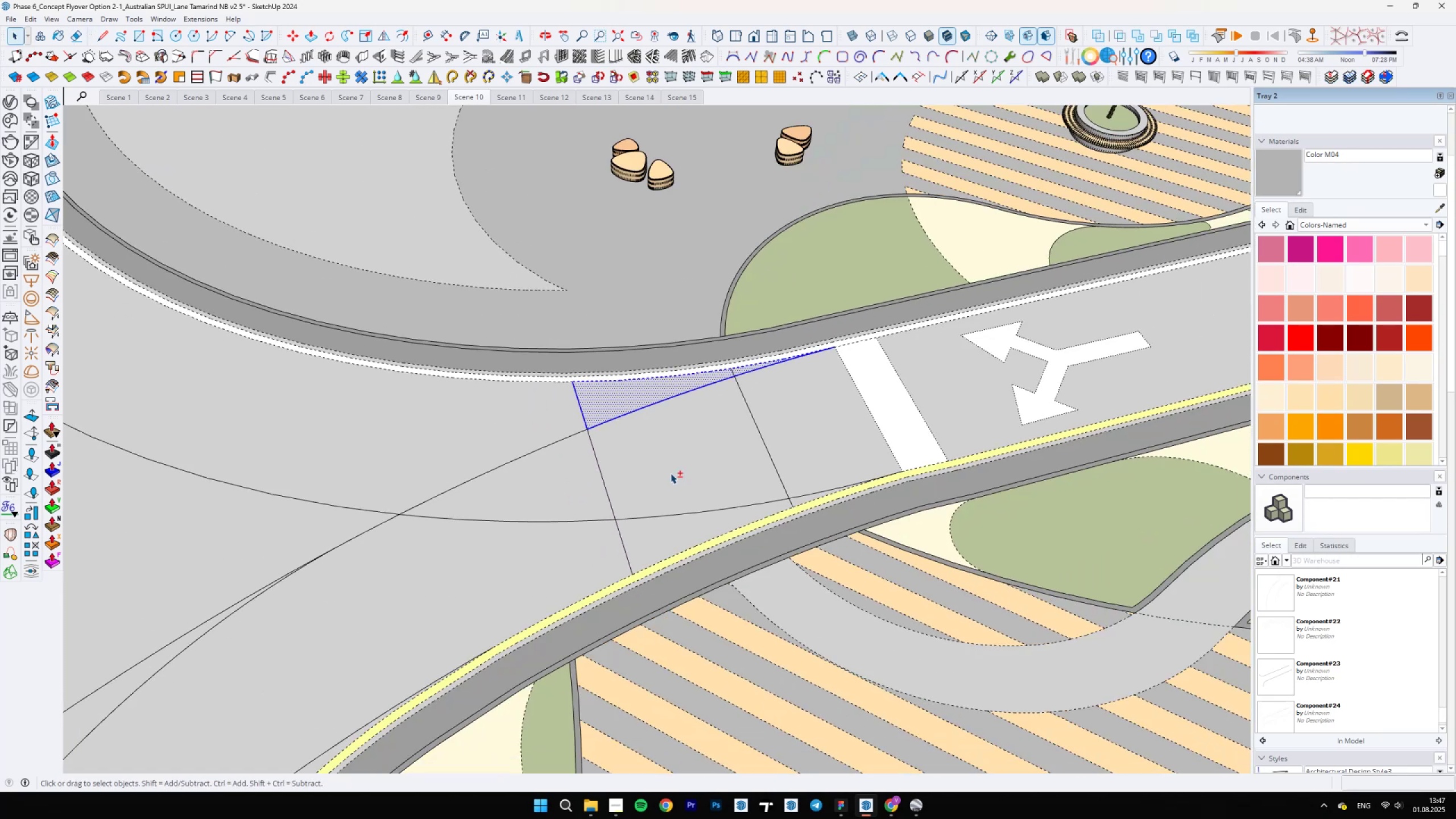 
key(Shift+ShiftLeft)
 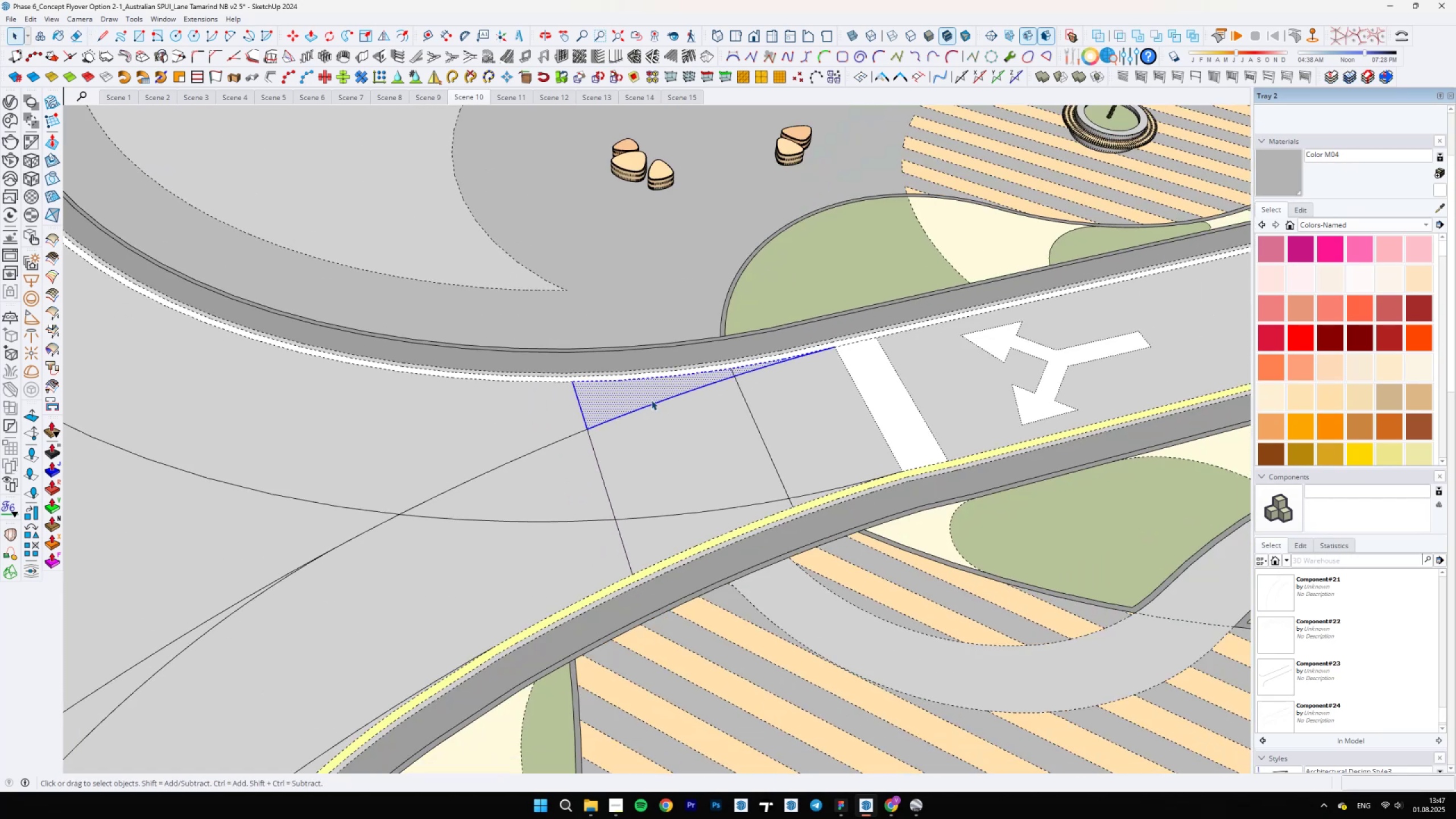 
left_click([634, 377])
 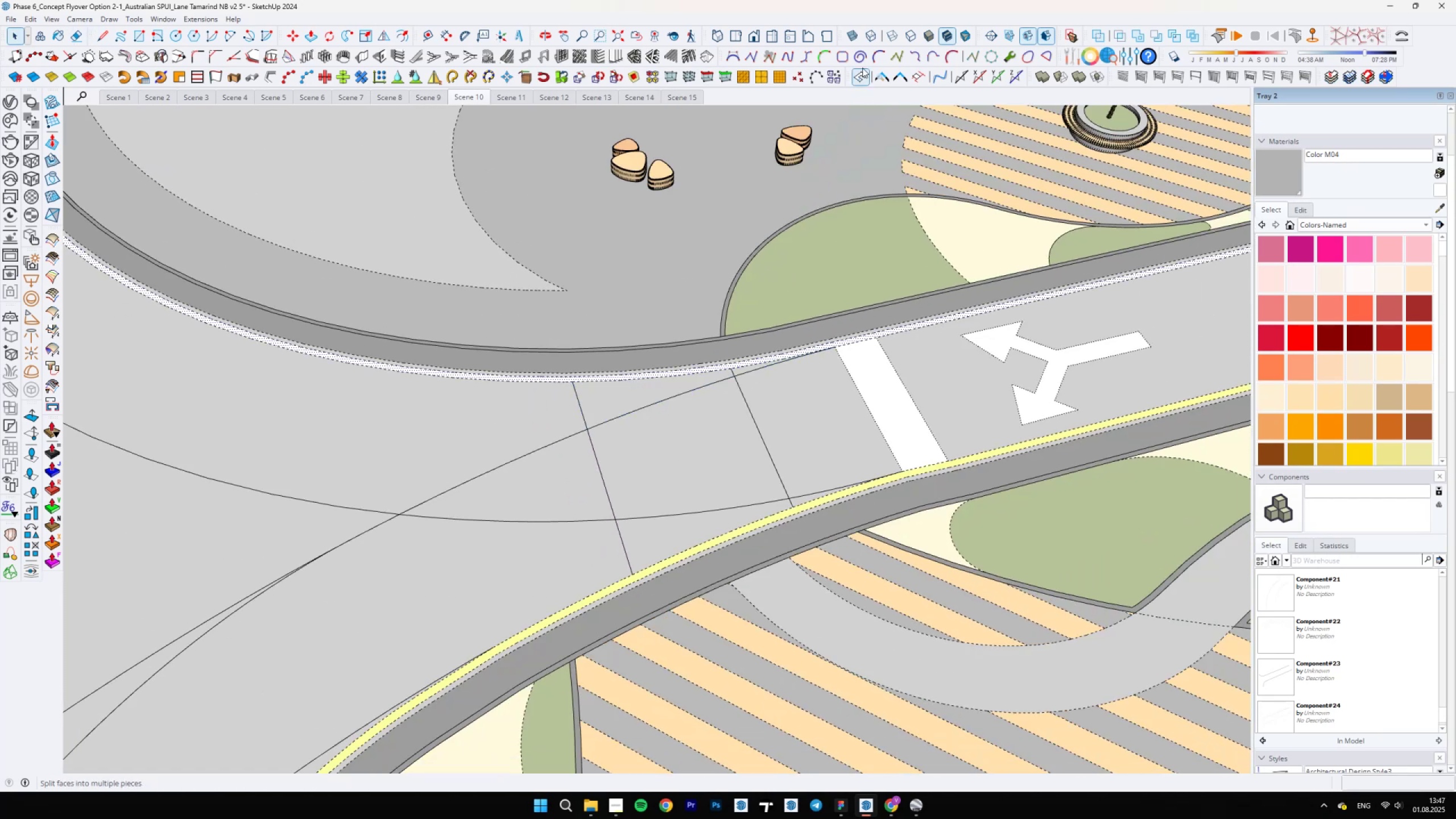 
left_click([874, 71])
 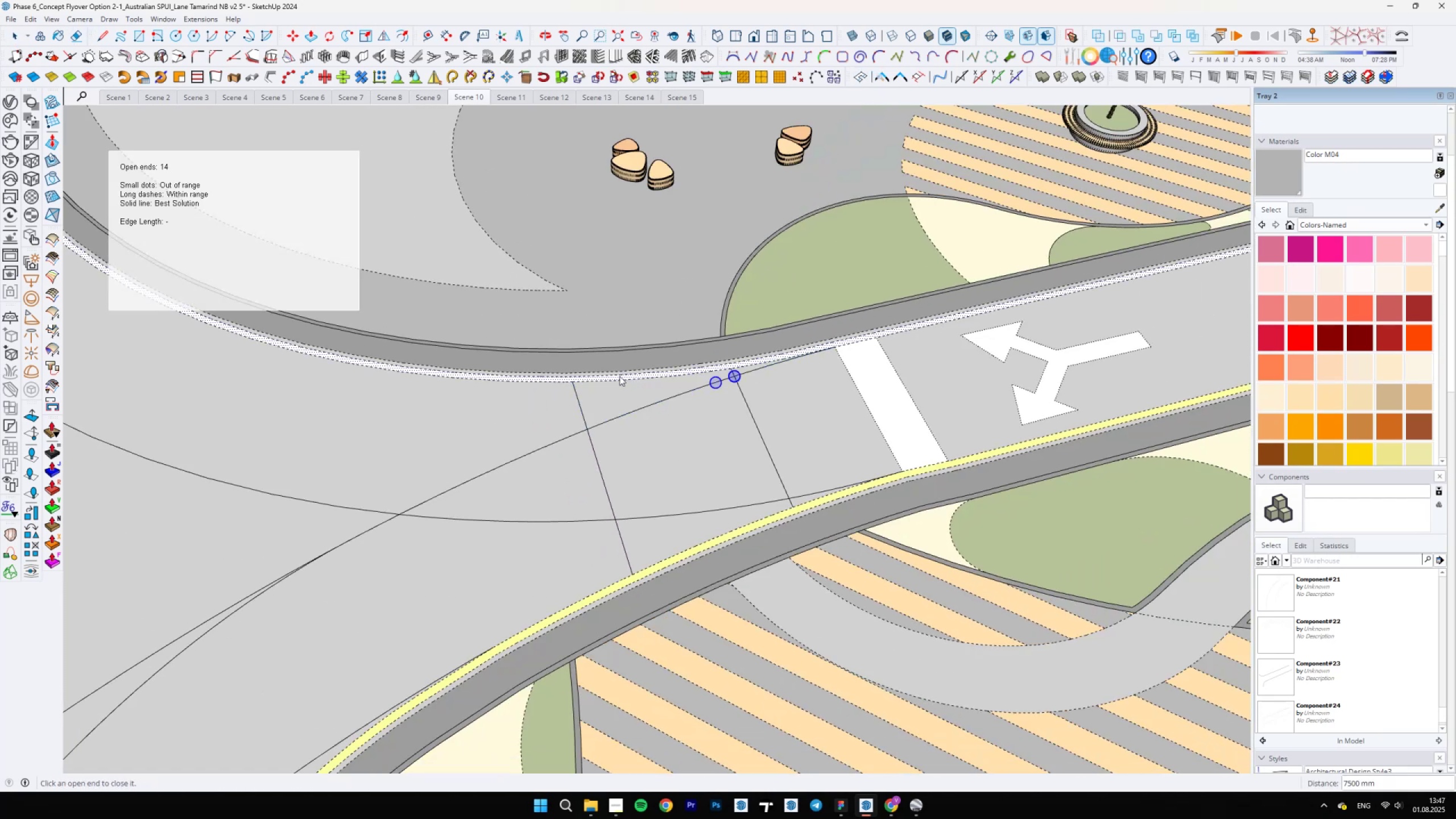 
scroll: coordinate [766, 398], scroll_direction: up, amount: 35.0
 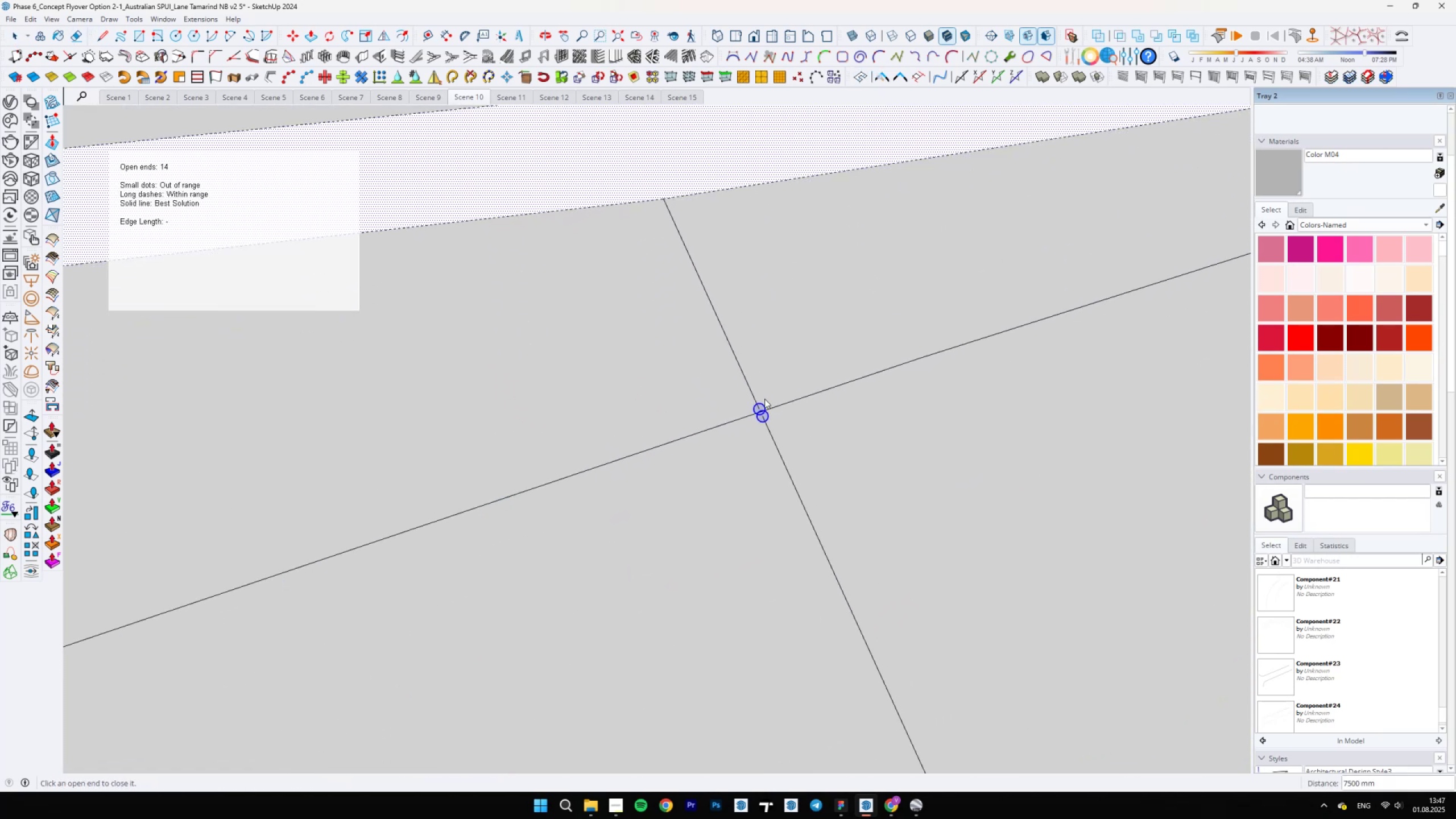 
type(el)
 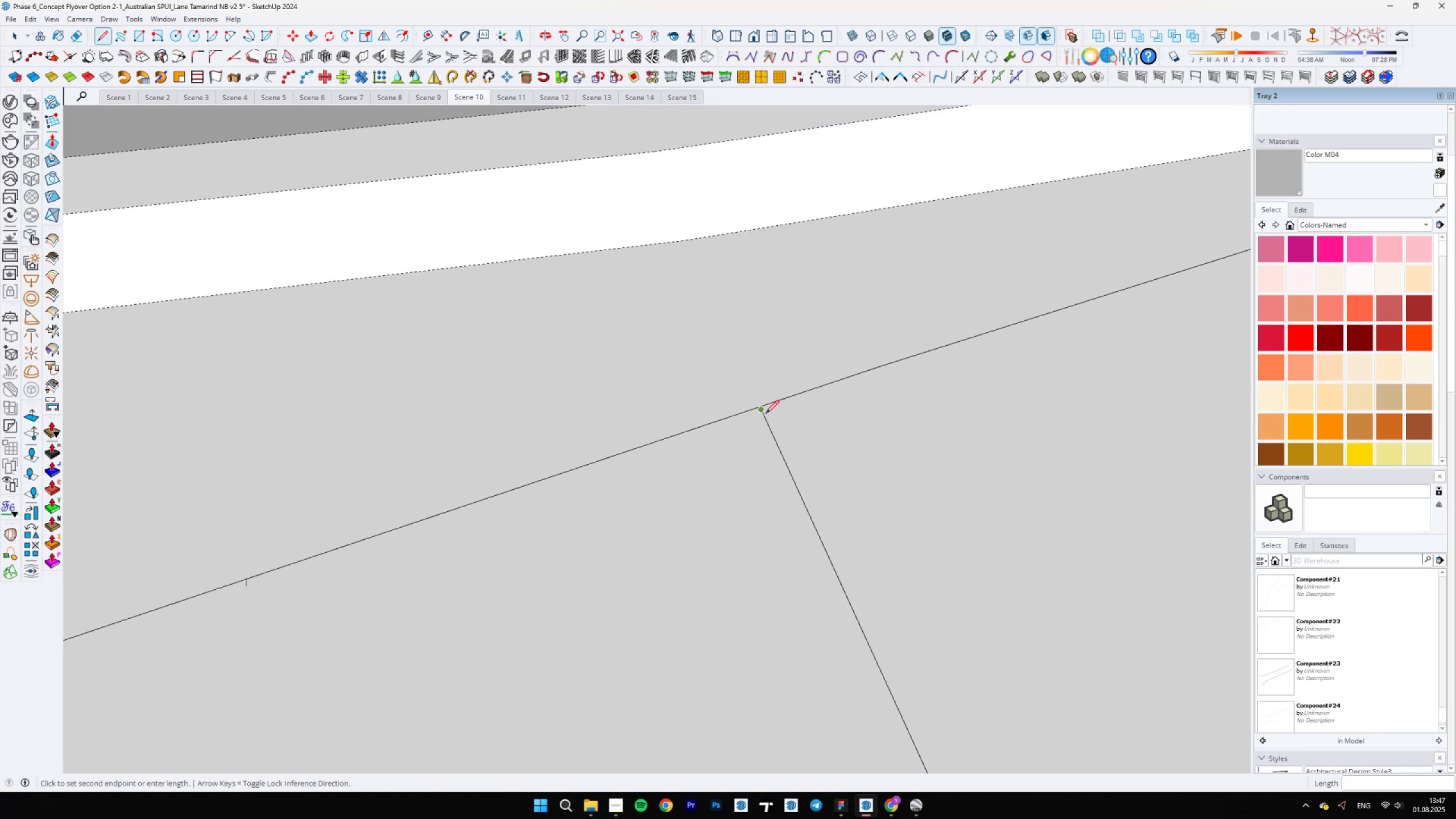 
left_click_drag(start_coordinate=[756, 398], to_coordinate=[750, 397])
 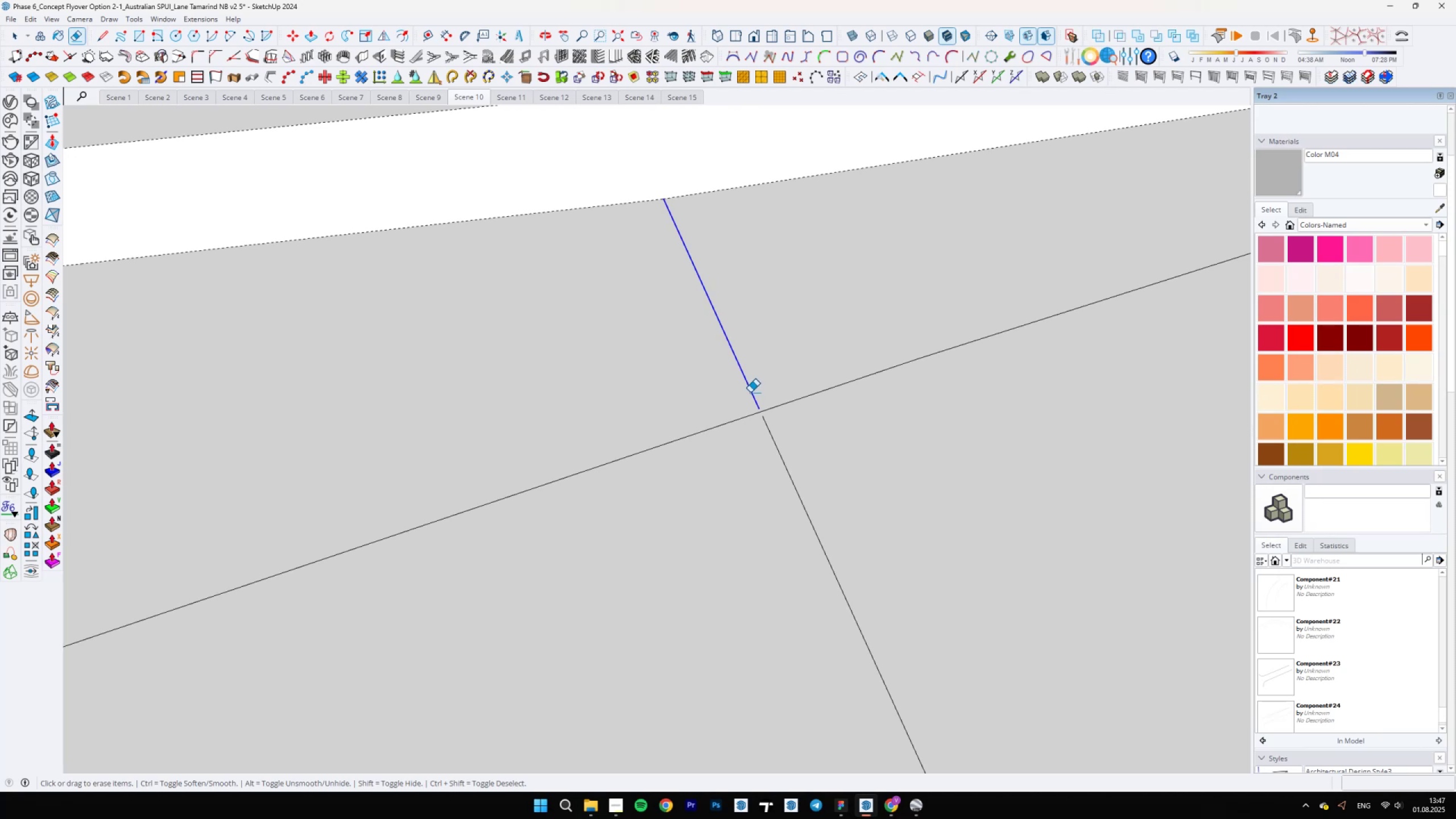 
scroll: coordinate [758, 392], scroll_direction: down, amount: 5.0
 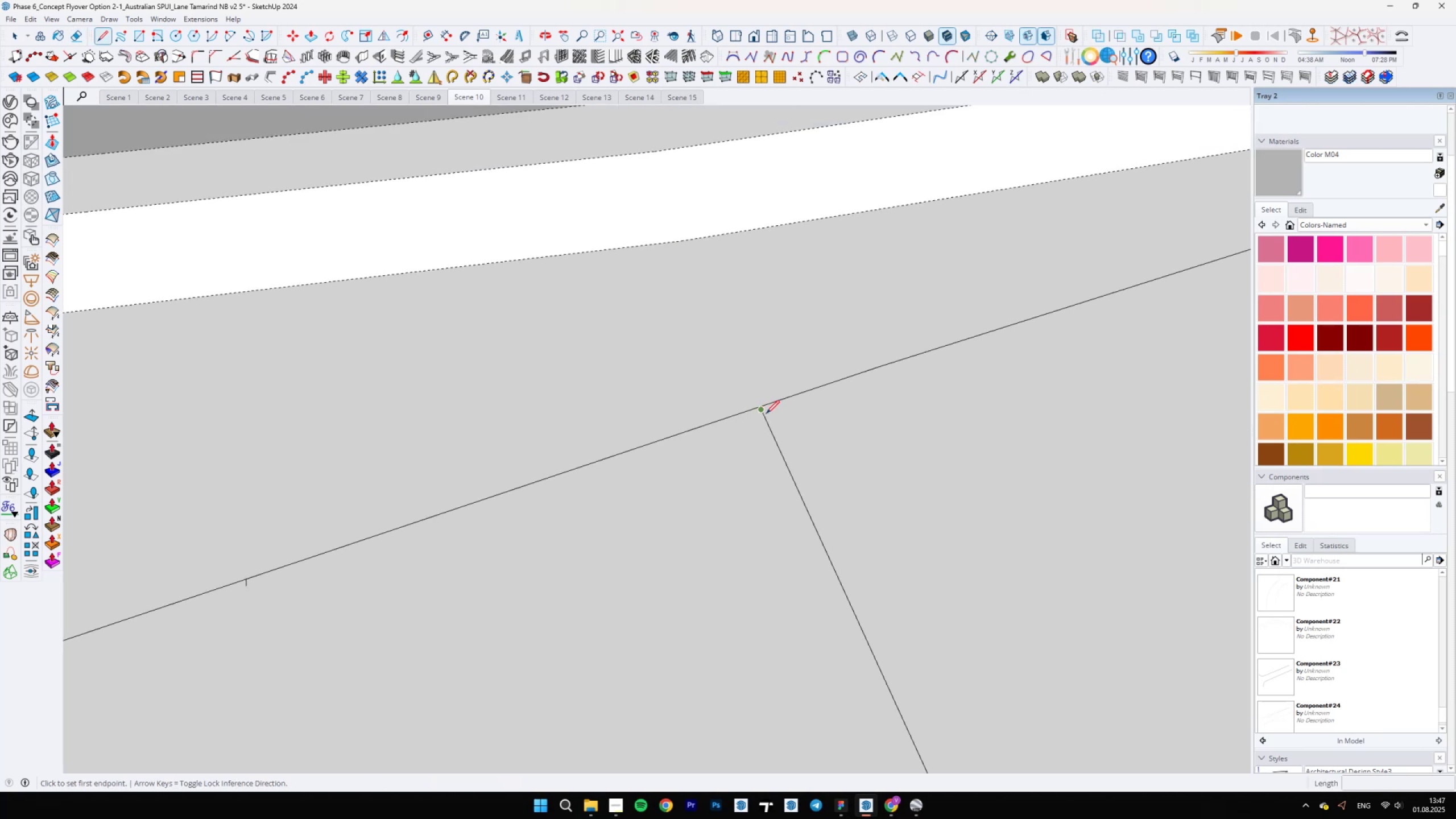 
left_click([766, 413])
 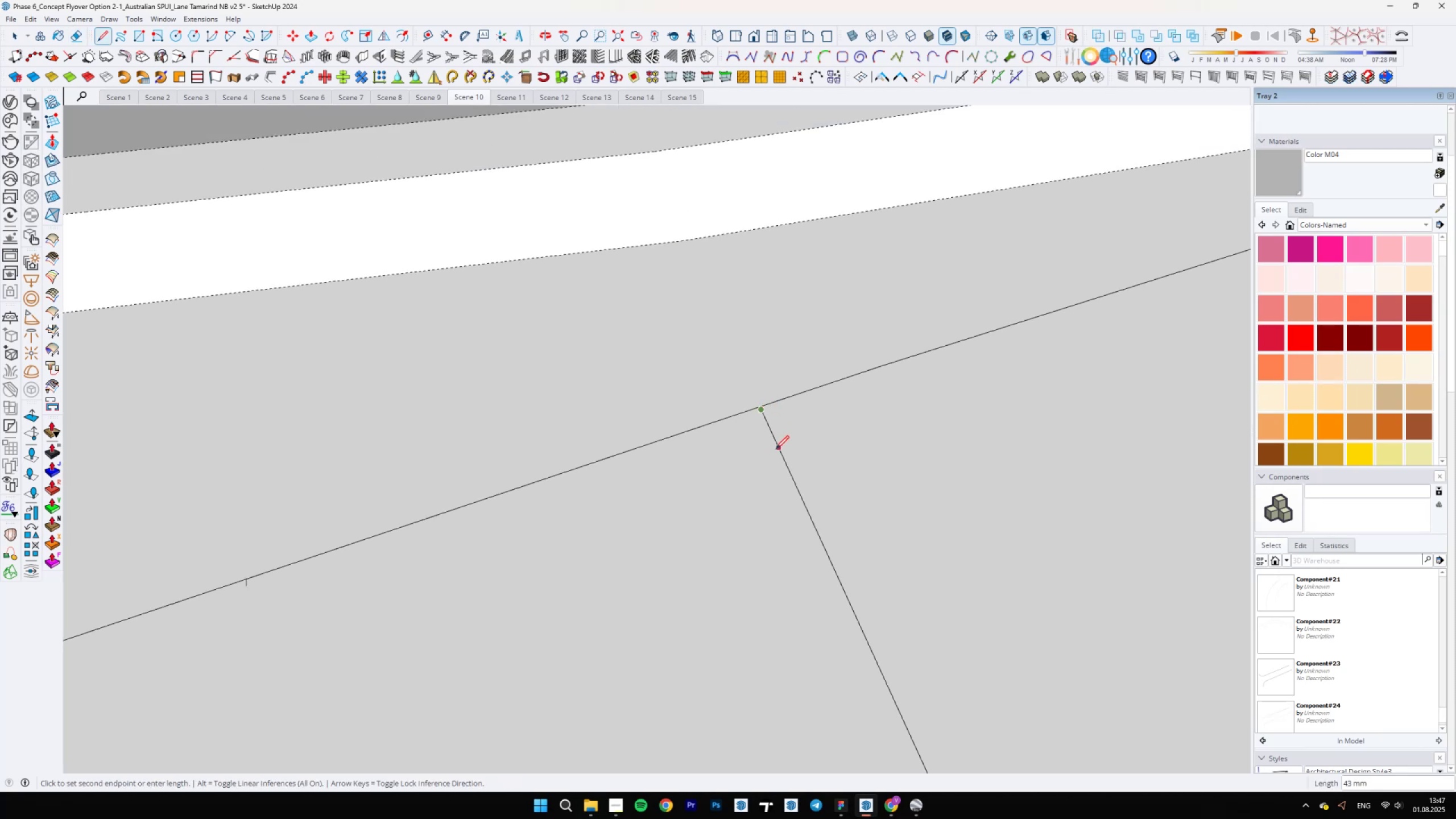 
hold_key(key=ShiftLeft, duration=1.03)
 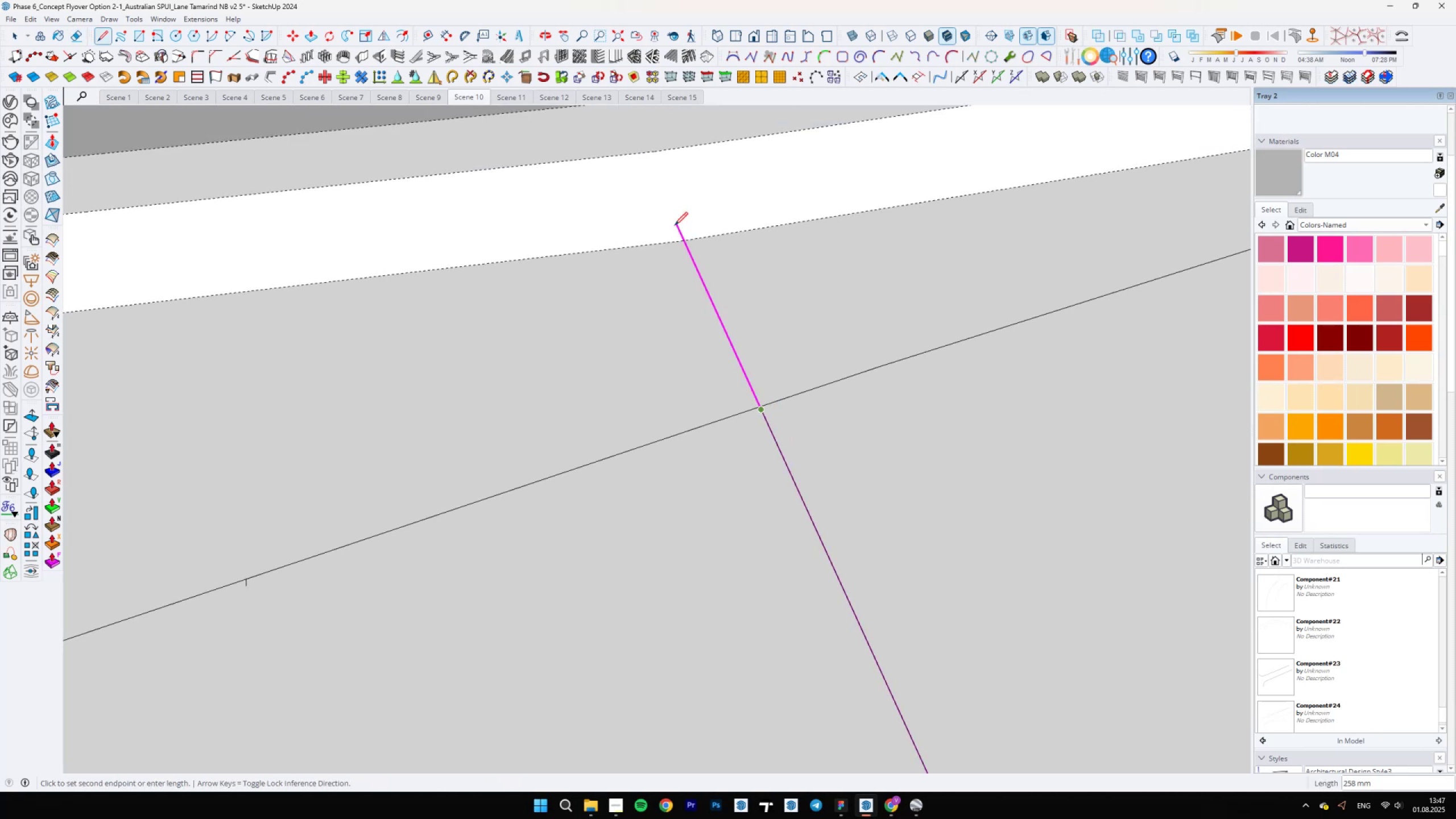 
type(ew)
 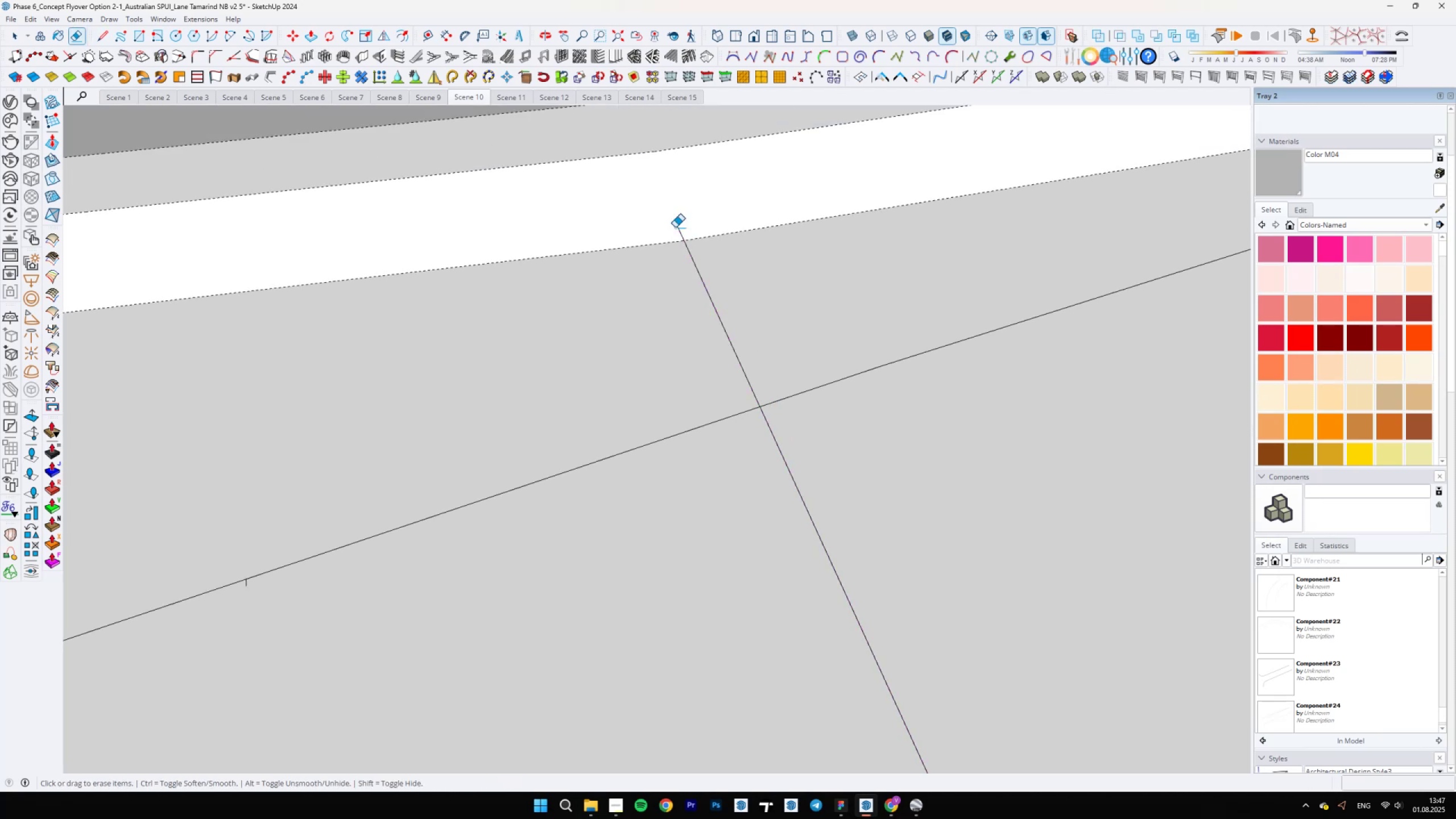 
left_click_drag(start_coordinate=[675, 228], to_coordinate=[681, 228])
 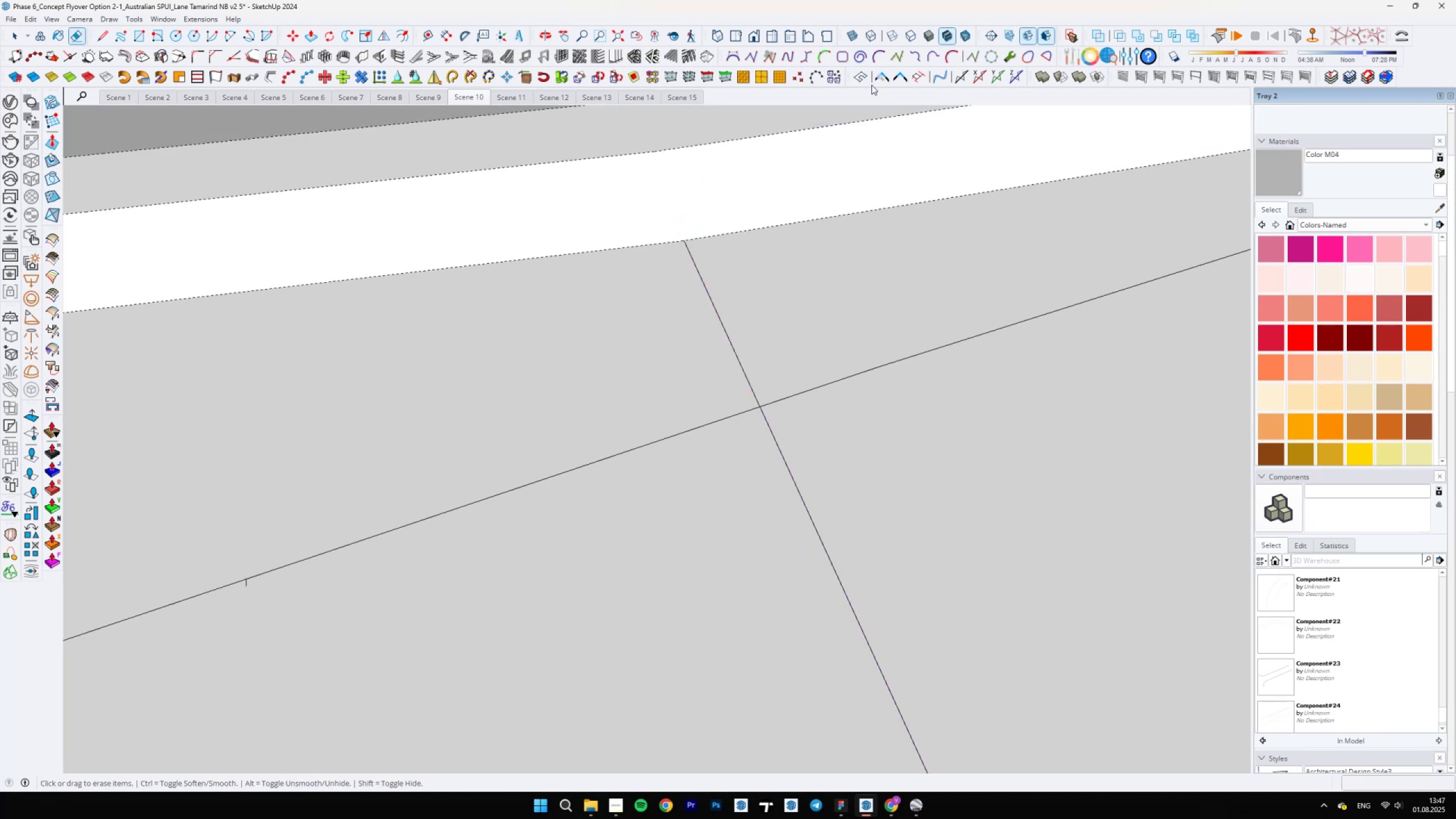 
double_click([874, 83])
 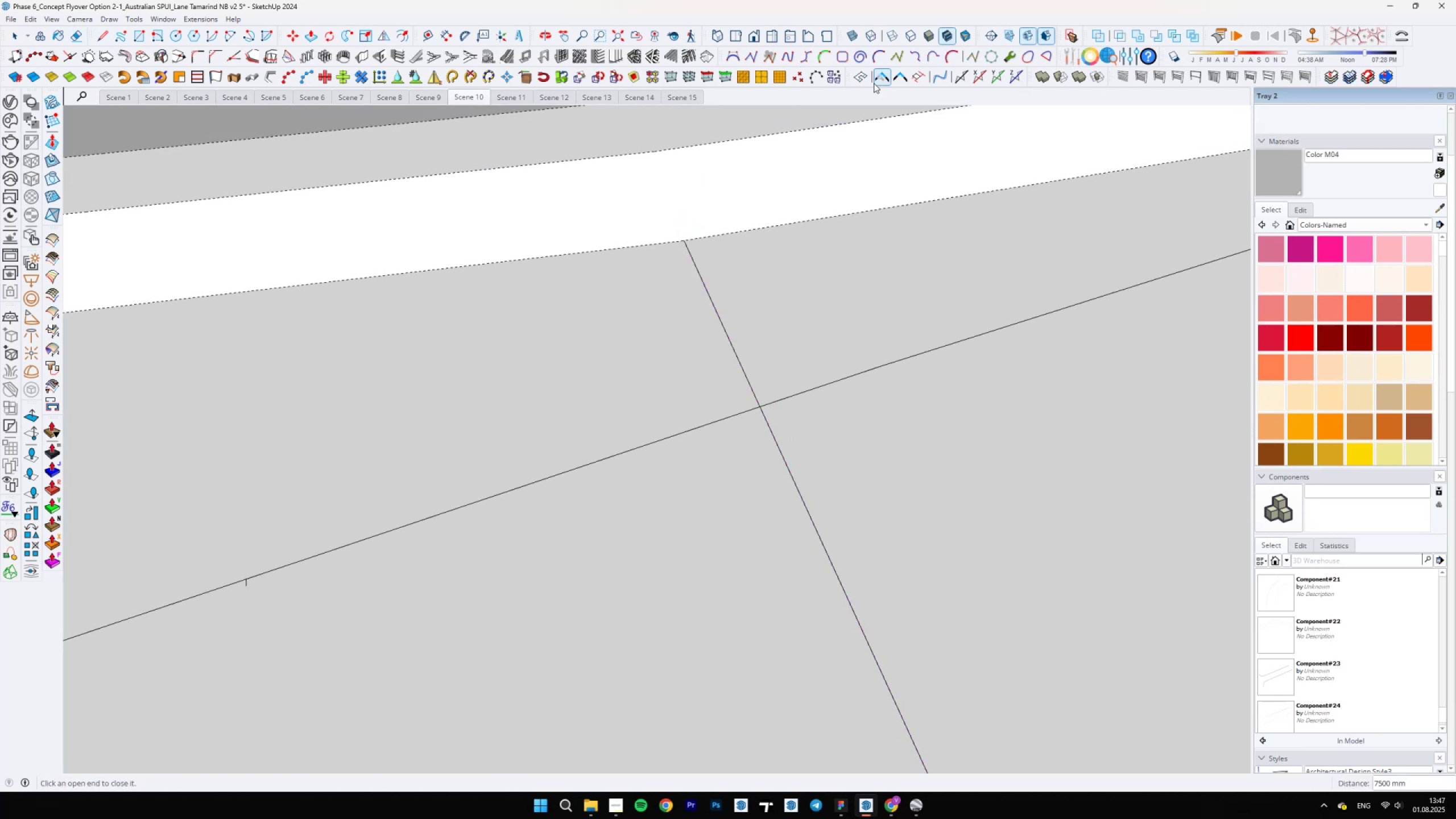 
scroll: coordinate [646, 303], scroll_direction: up, amount: 5.0
 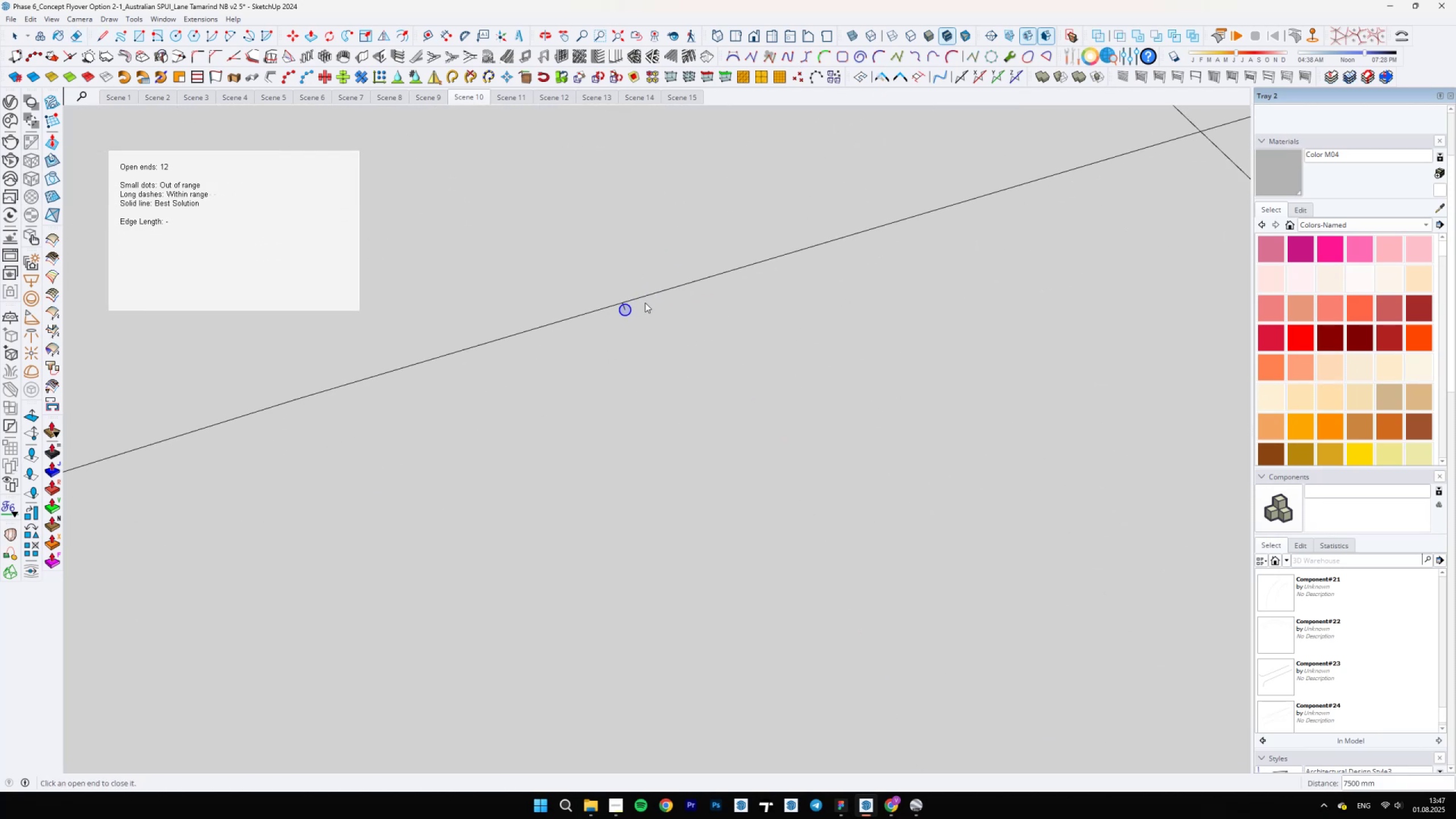 
key(E)
 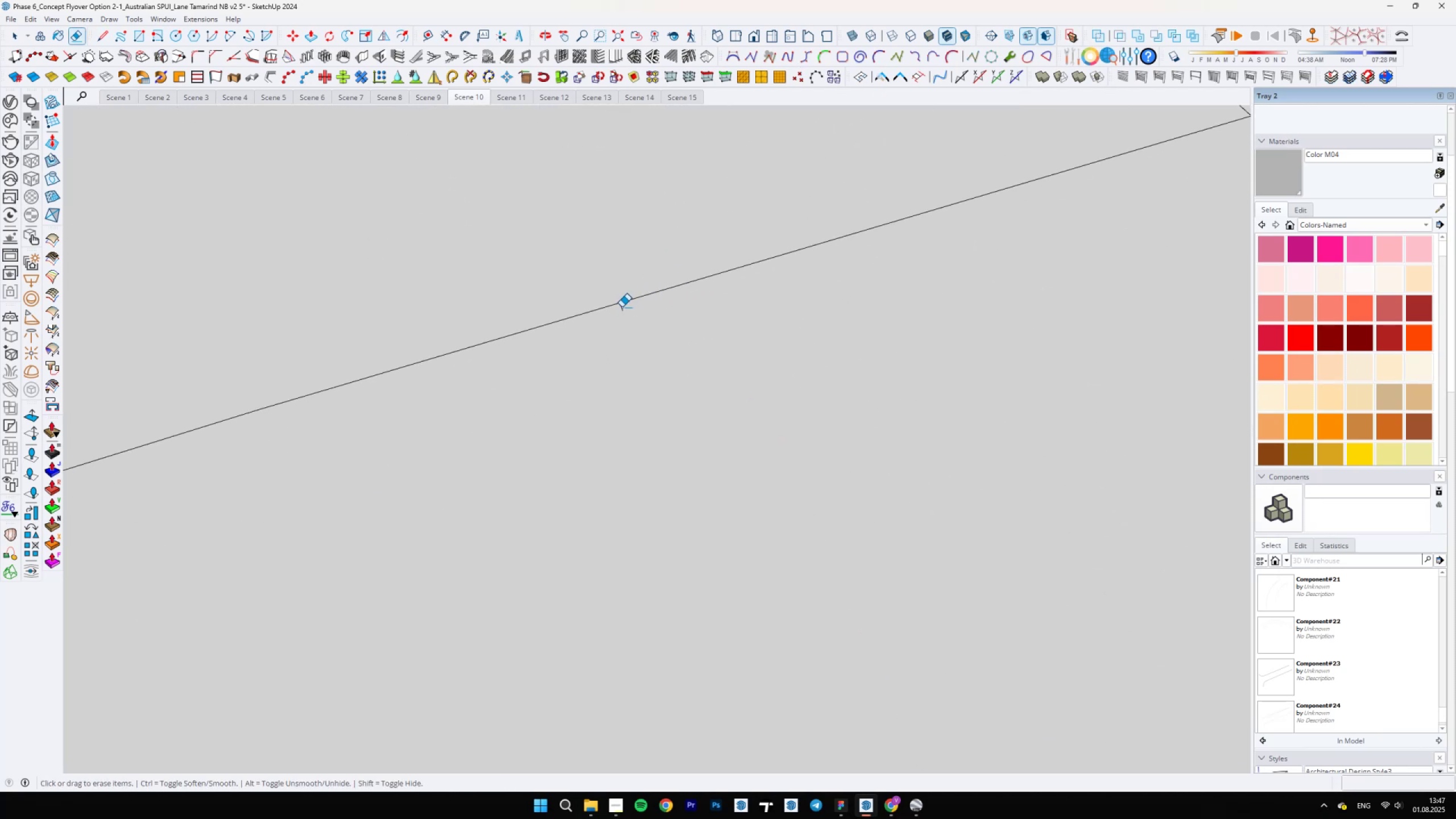 
left_click_drag(start_coordinate=[619, 312], to_coordinate=[624, 312])
 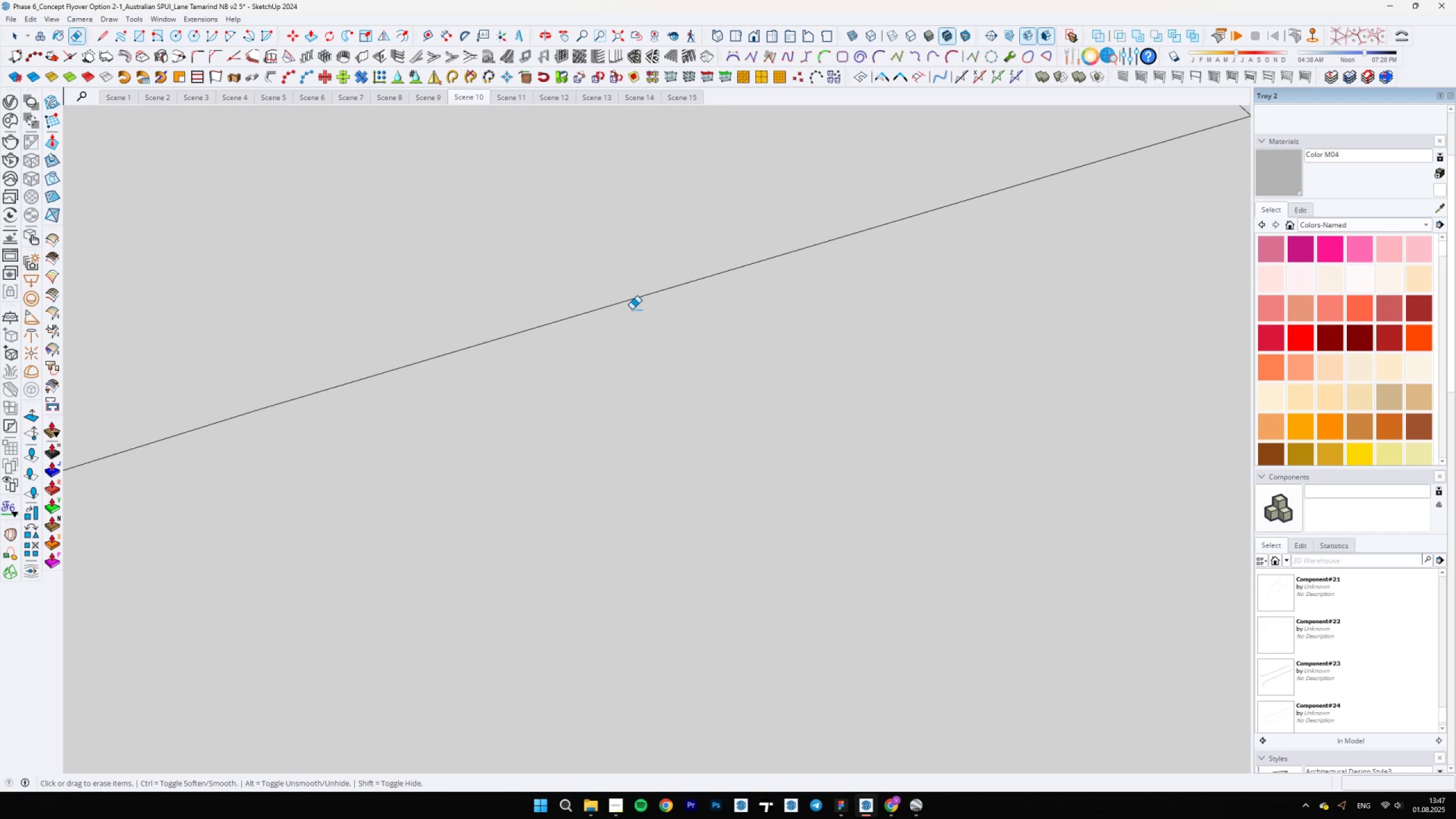 
scroll: coordinate [551, 263], scroll_direction: down, amount: 39.0
 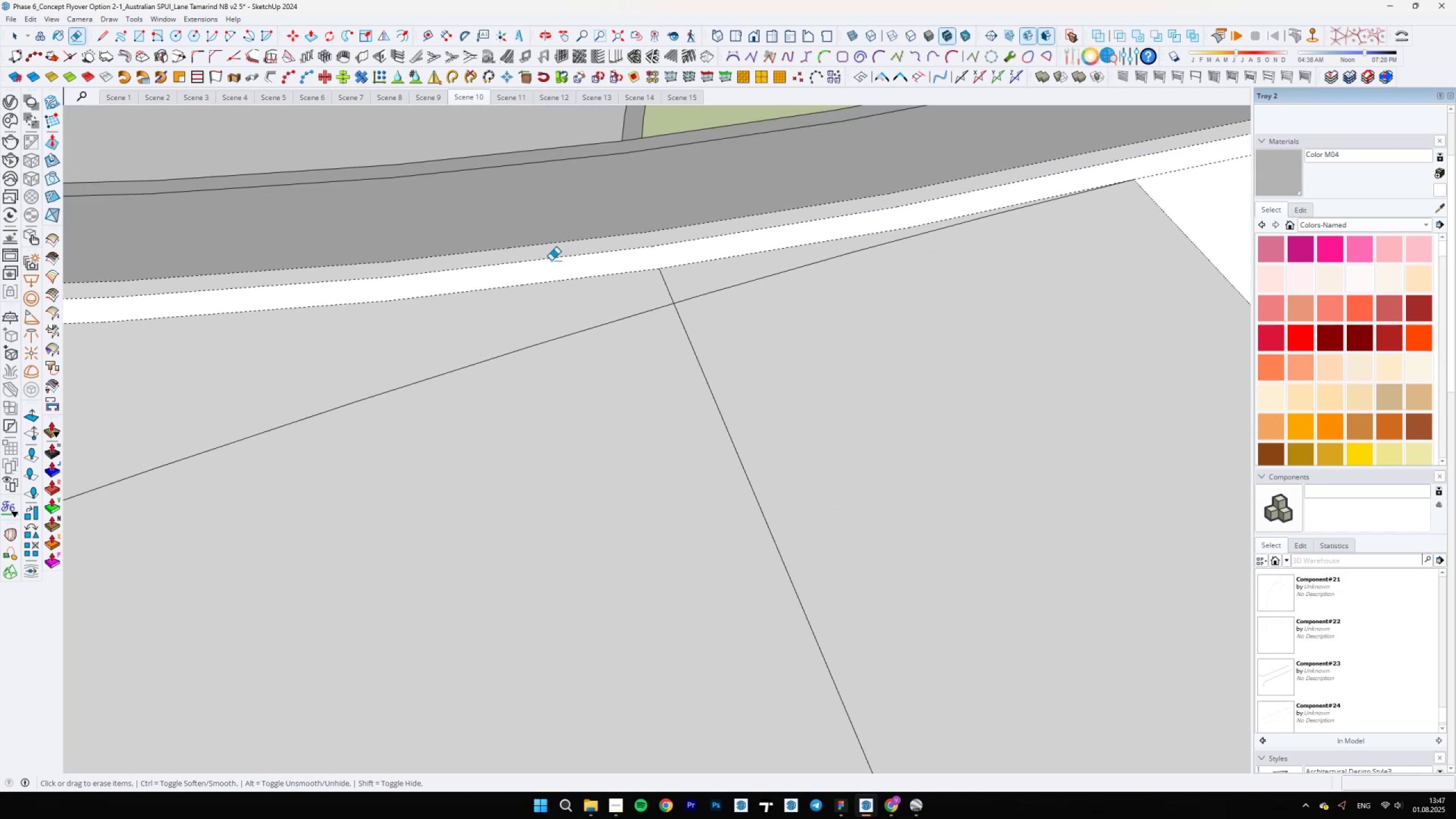 
key(Space)
 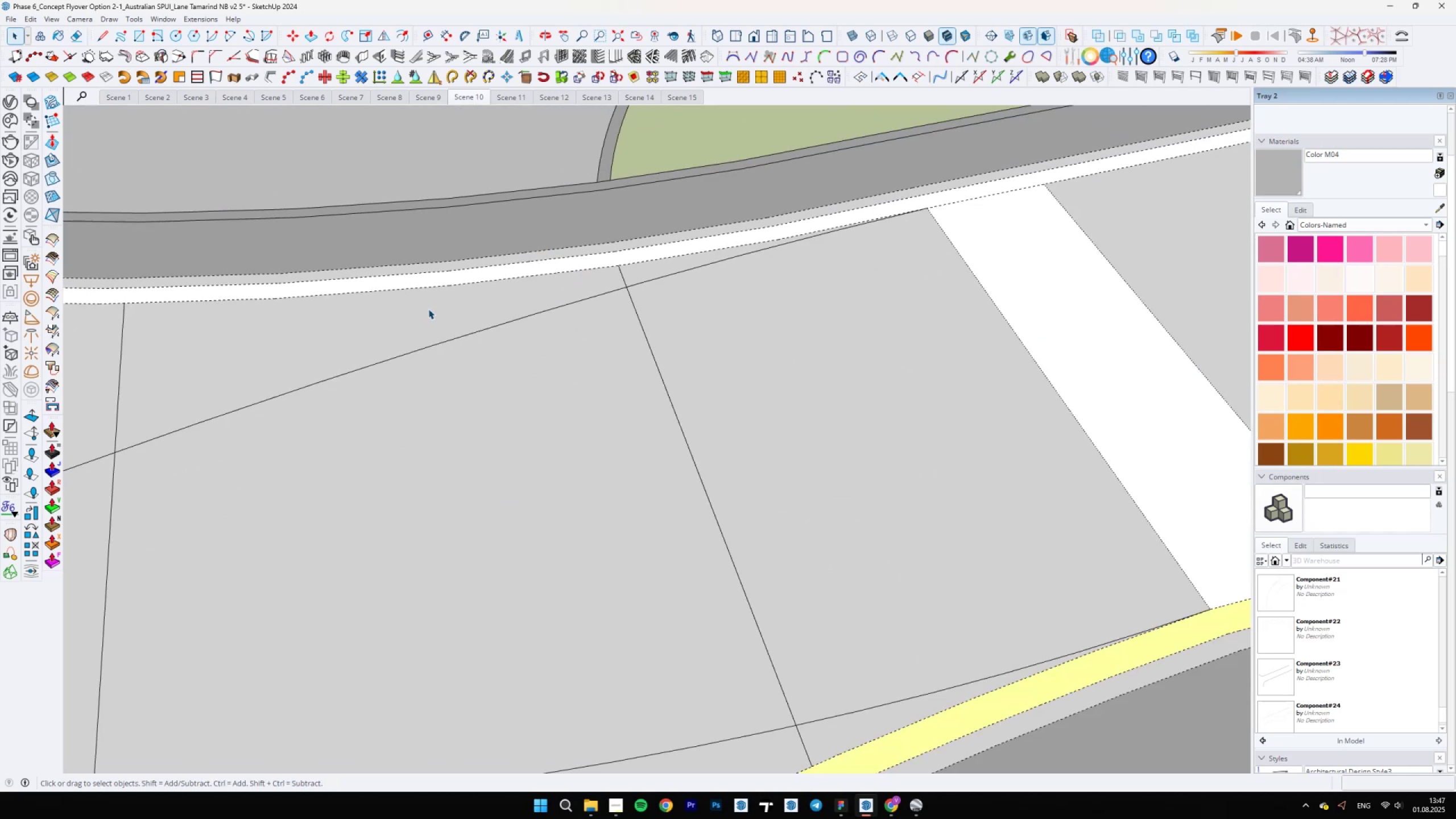 
double_click([429, 307])
 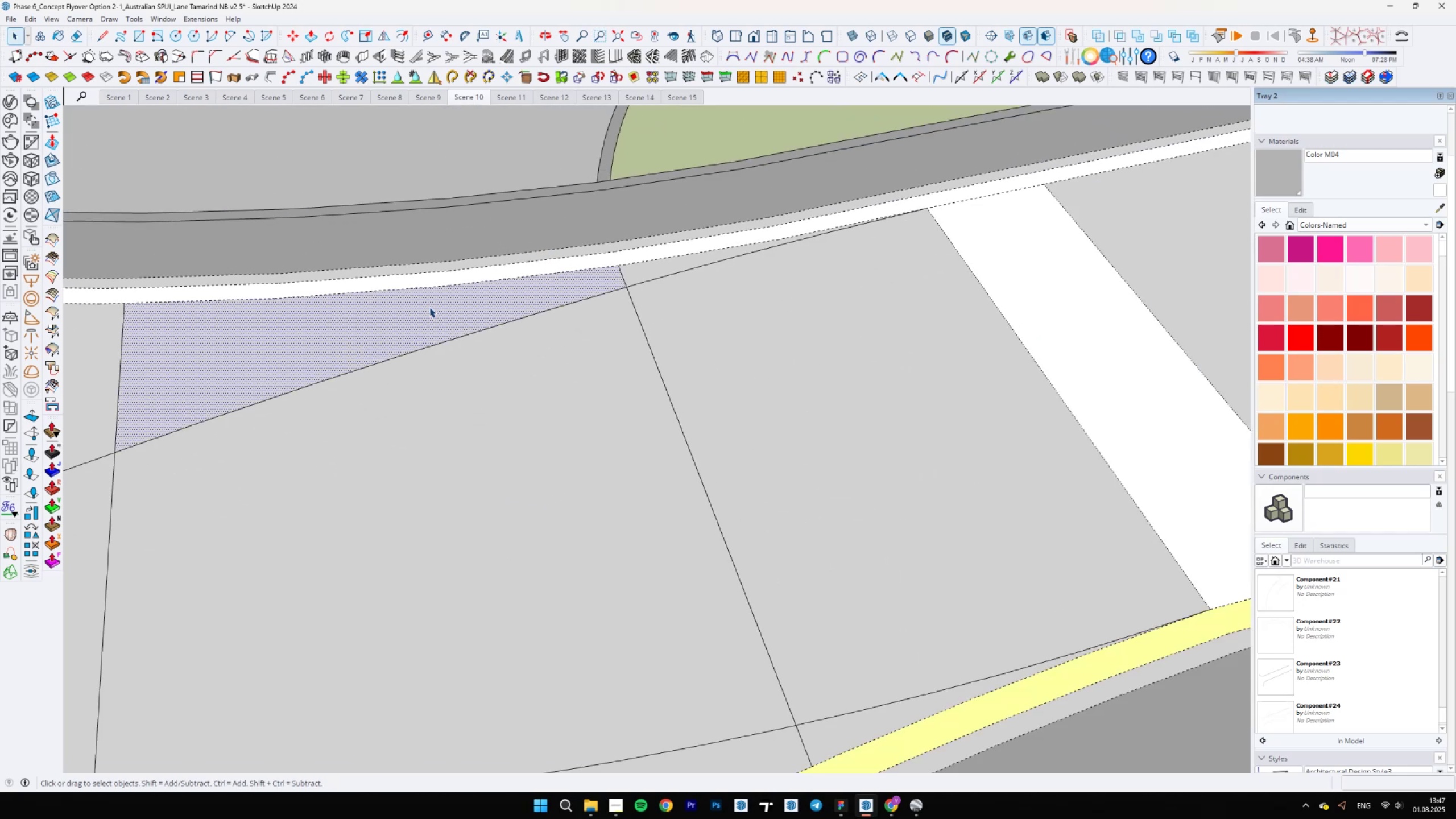 
scroll: coordinate [496, 308], scroll_direction: down, amount: 12.0
 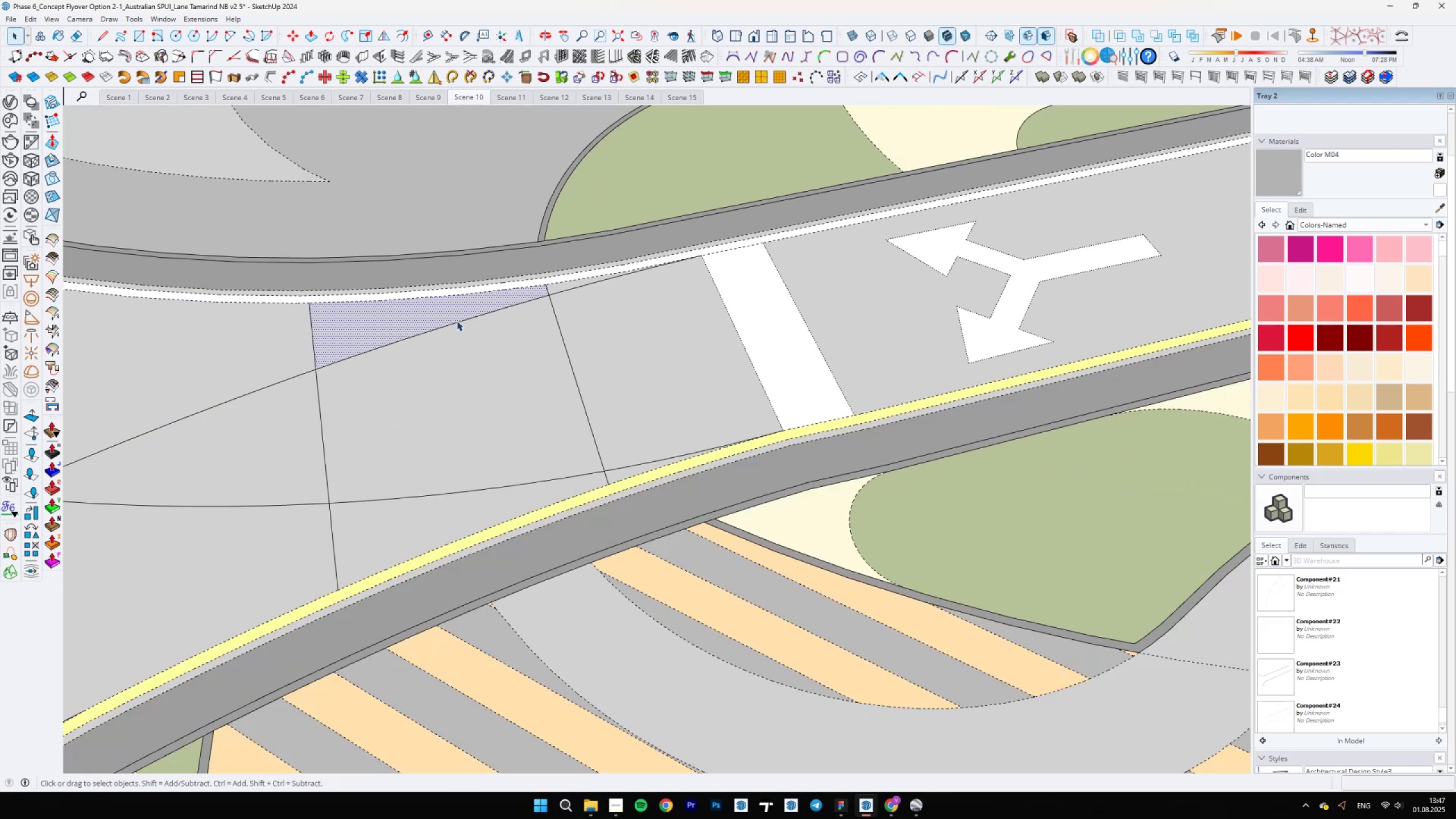 
double_click([457, 321])
 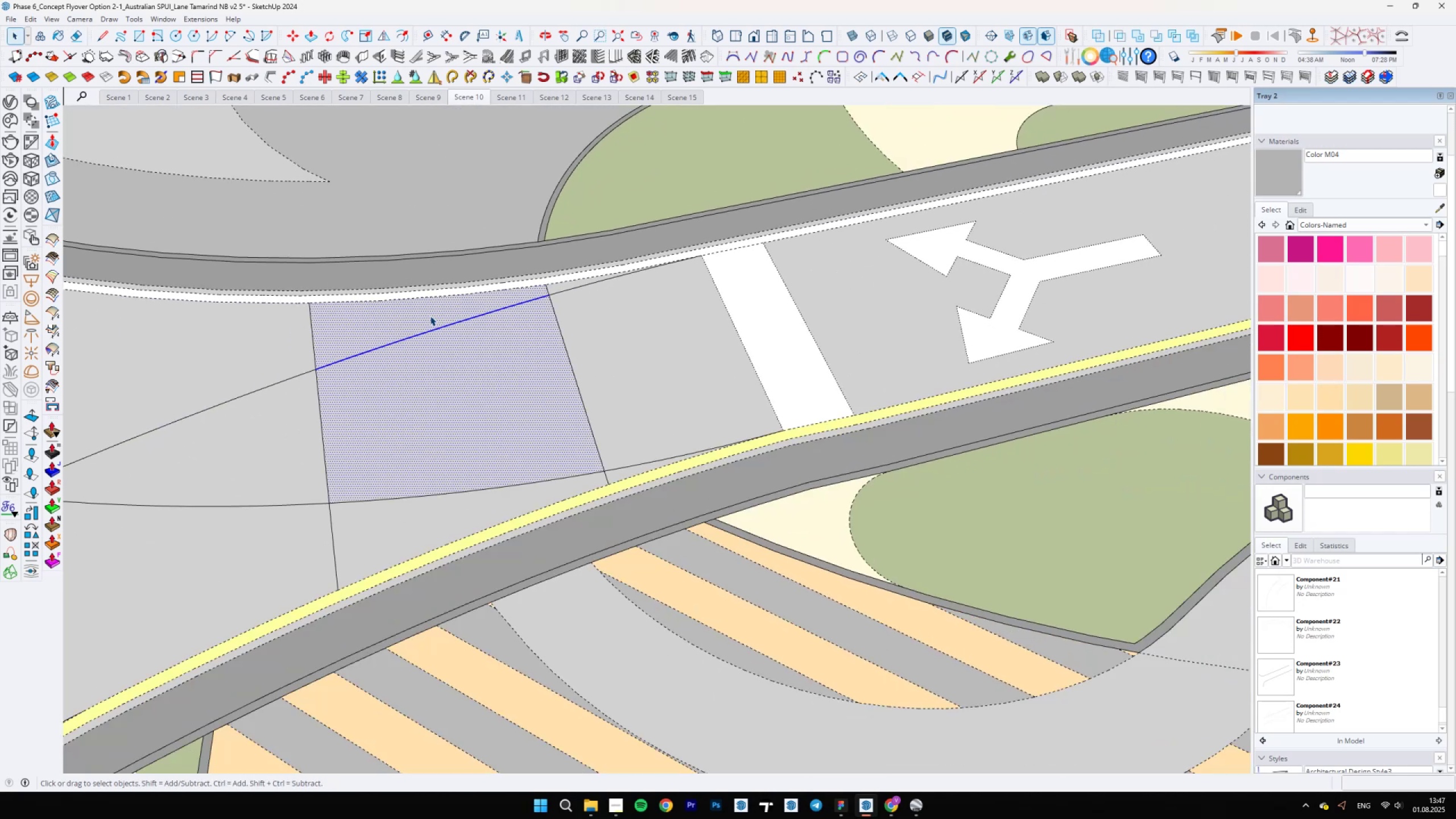 
triple_click([430, 316])
 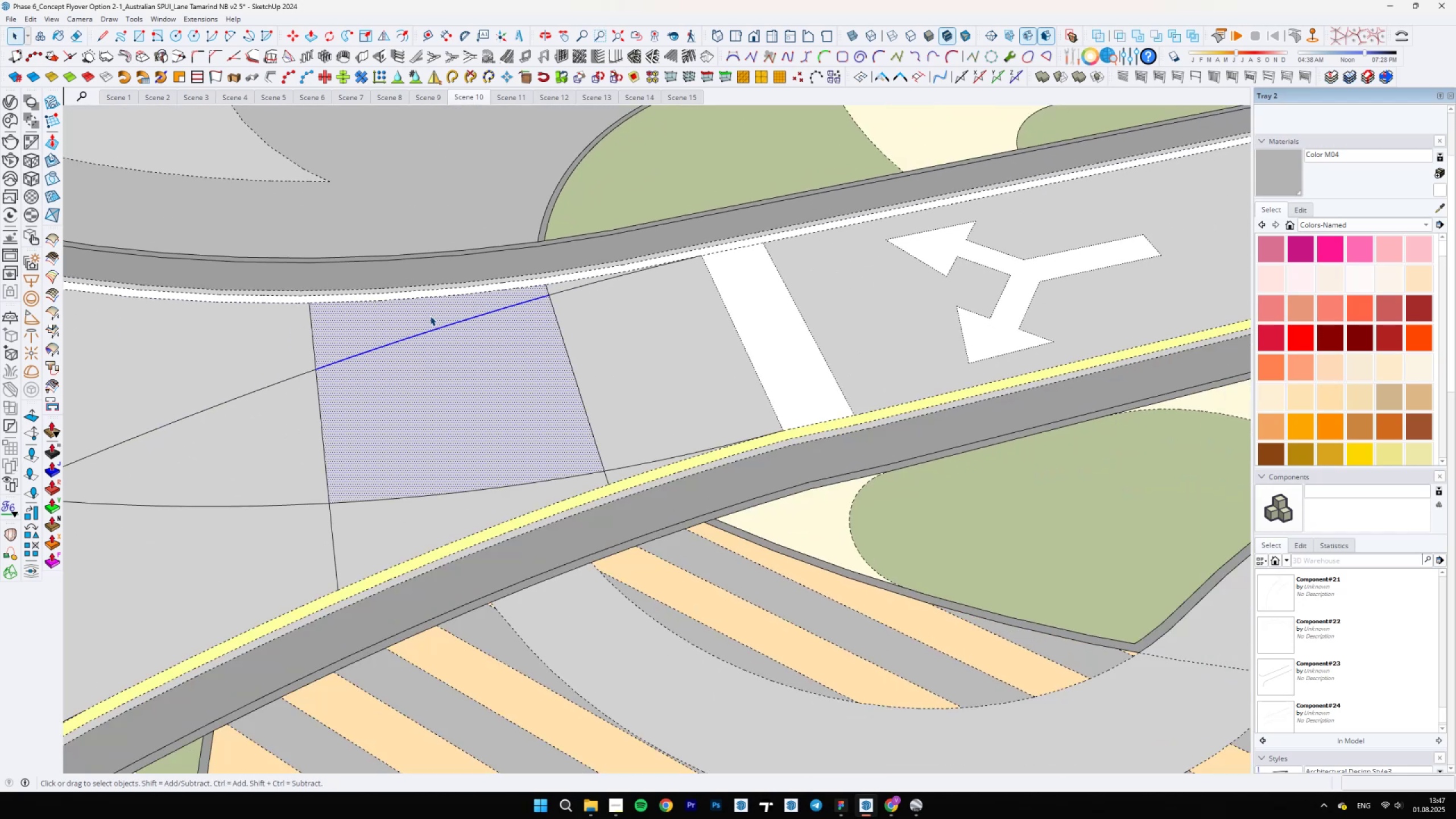 
triple_click([430, 316])
 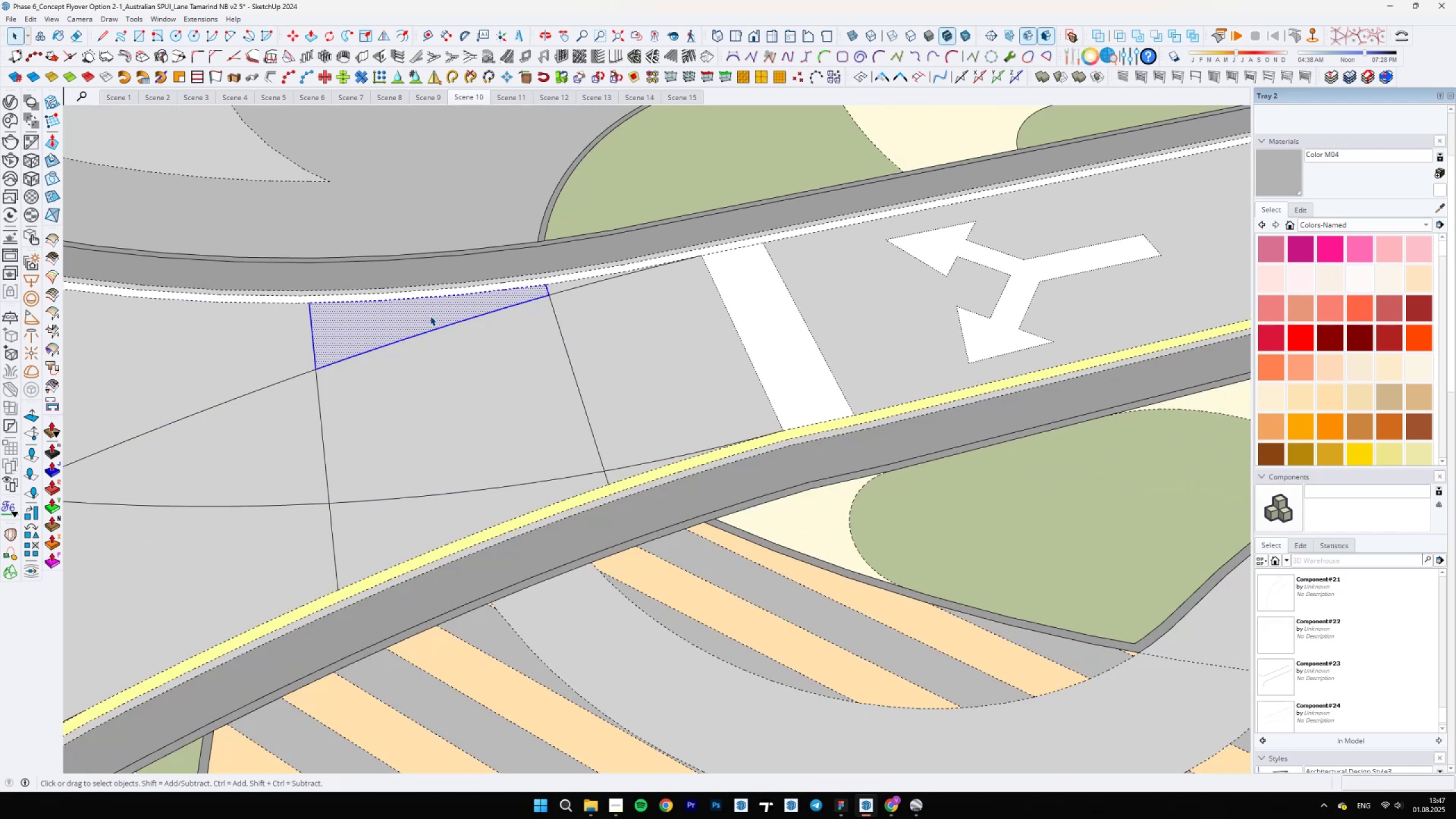 
scroll: coordinate [434, 348], scroll_direction: down, amount: 6.0
 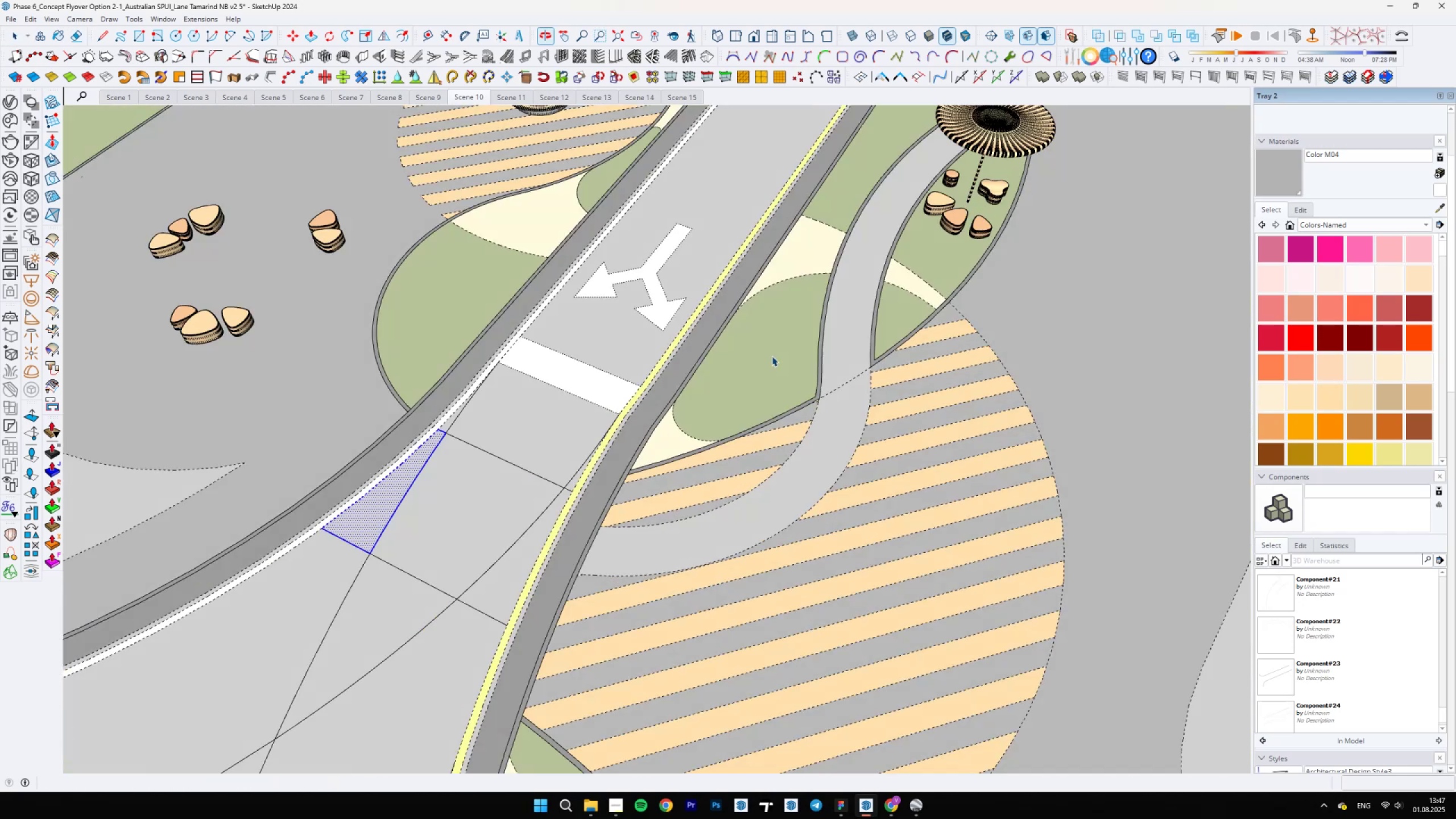 
hold_key(key=ControlLeft, duration=1.42)
double_click([481, 519])
 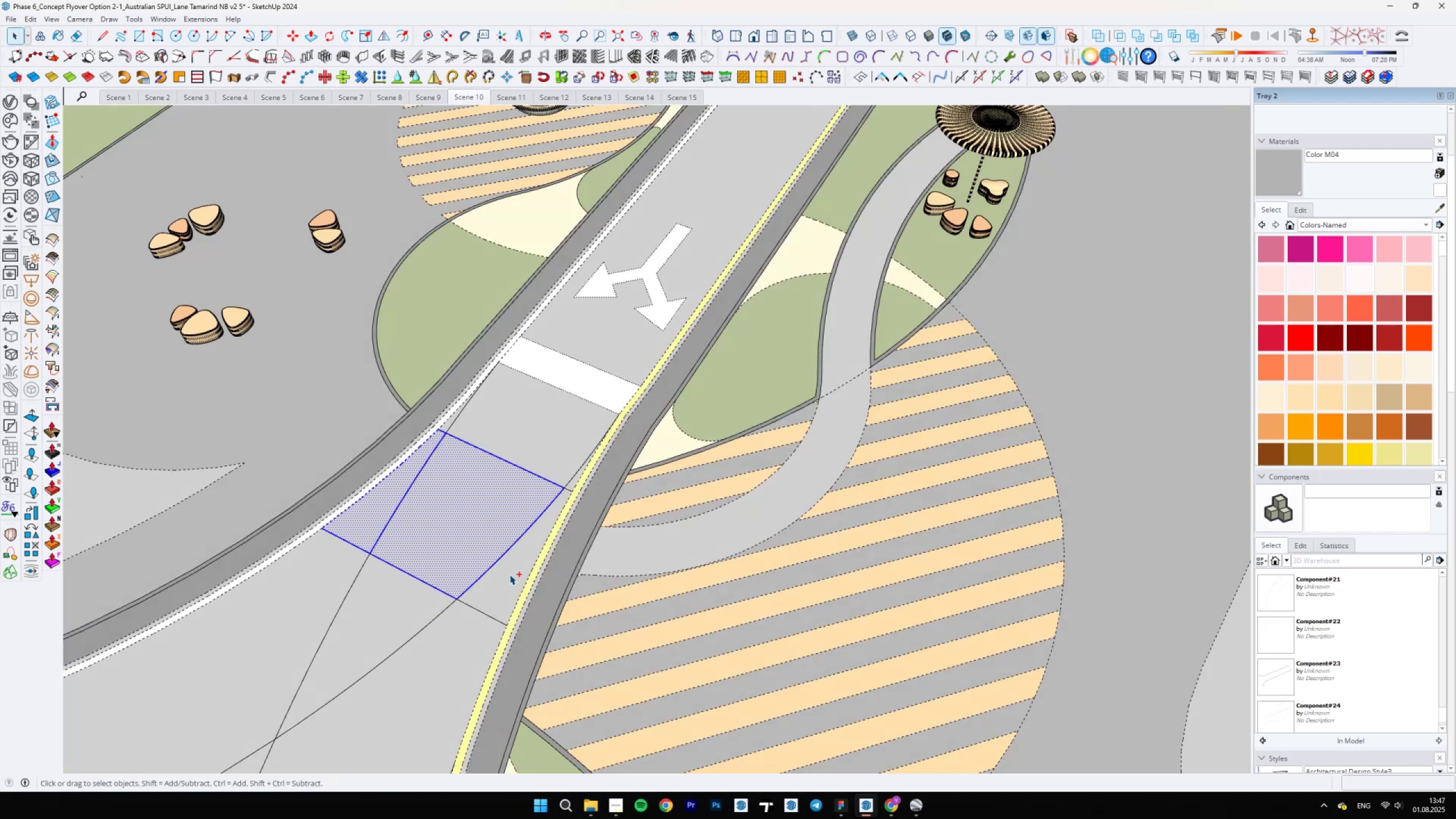 
triple_click([510, 574])
 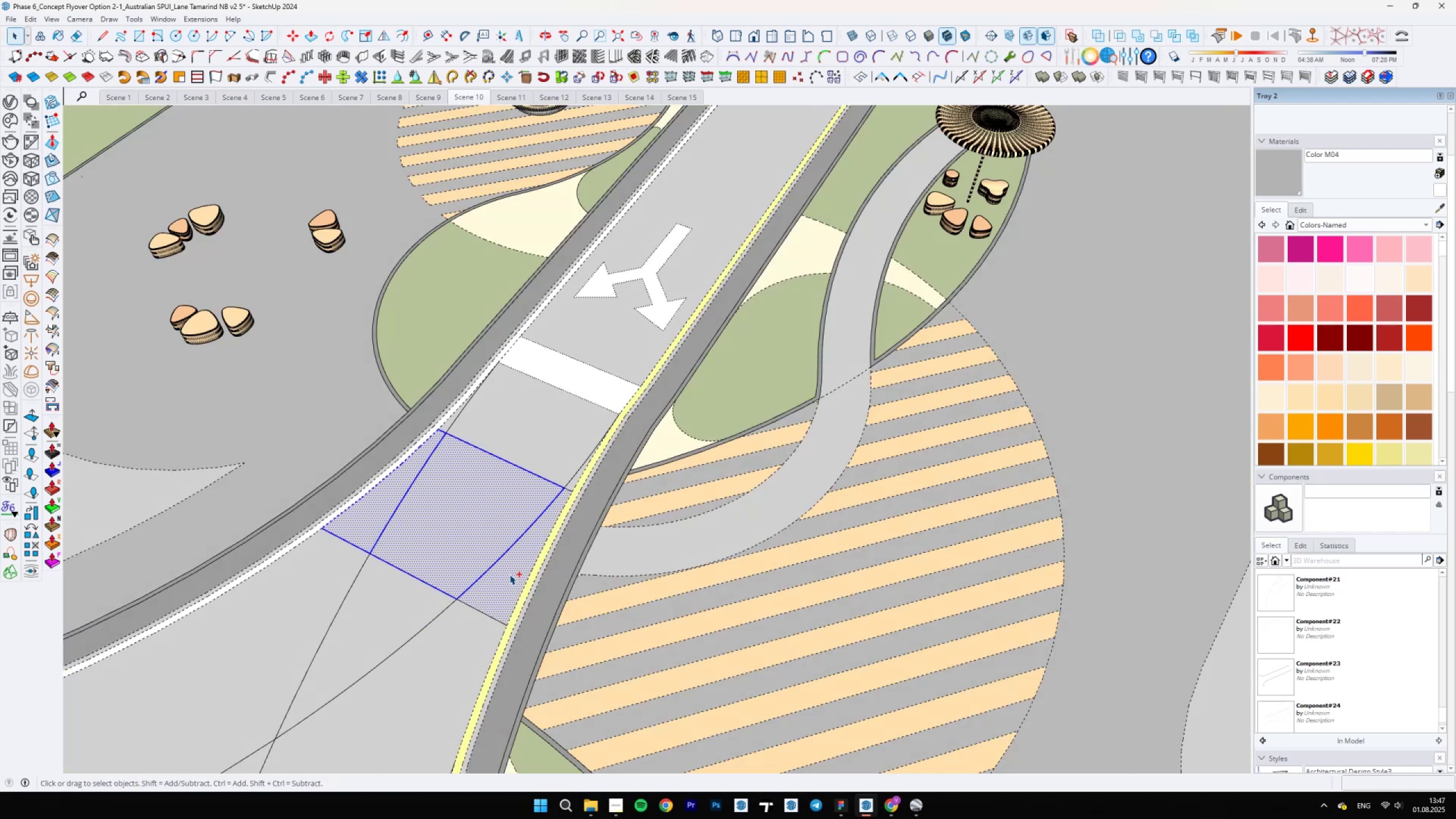 
triple_click([510, 574])
 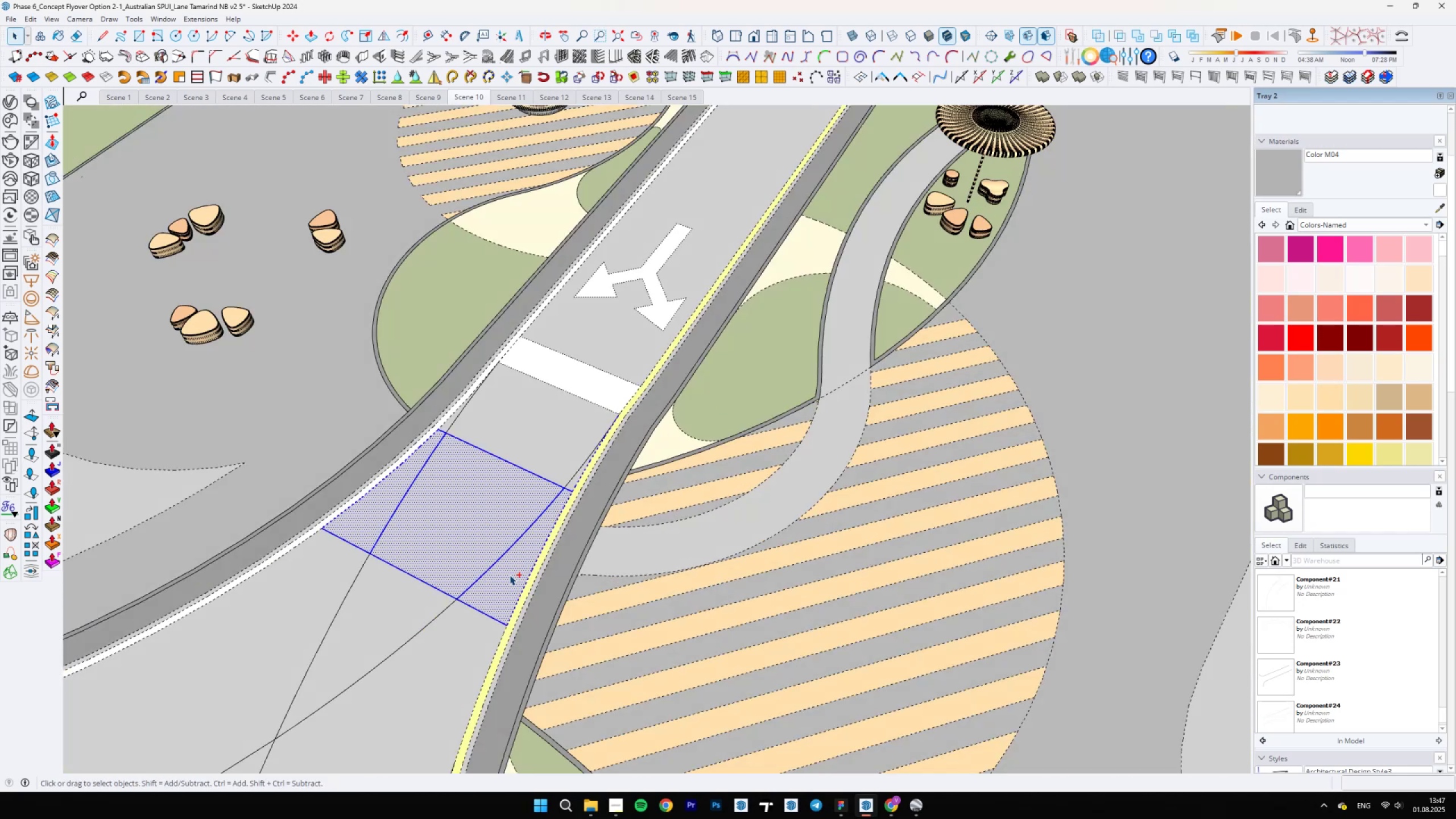 
right_click([510, 575])
 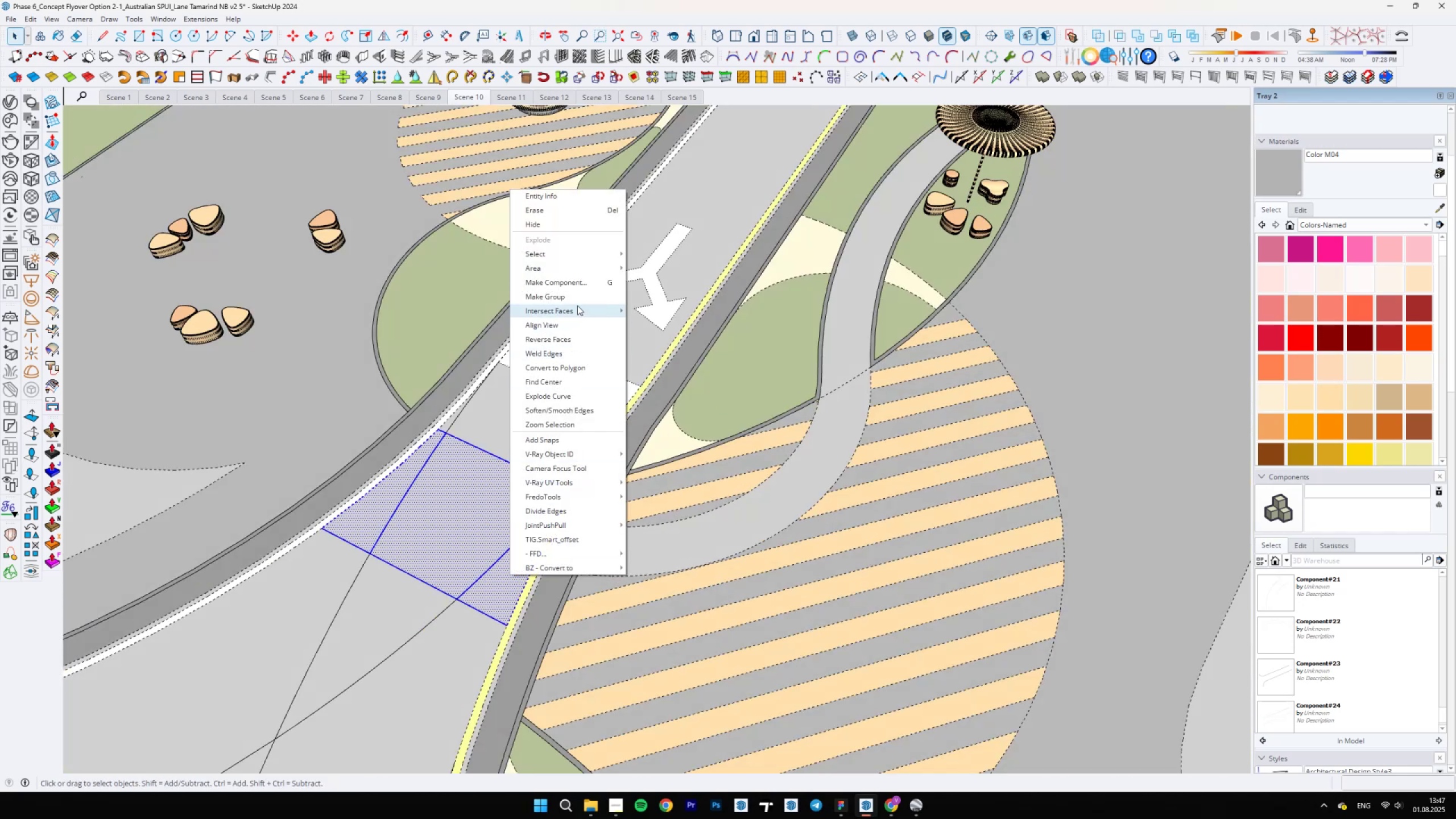 
left_click([578, 302])
 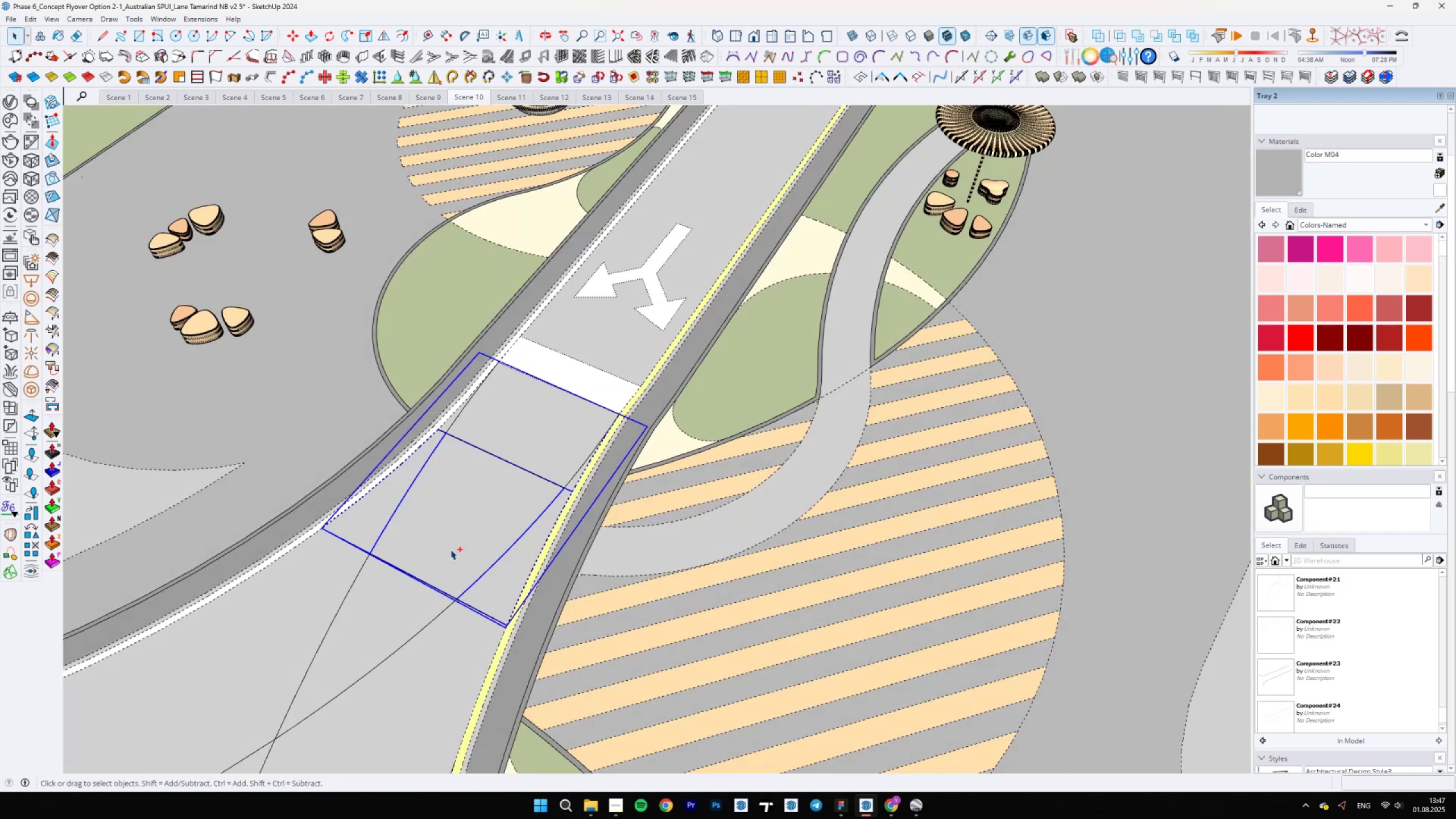 
double_click([451, 549])
 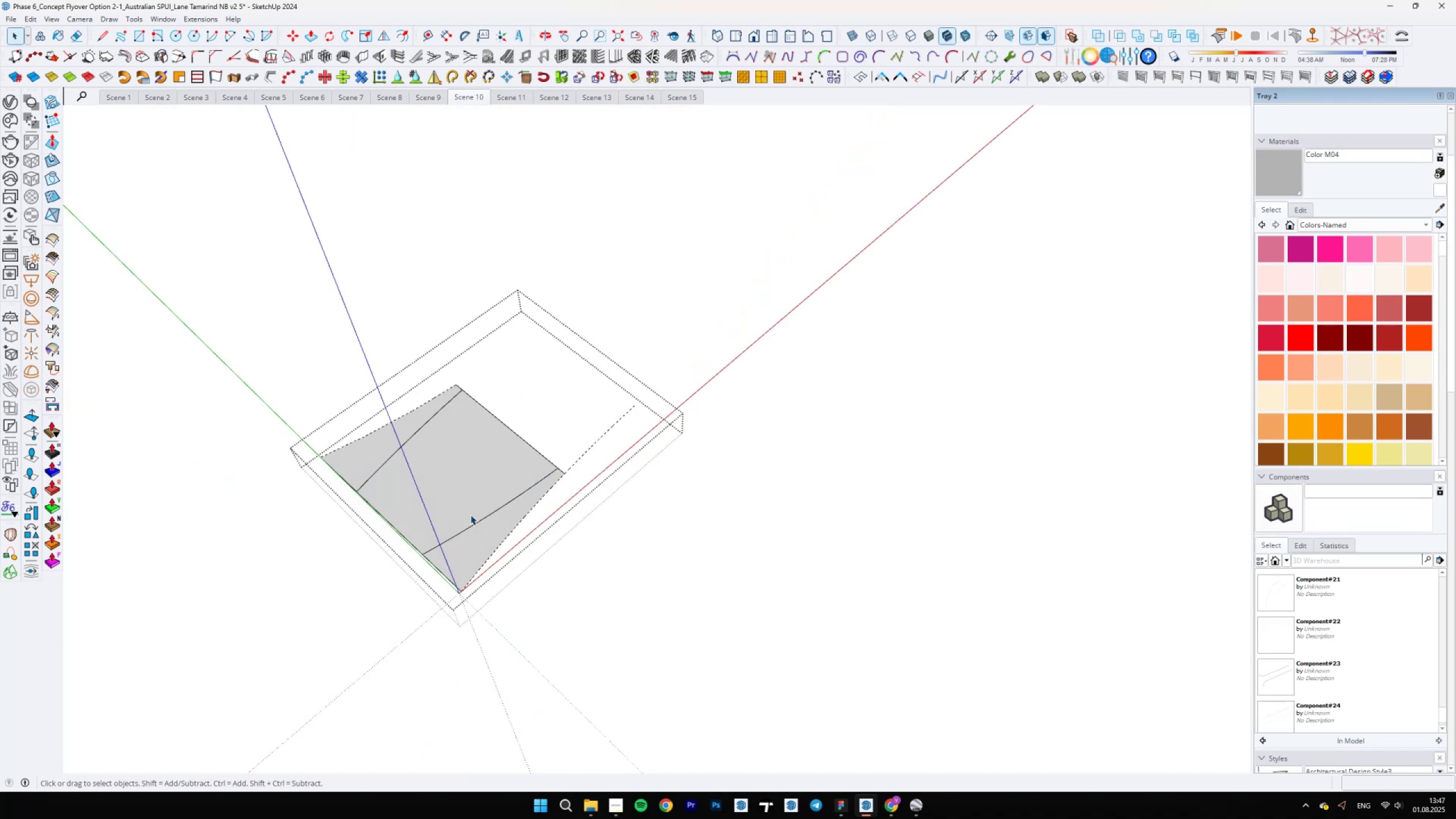 
key(Escape)
 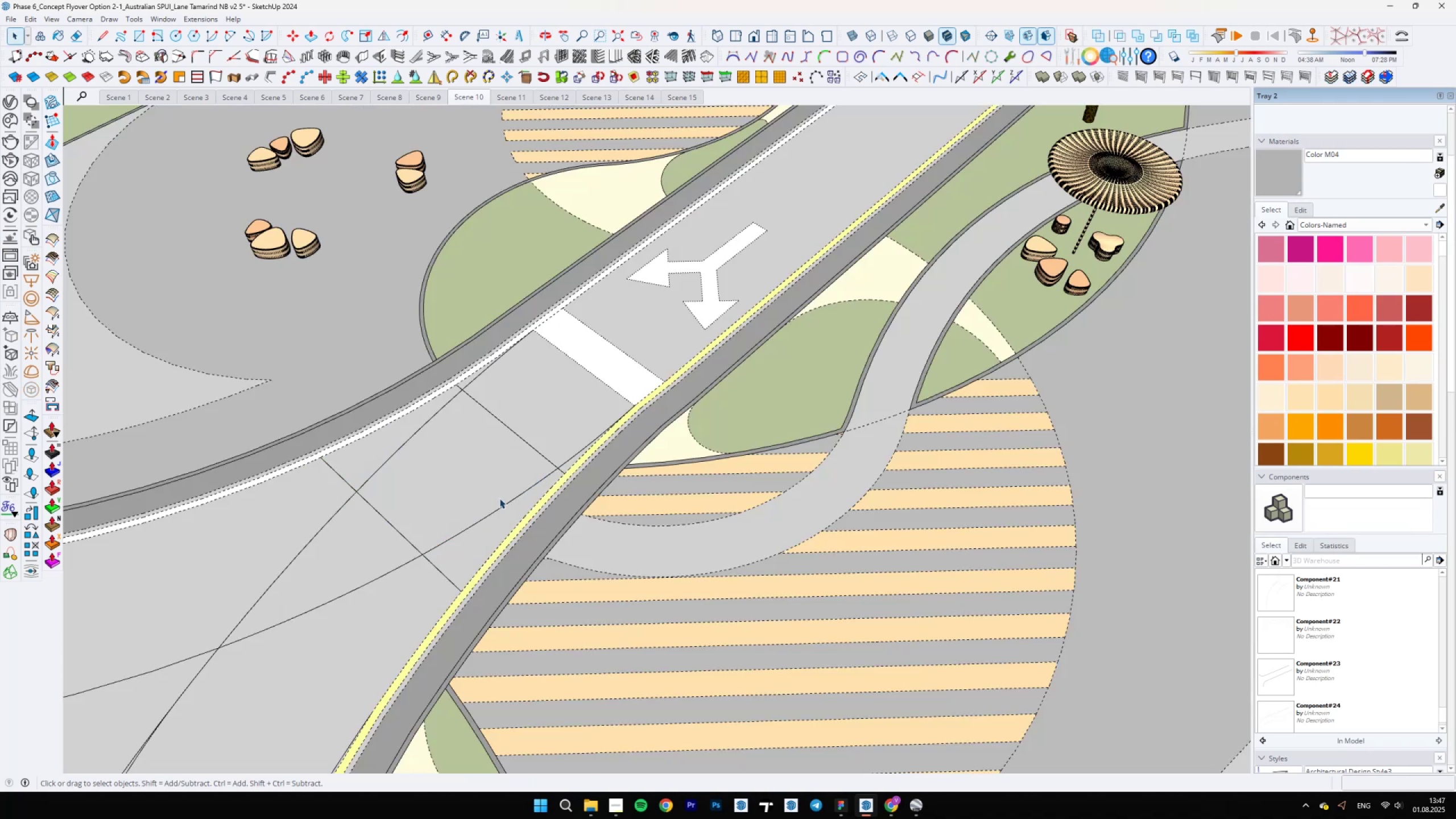 
double_click([499, 498])
 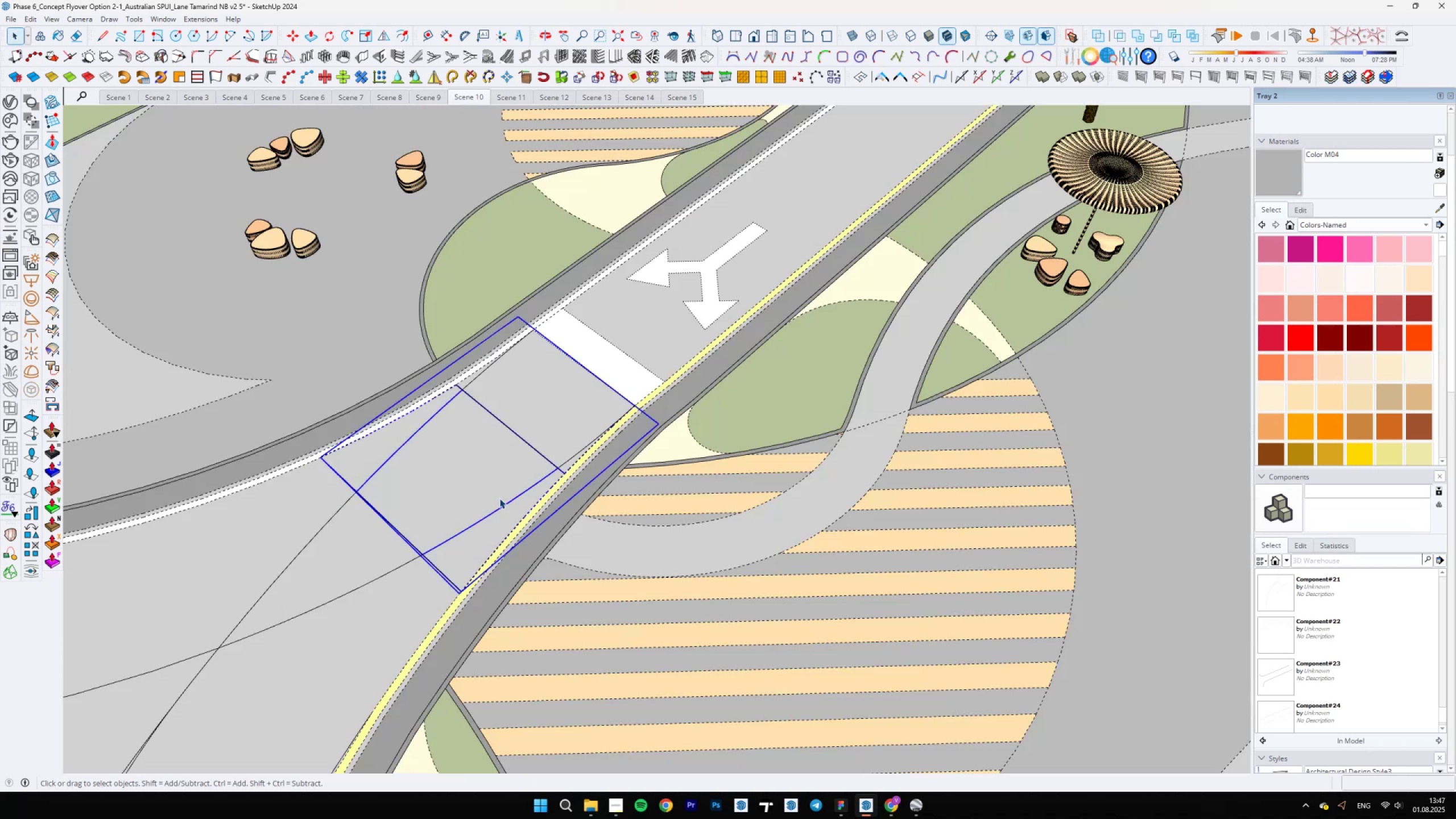 
key(E)
 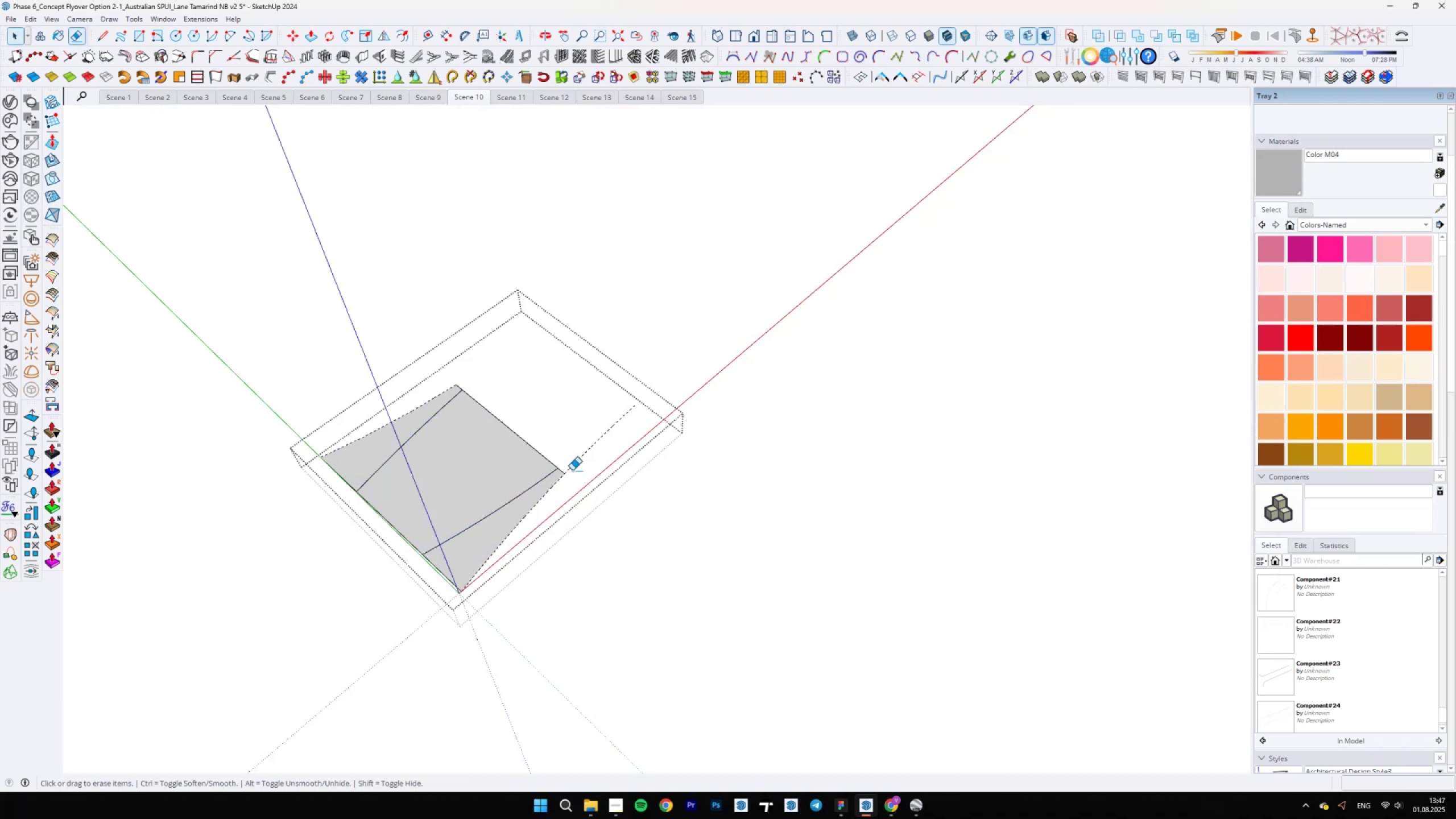 
left_click_drag(start_coordinate=[586, 465], to_coordinate=[578, 453])
 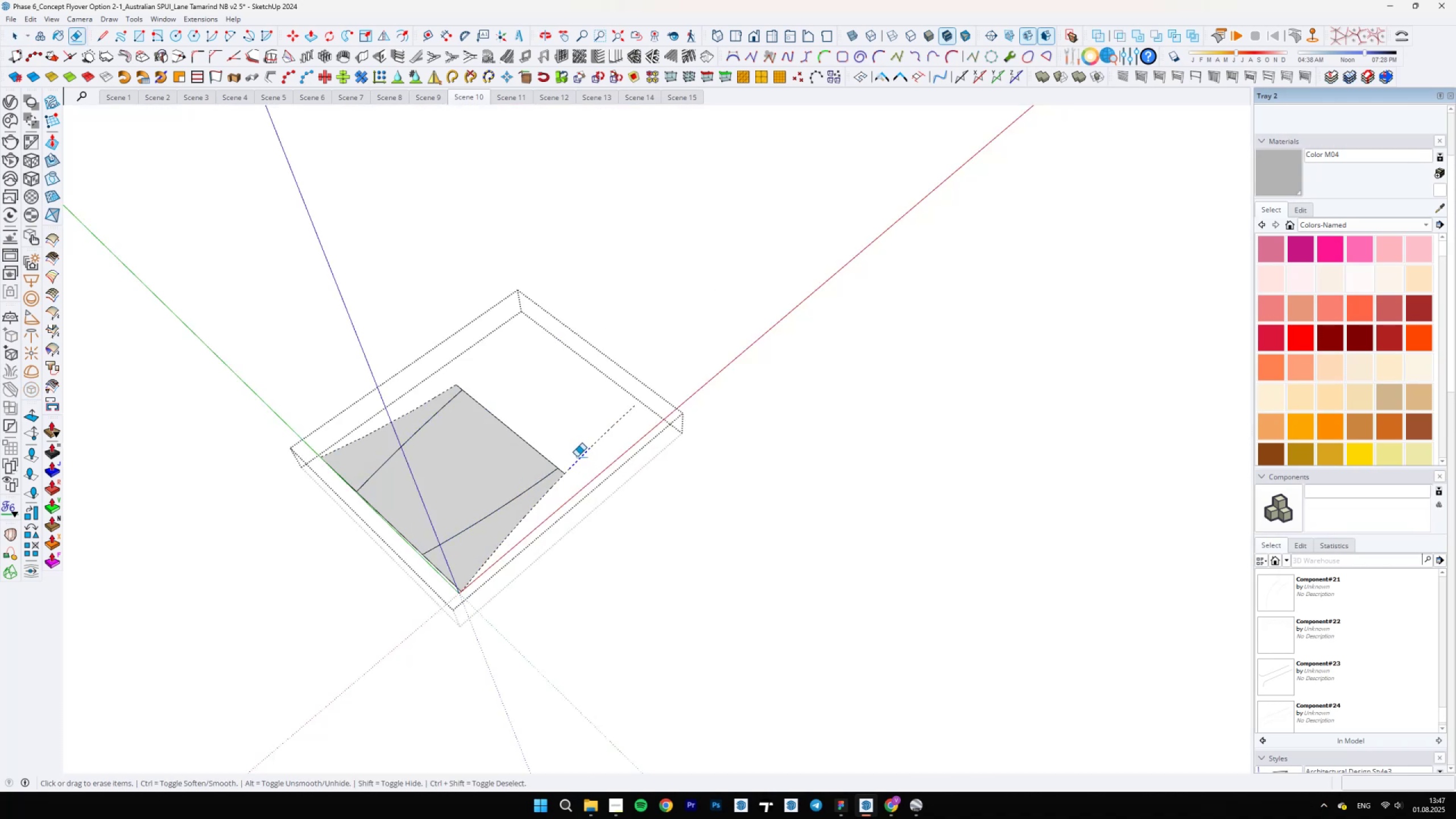 
left_click_drag(start_coordinate=[575, 467], to_coordinate=[606, 445])
 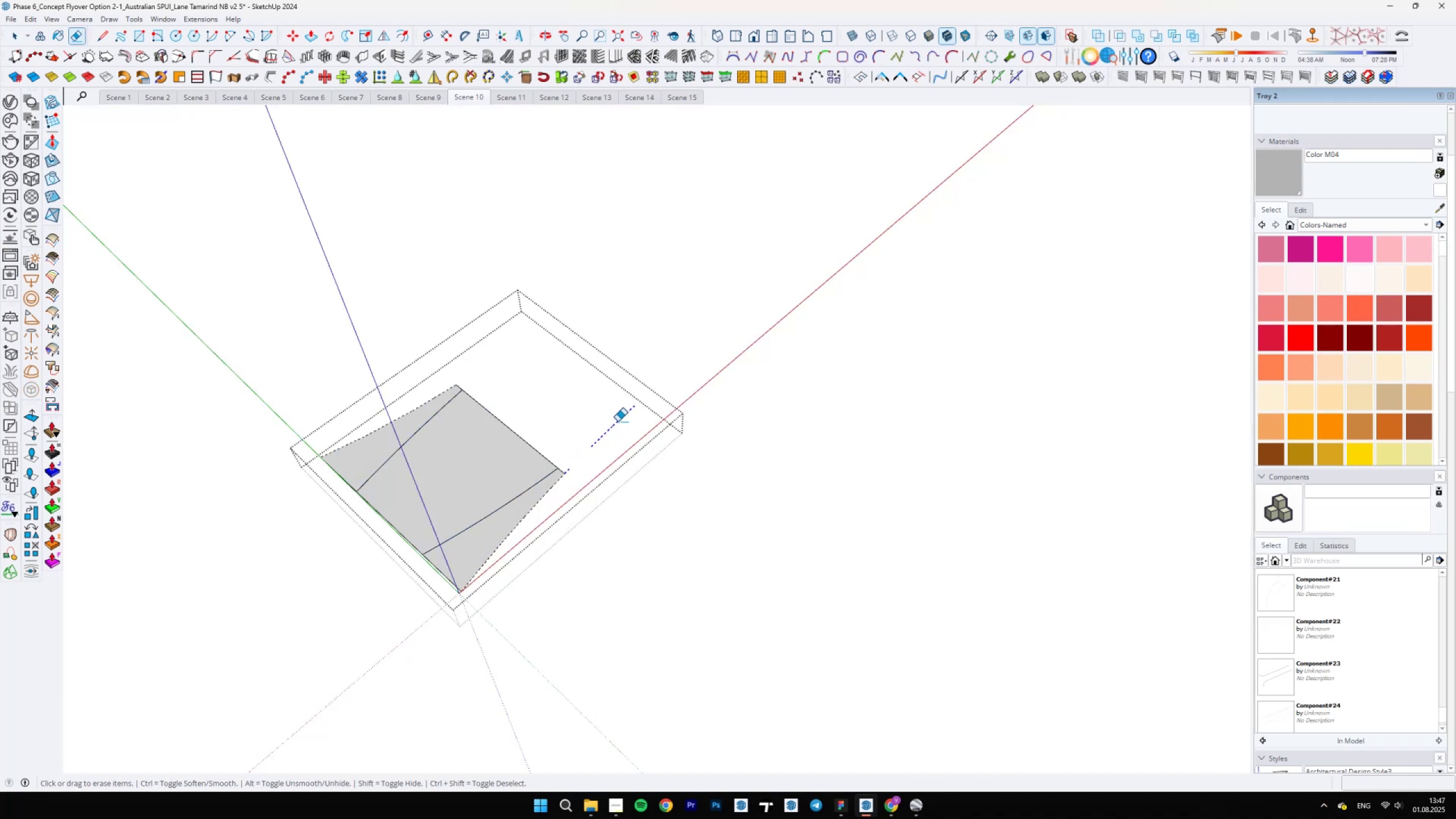 
left_click_drag(start_coordinate=[618, 421], to_coordinate=[613, 426])
 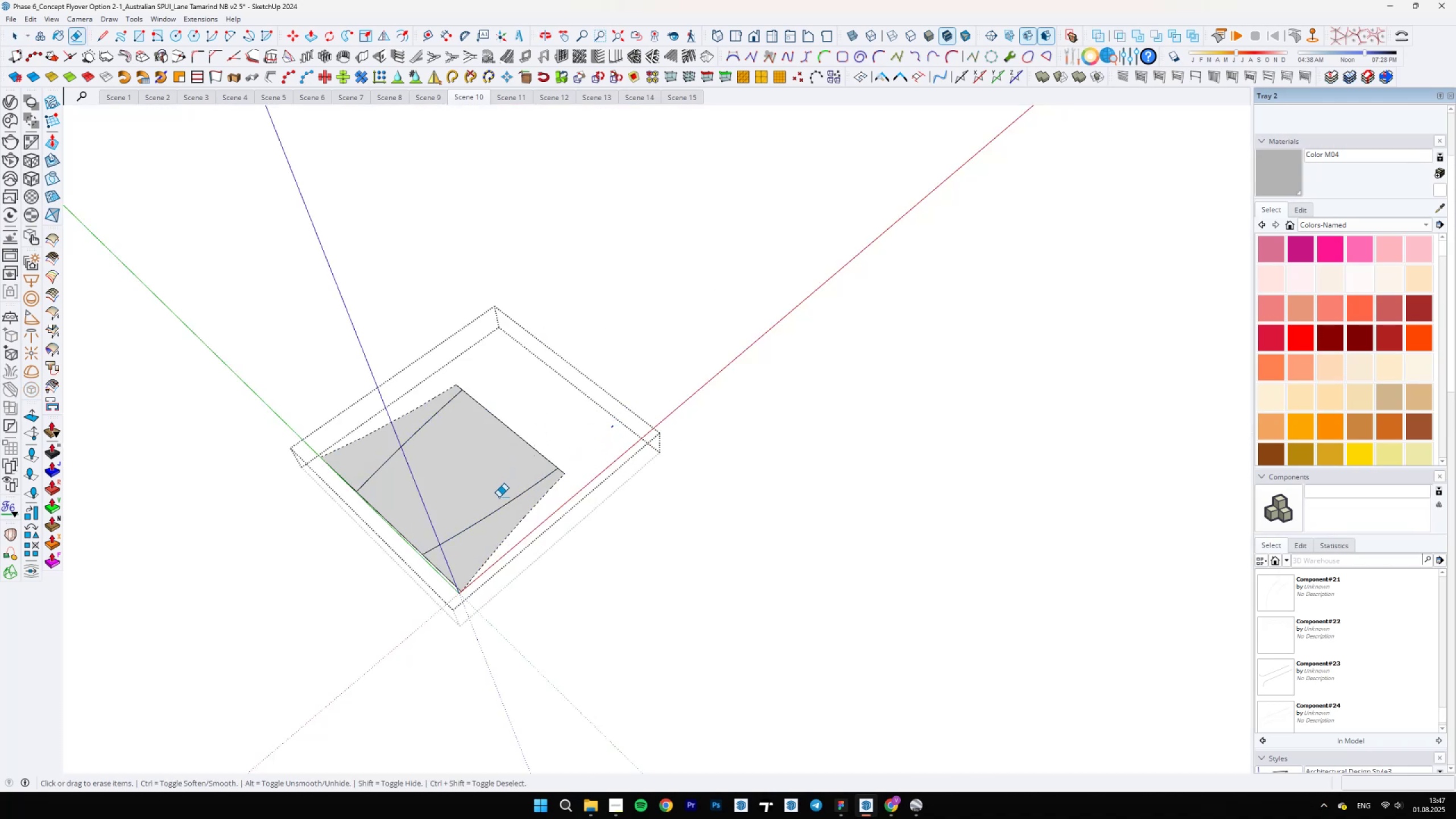 
left_click_drag(start_coordinate=[497, 503], to_coordinate=[467, 523])
 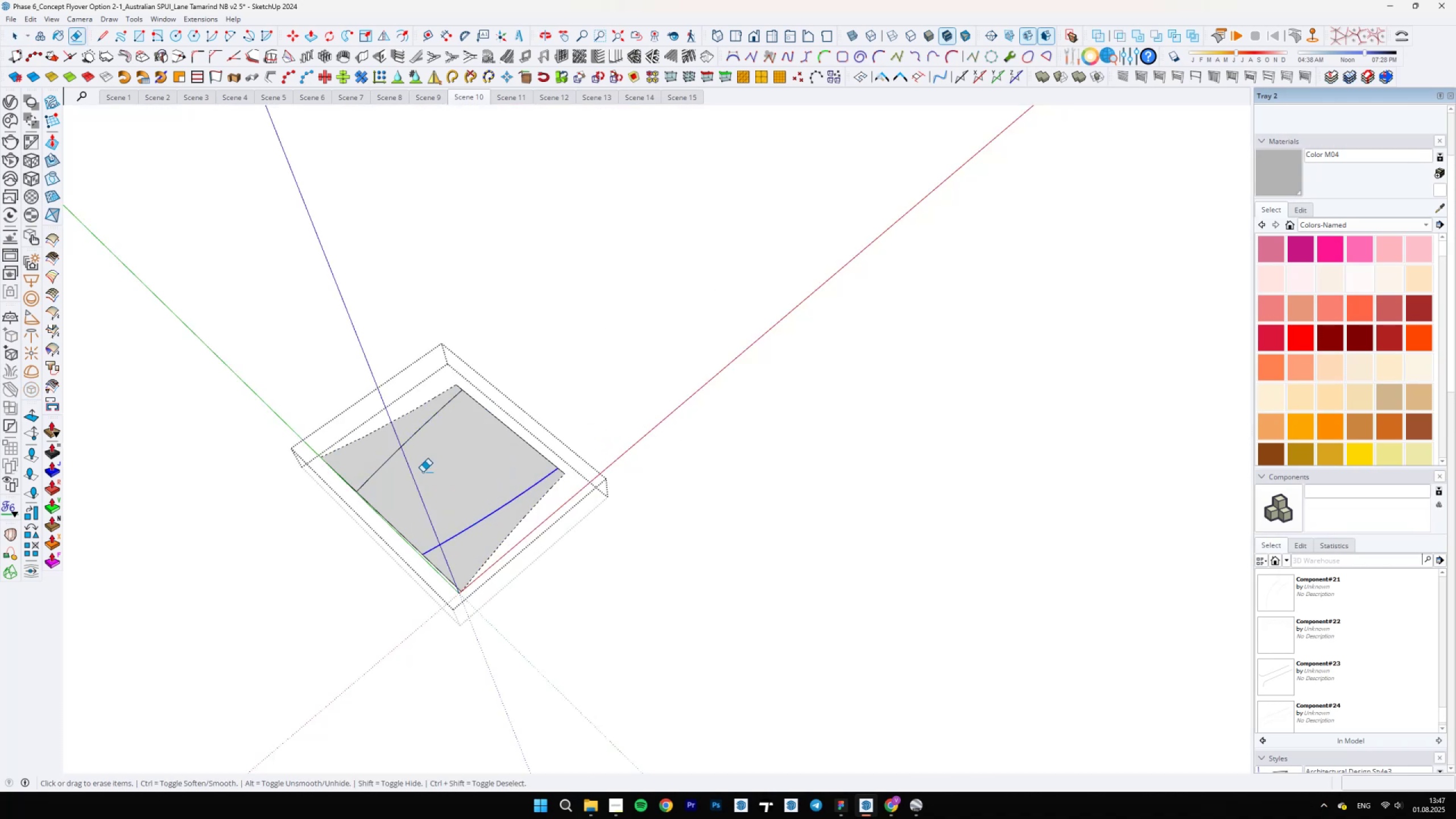 
left_click_drag(start_coordinate=[403, 456], to_coordinate=[391, 453])
 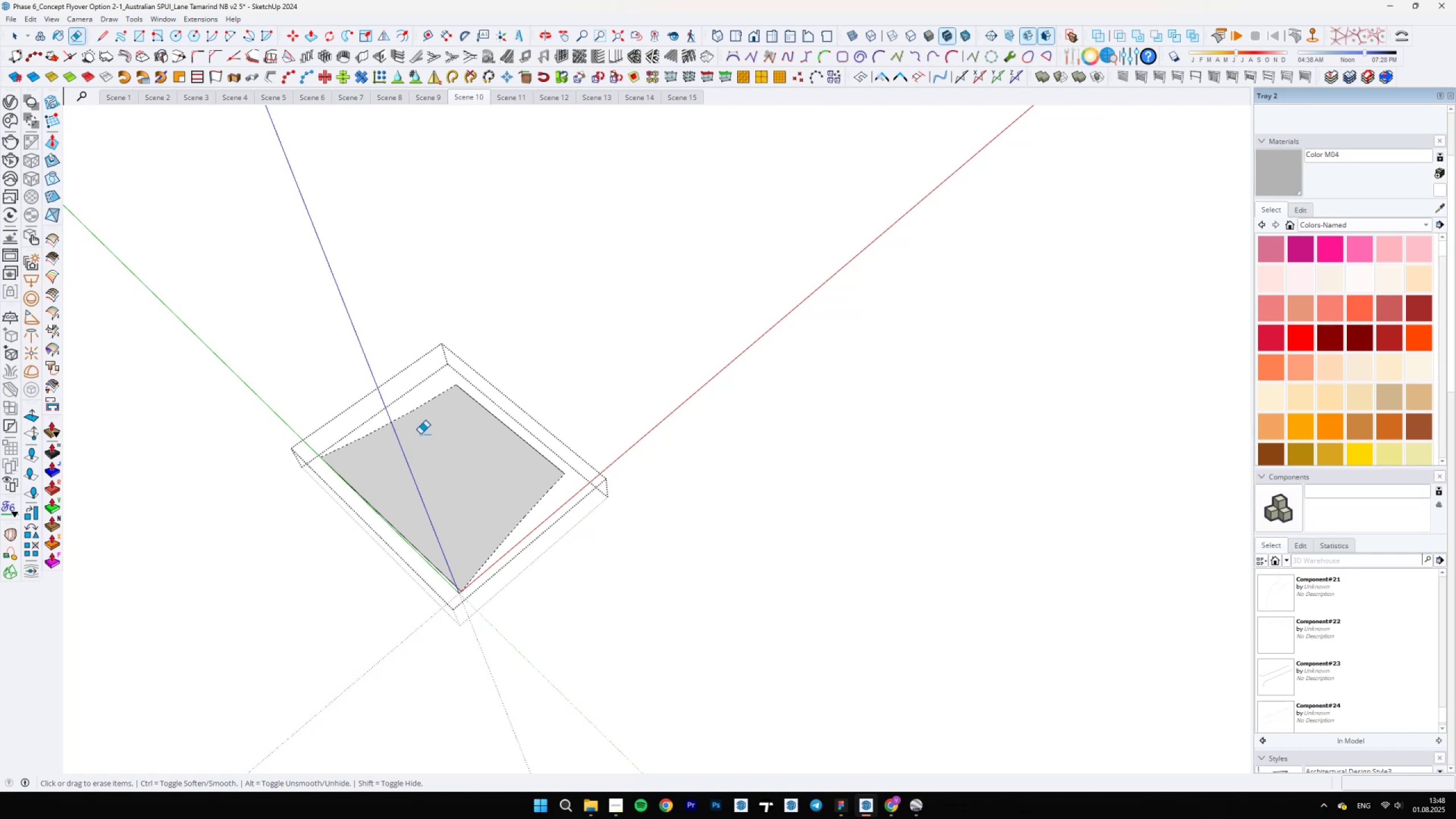 
wait(30.38)
 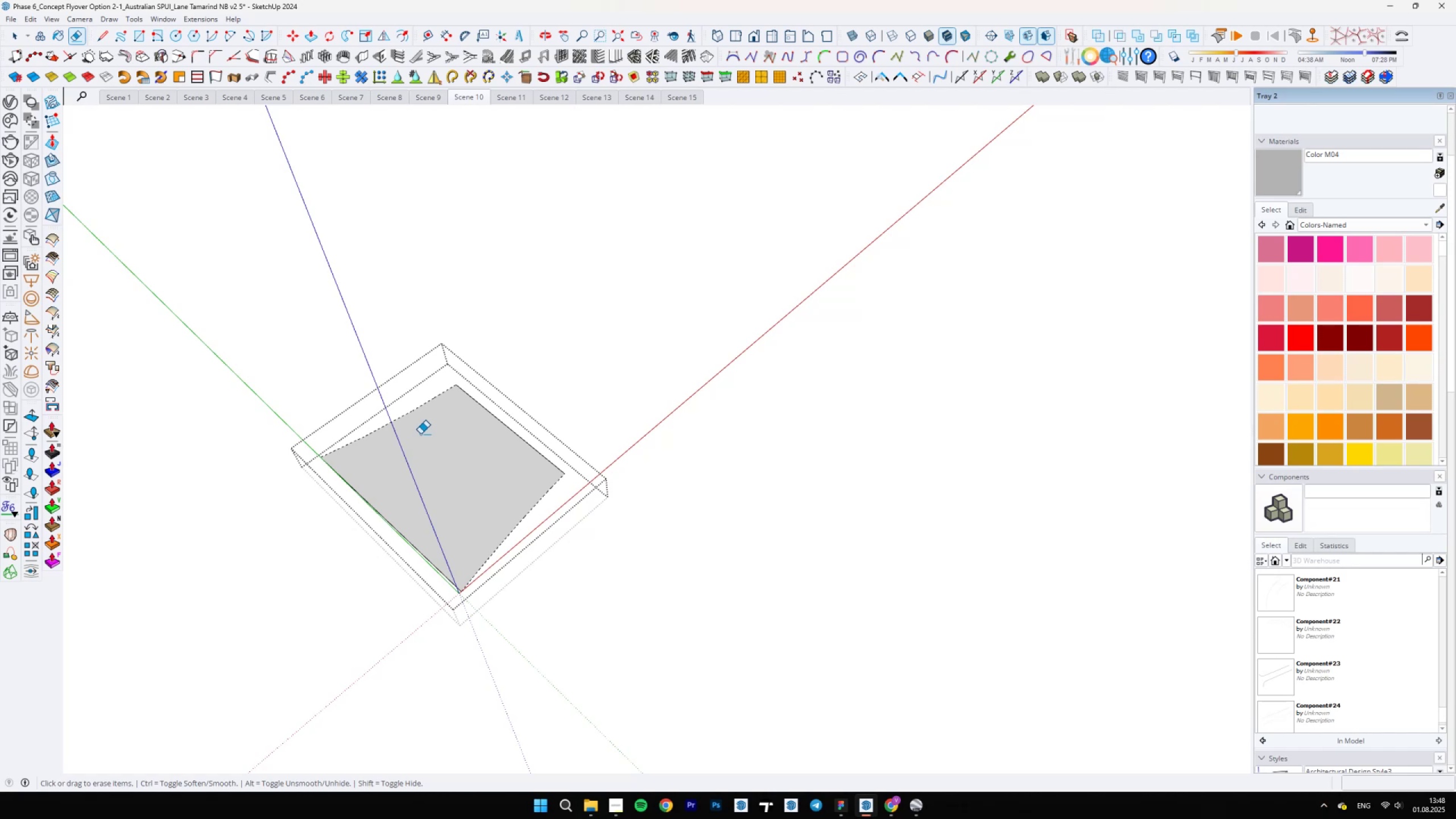 
key(Space)
 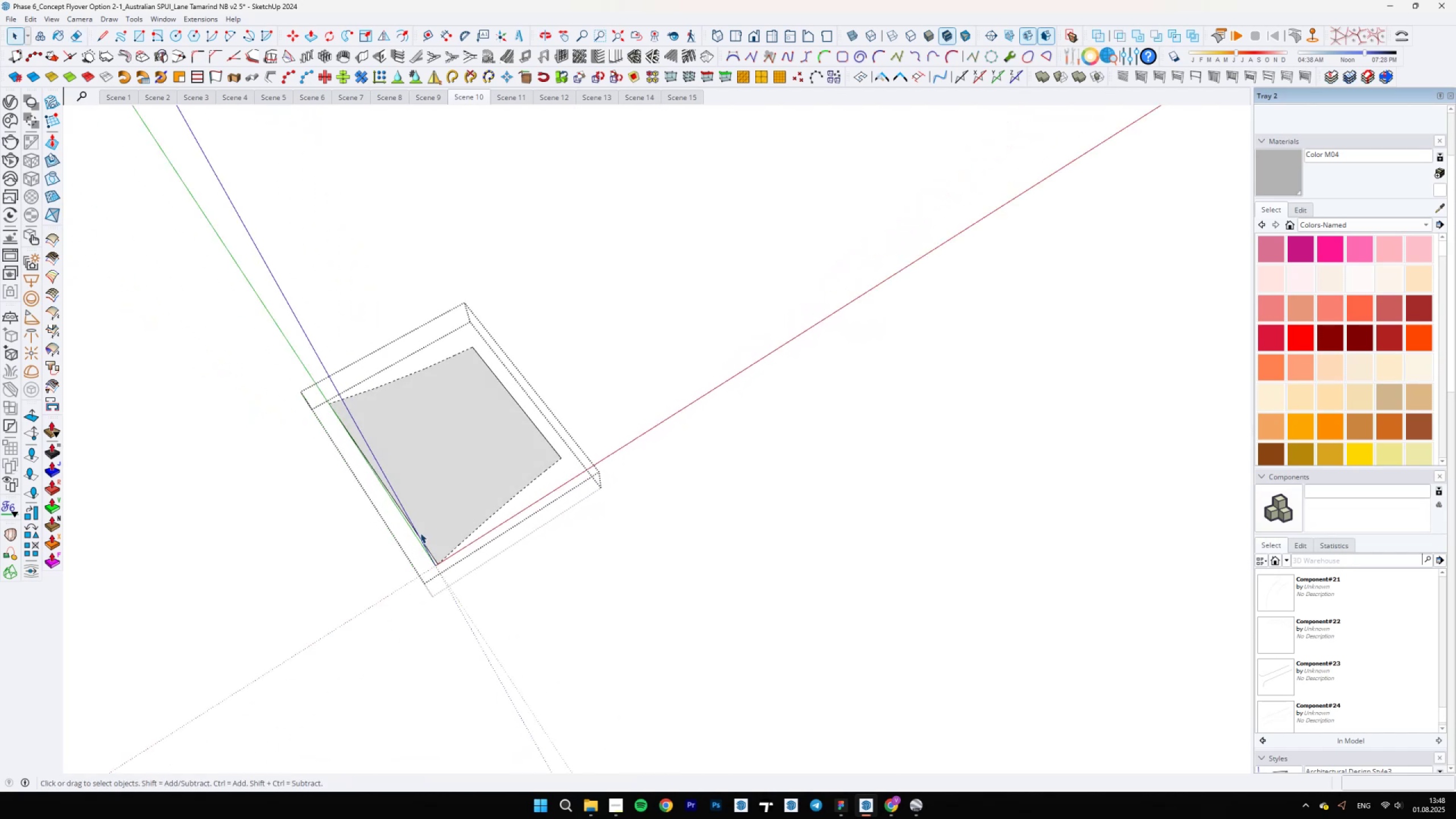 
double_click([416, 533])
 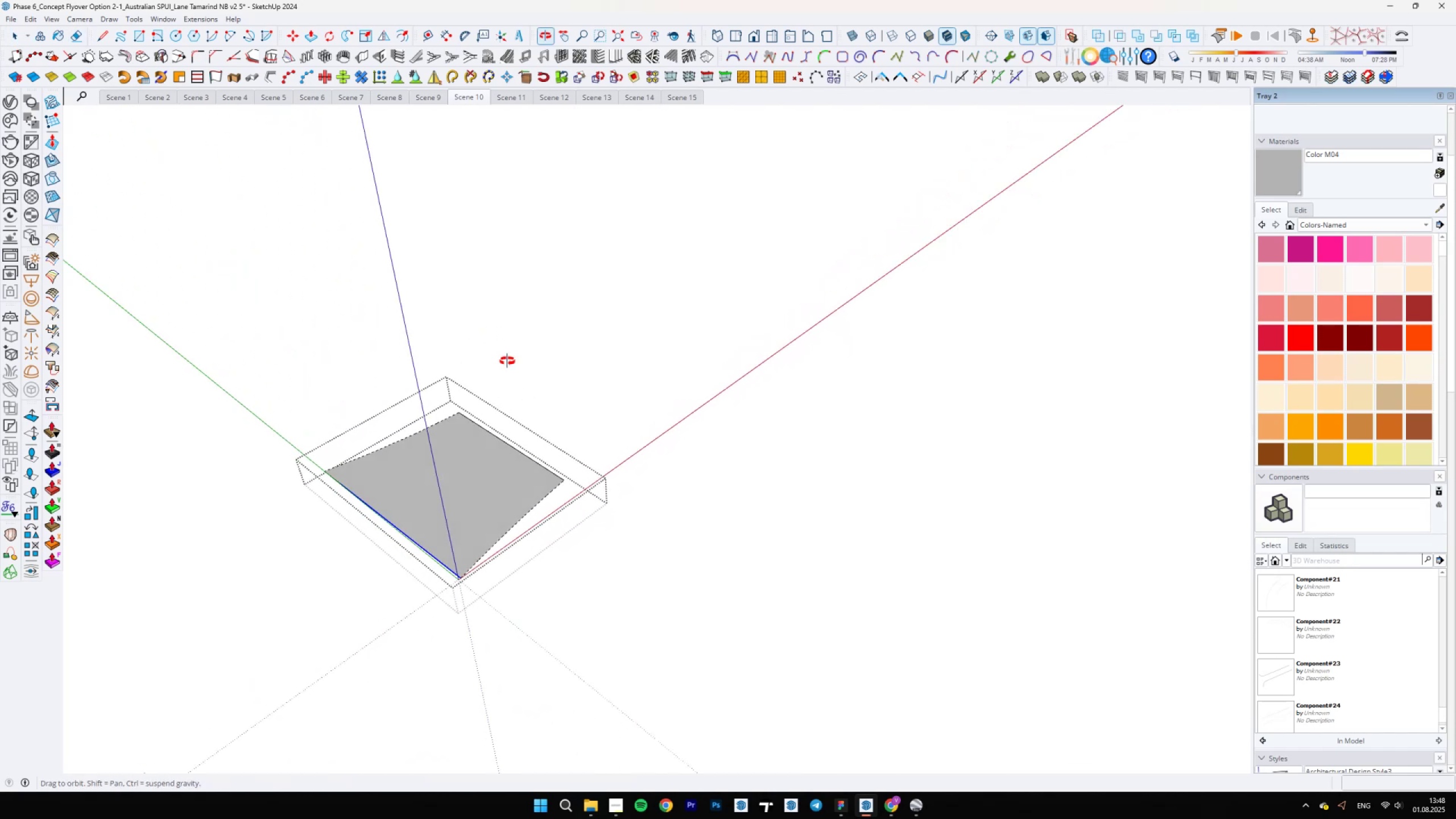 
scroll: coordinate [342, 510], scroll_direction: up, amount: 17.0
 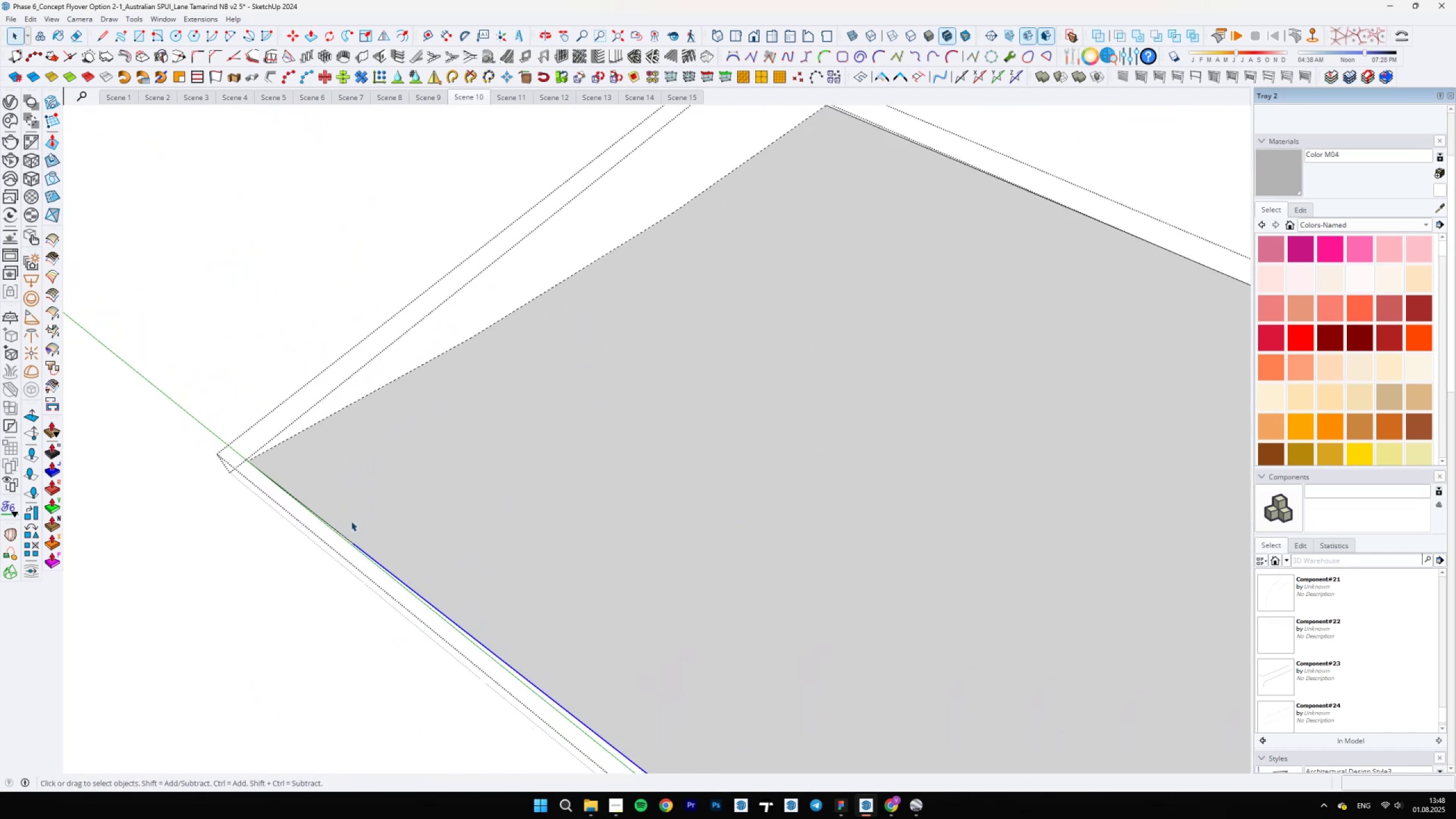 
hold_key(key=ControlLeft, duration=0.76)
left_click([352, 538])
 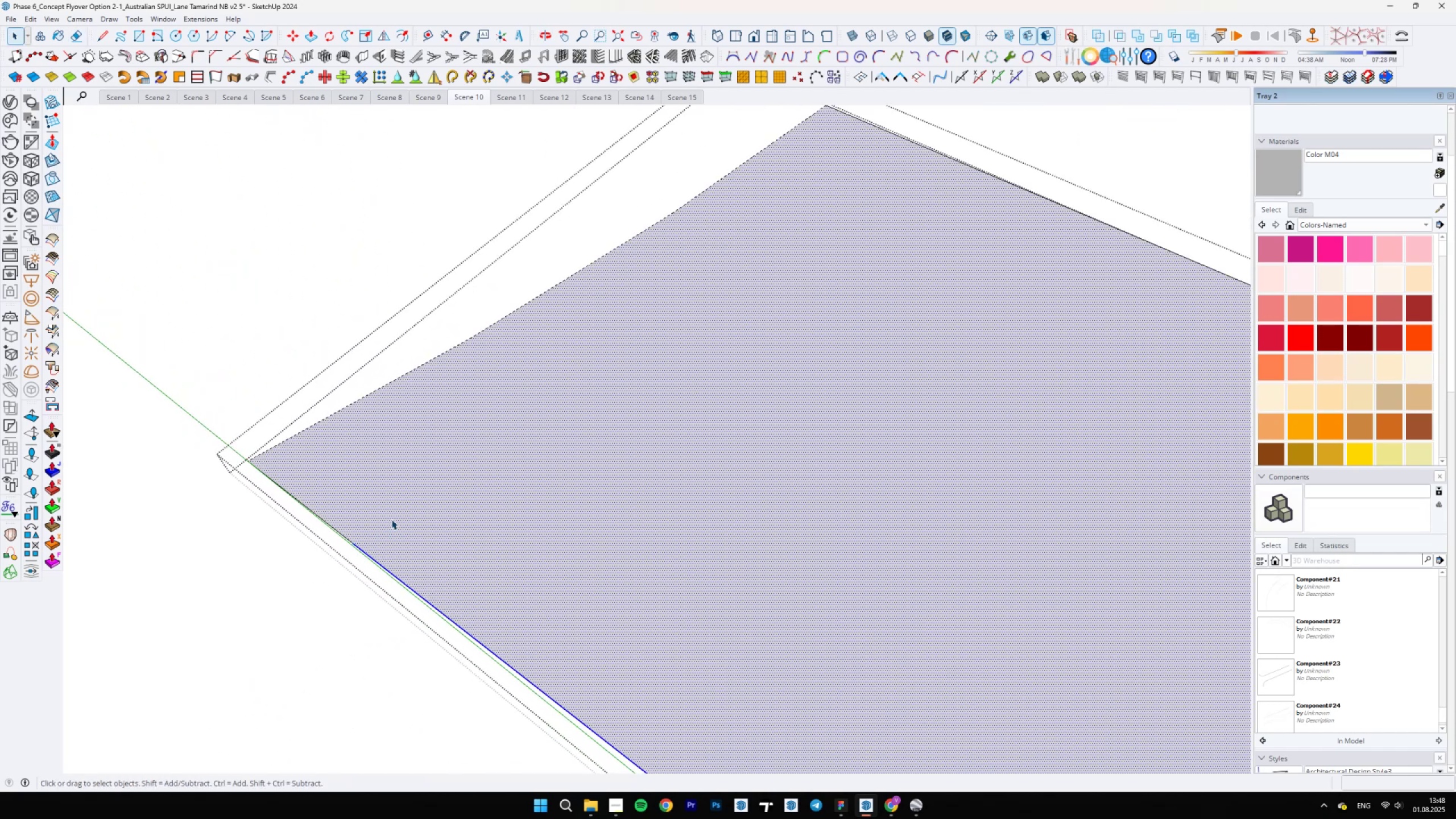 
triple_click([392, 519])
 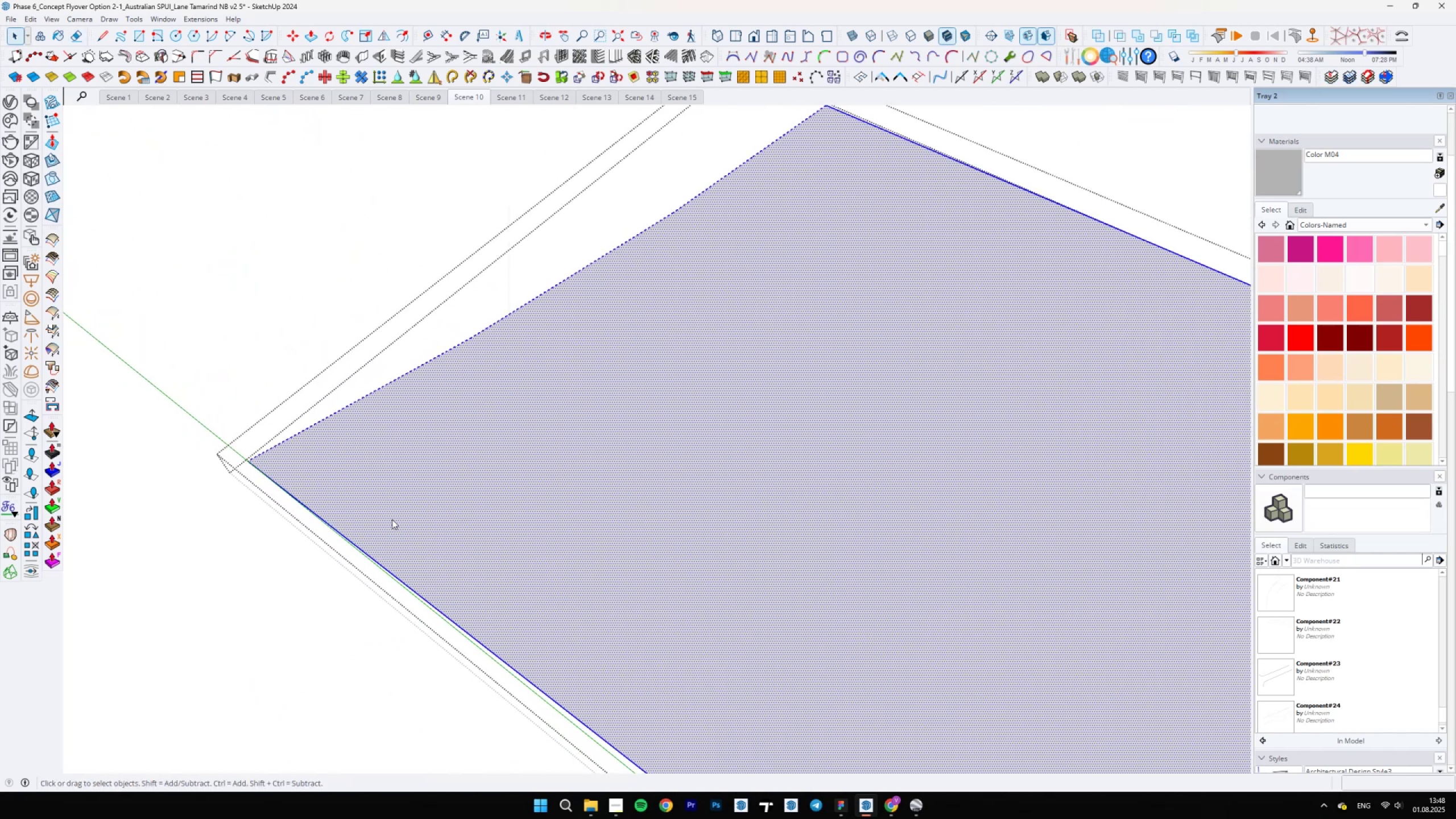 
right_click([392, 519])
 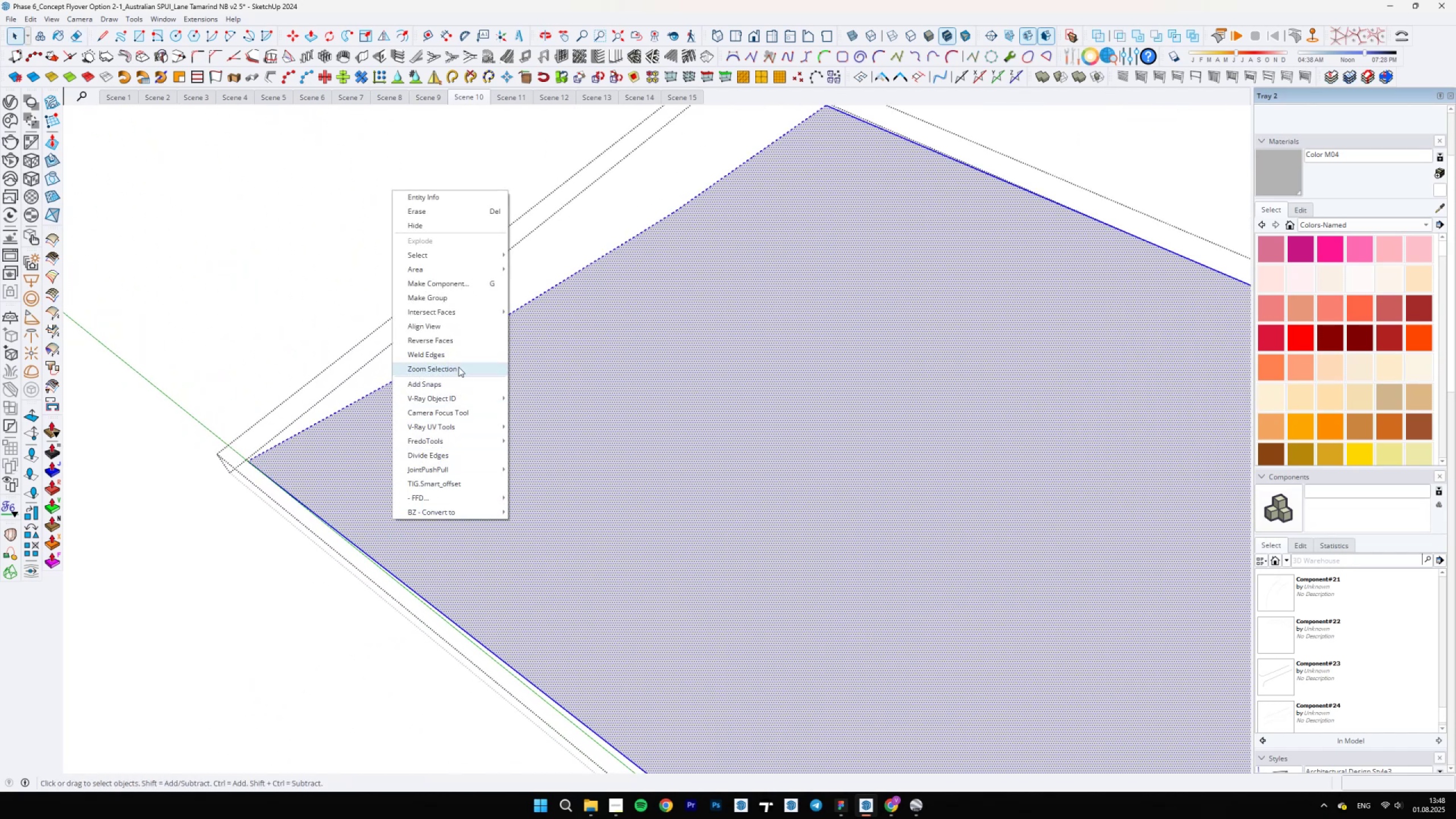 
left_click([458, 358])
 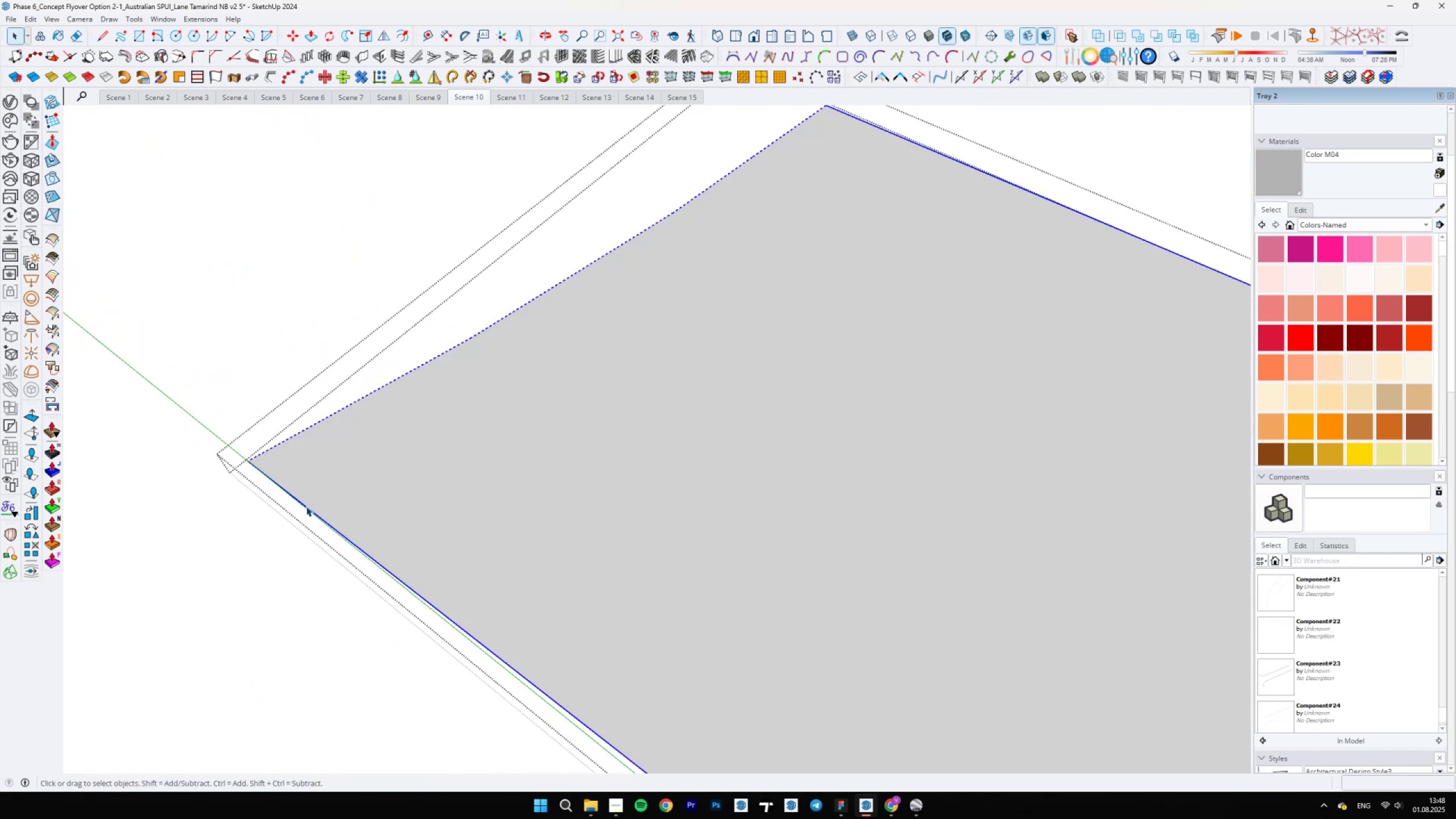 
scroll: coordinate [334, 449], scroll_direction: down, amount: 13.0
 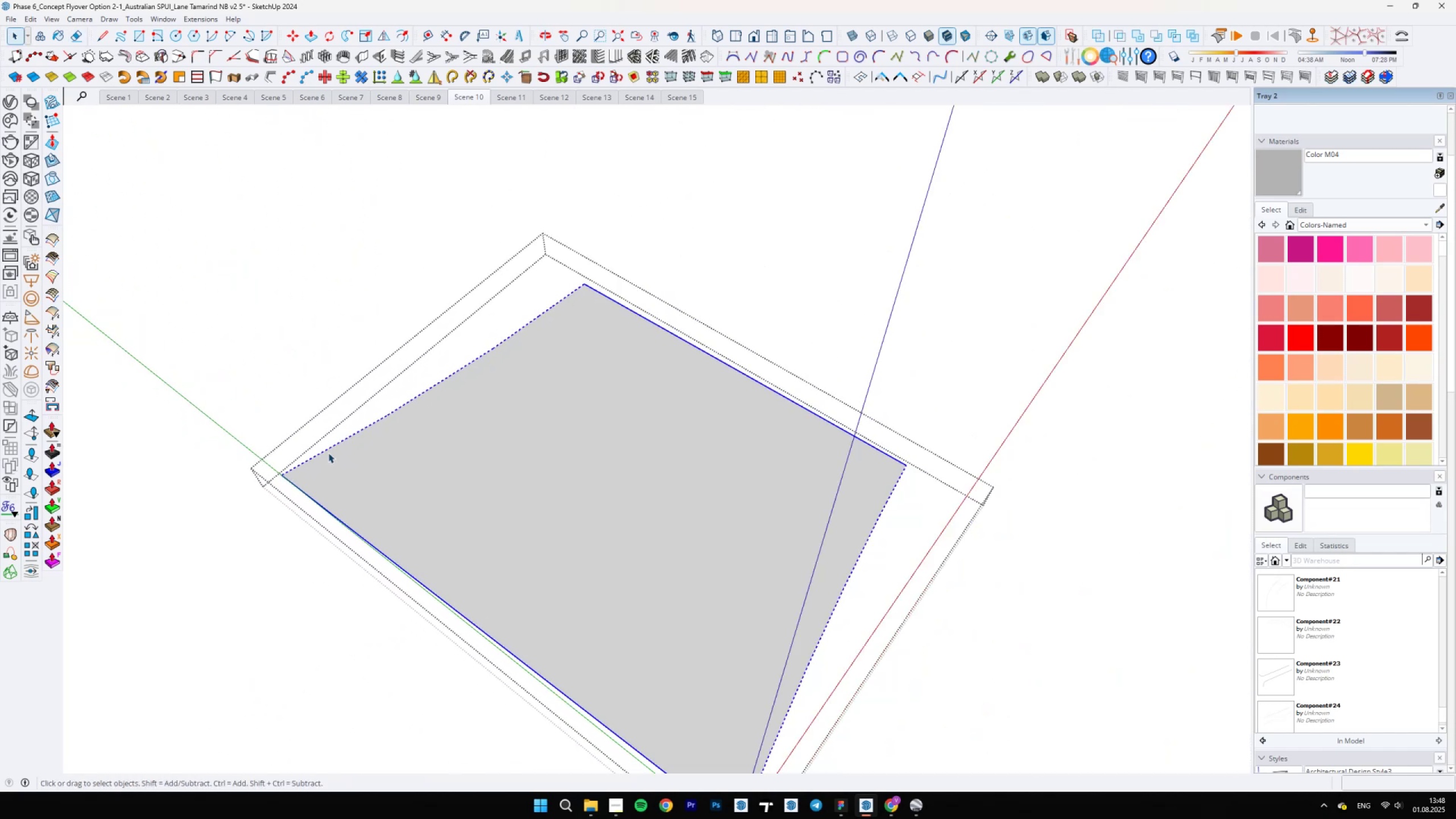 
key(Control+Z)
 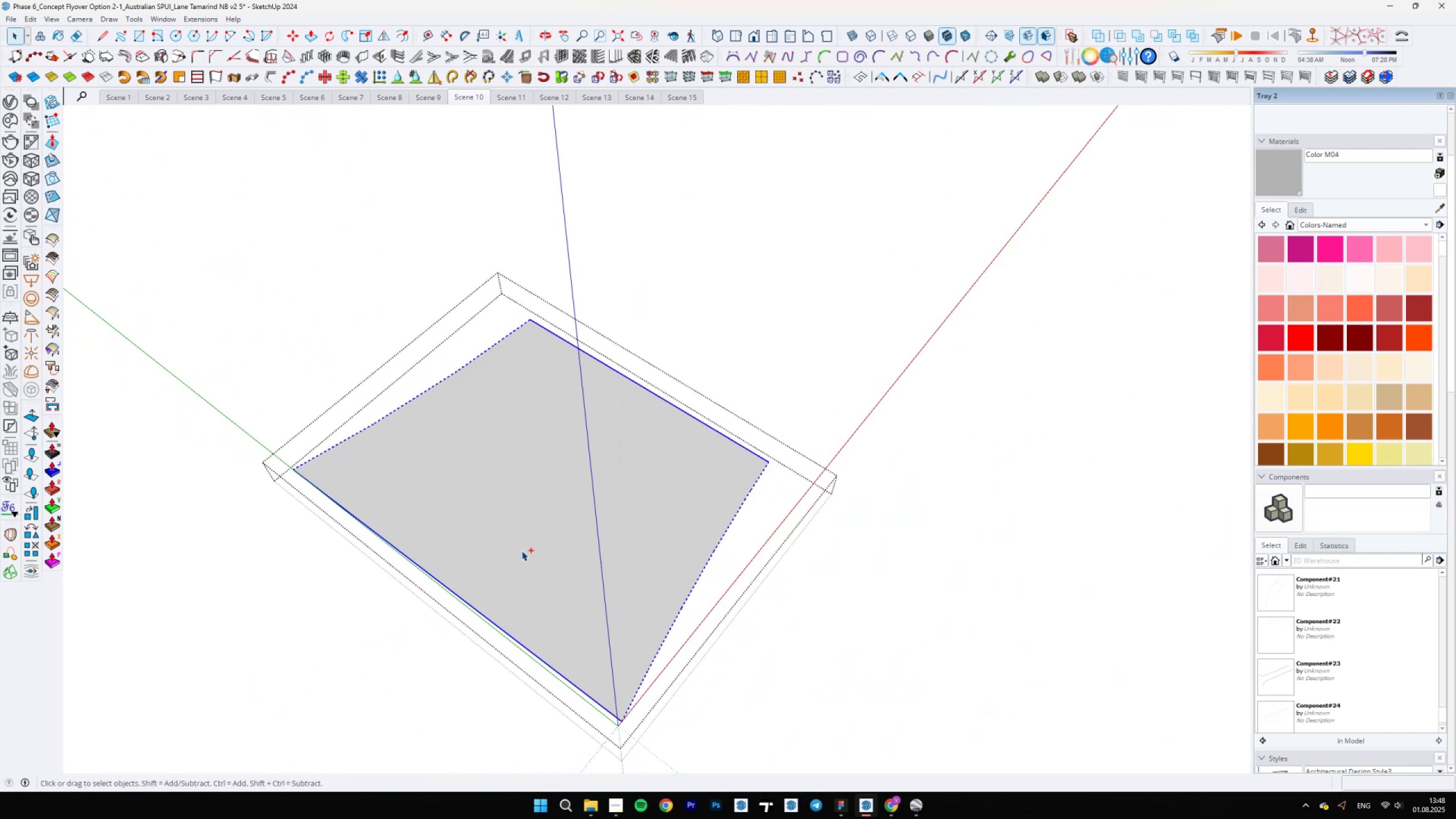 
left_click([522, 548])
 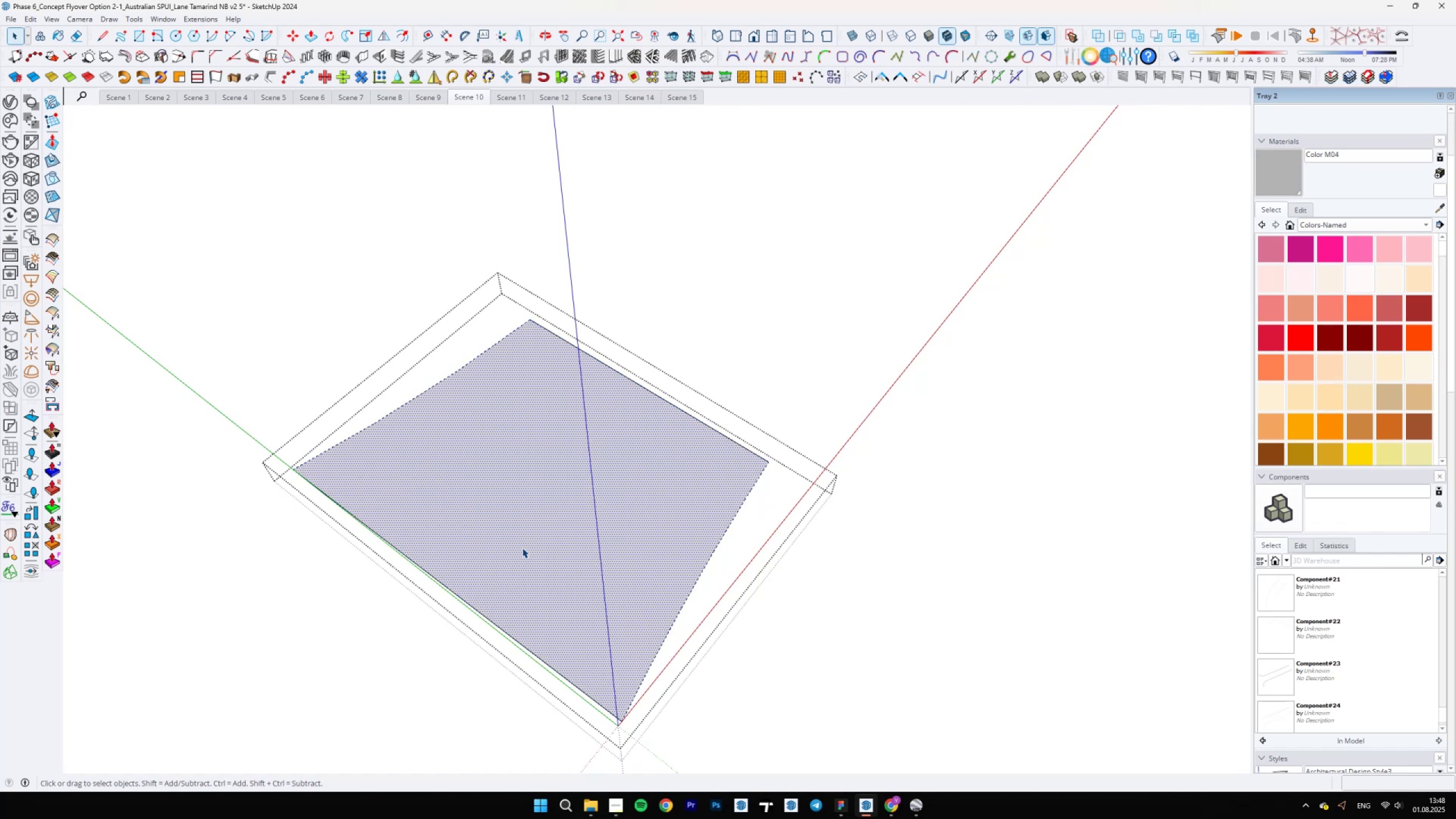 
left_click([522, 548])
 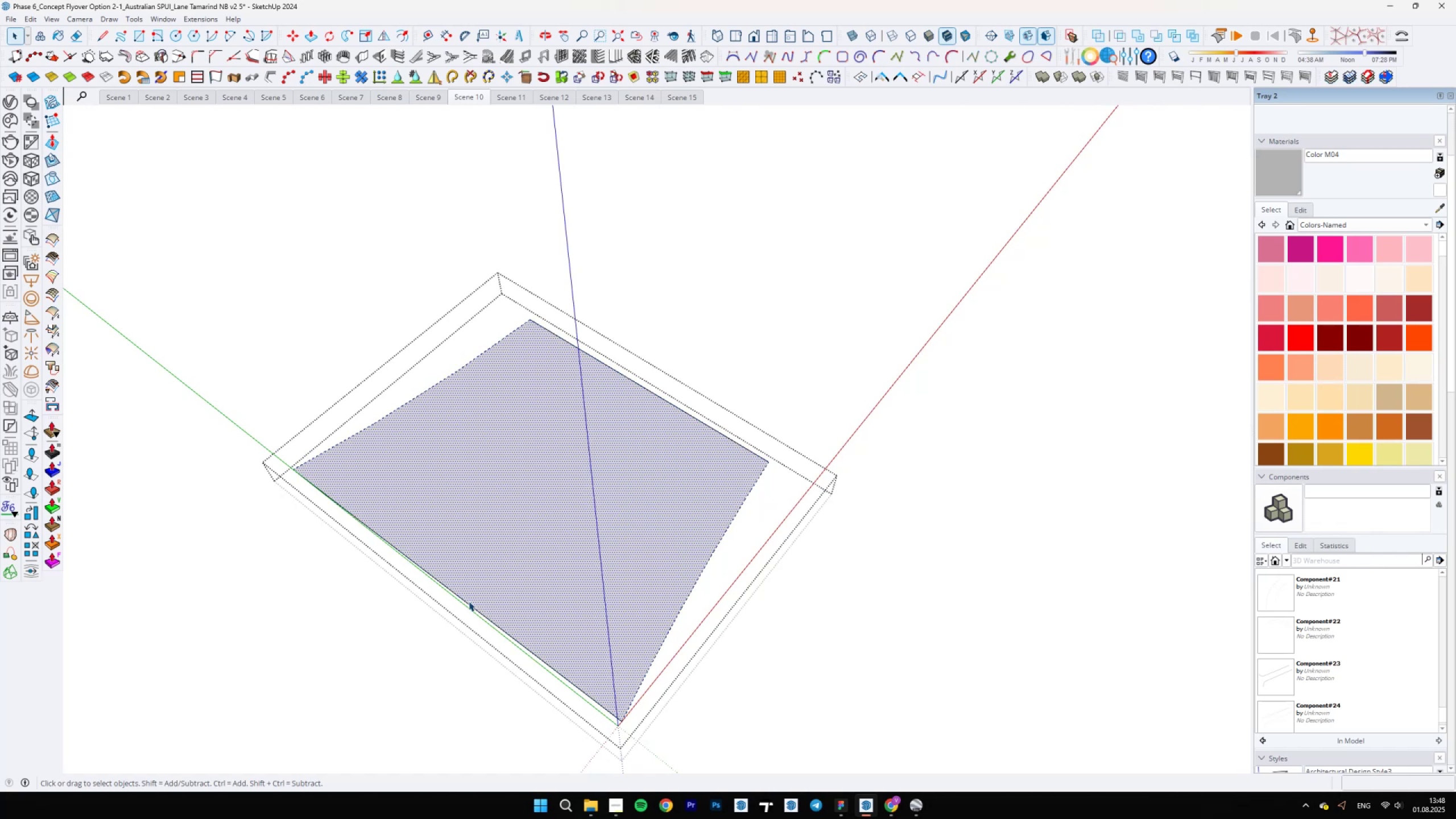 
left_click([467, 605])
 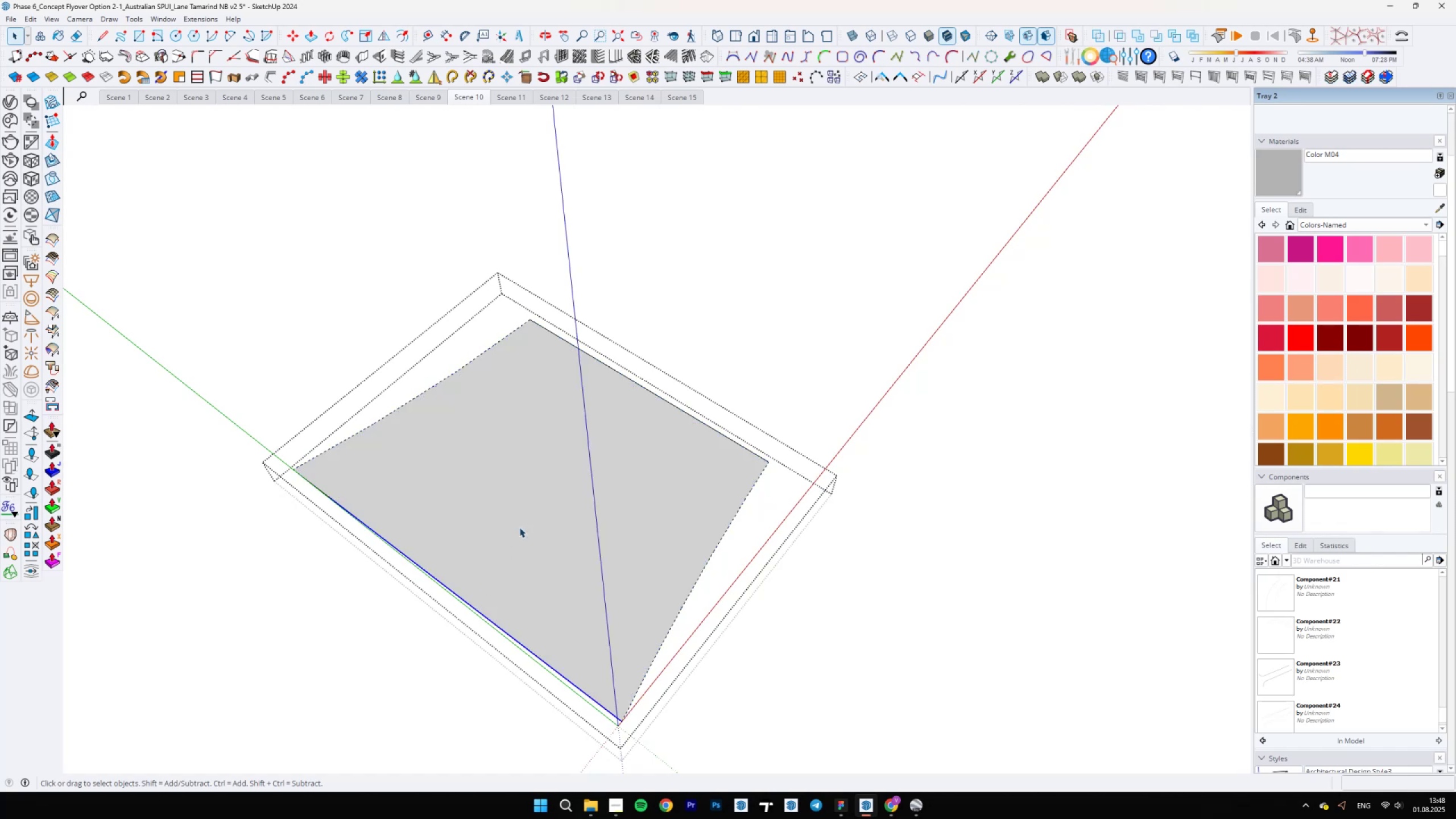 
triple_click([519, 527])
 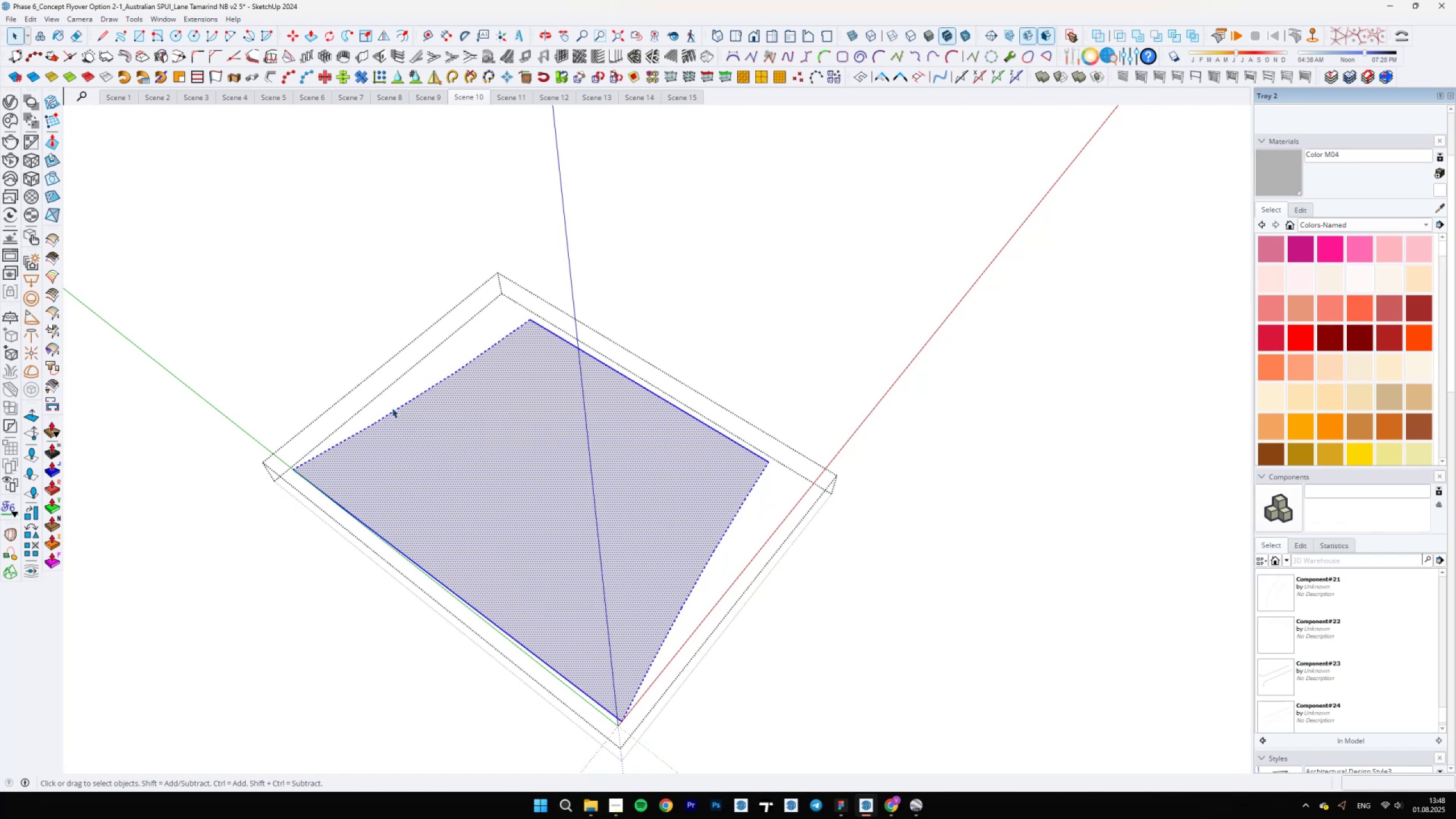 
hold_key(key=ControlLeft, duration=4.9)
hold_key(key=ShiftLeft, duration=1.53)
left_click_drag(start_coordinate=[467, 354], to_coordinate=[420, 433])
 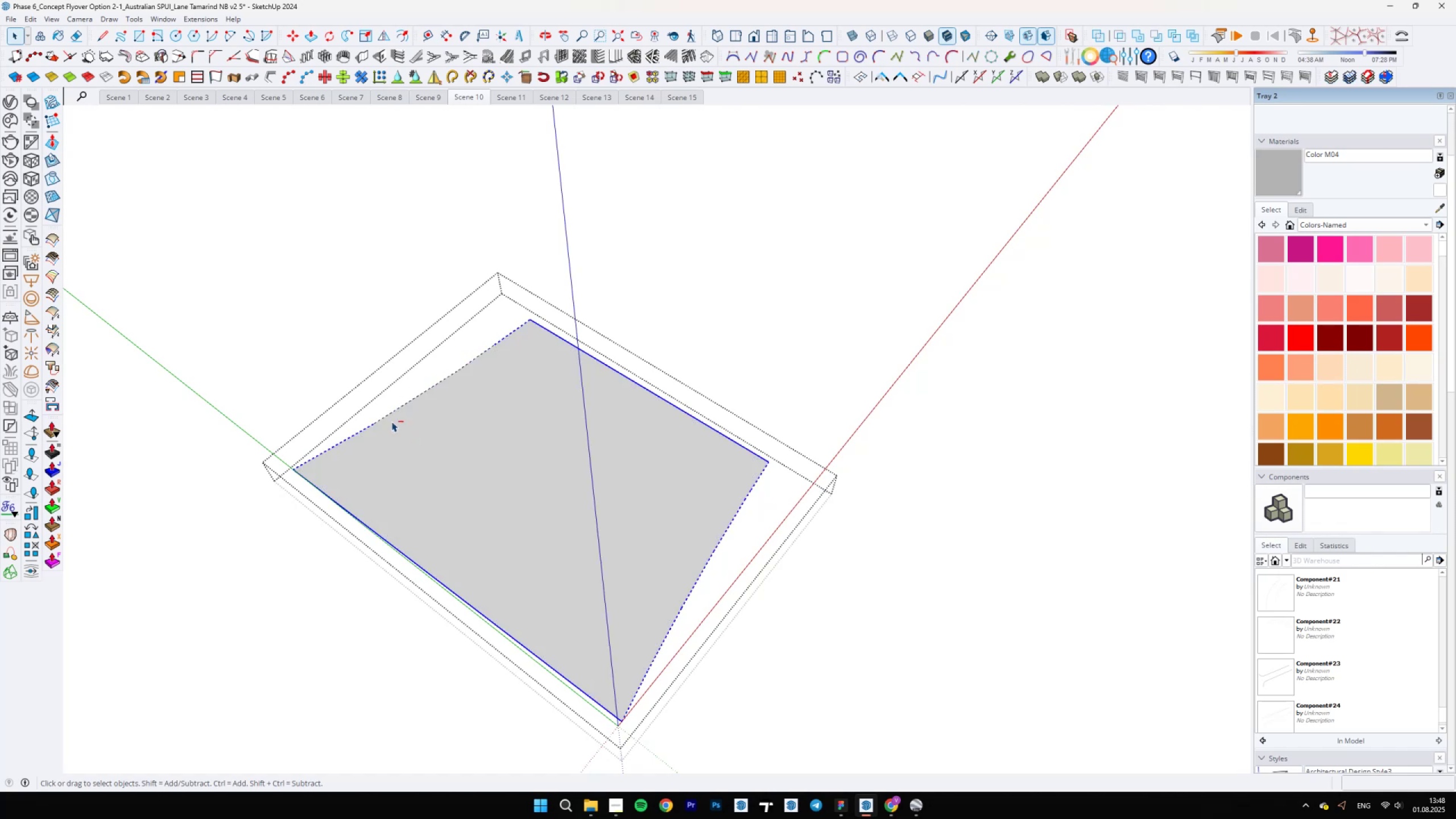 
left_click_drag(start_coordinate=[371, 417], to_coordinate=[350, 446])
 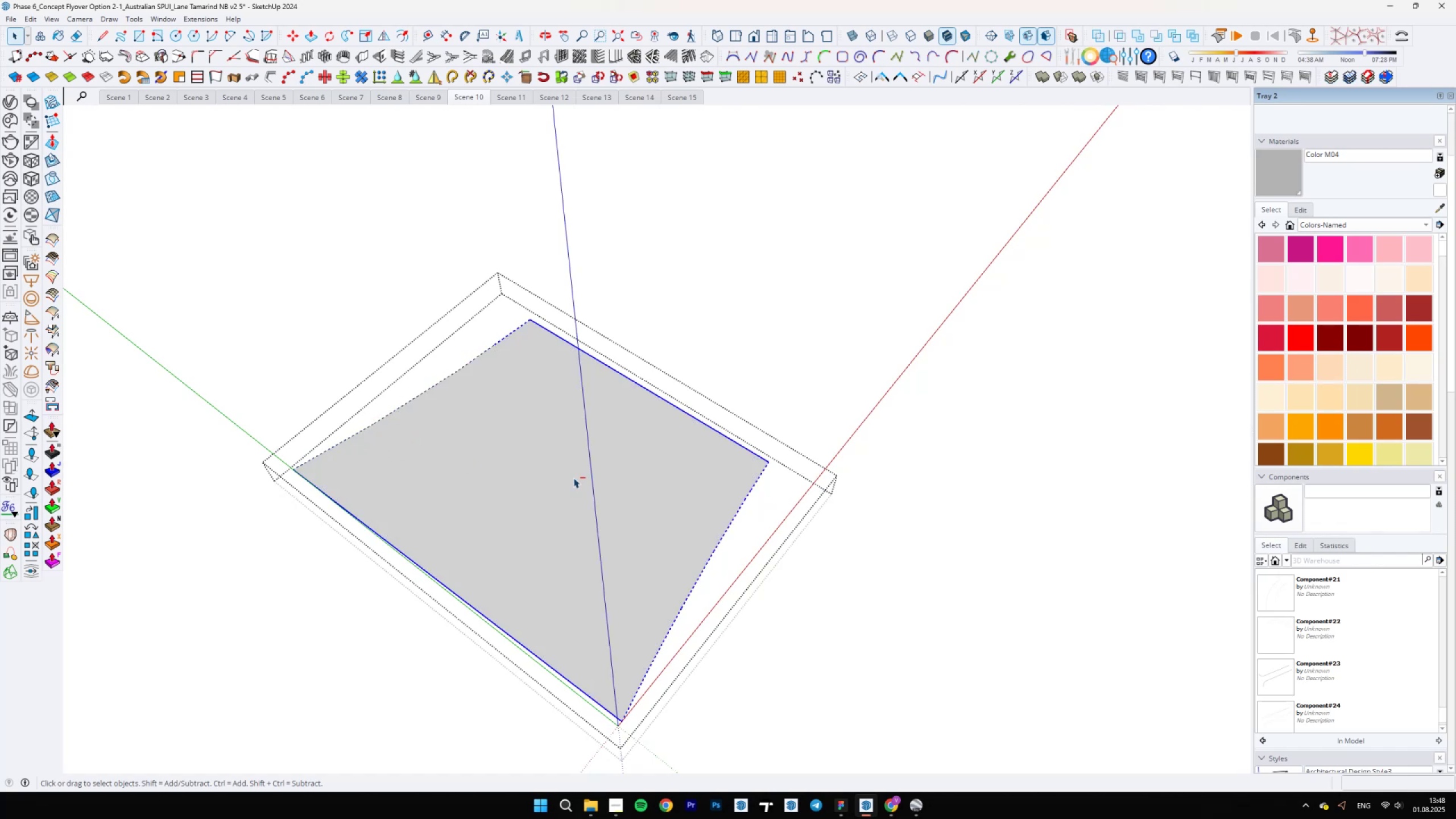 
hold_key(key=ShiftLeft, duration=1.52)
left_click_drag(start_coordinate=[770, 510], to_coordinate=[684, 646])
 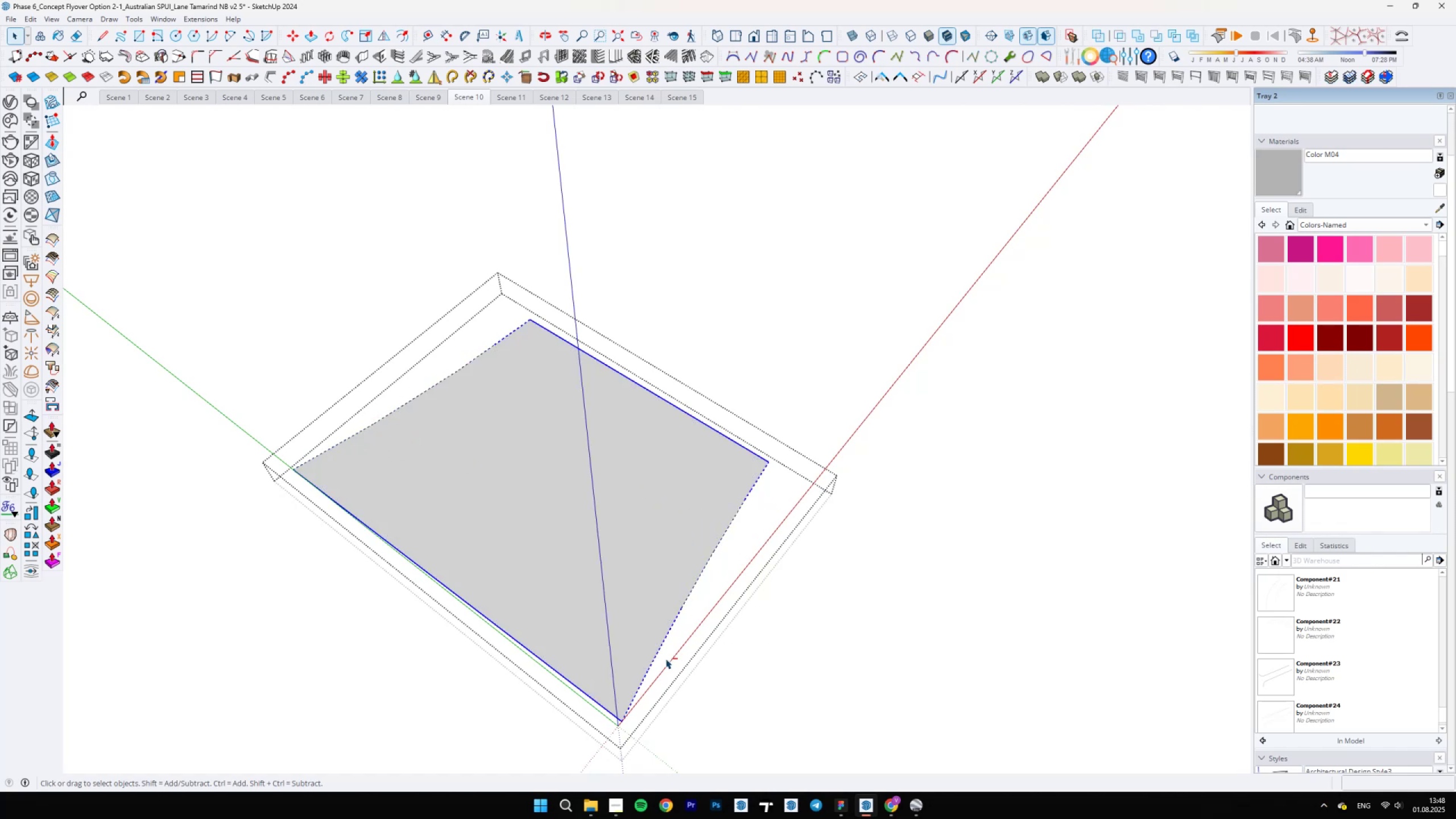 
left_click_drag(start_coordinate=[659, 618], to_coordinate=[638, 676])
 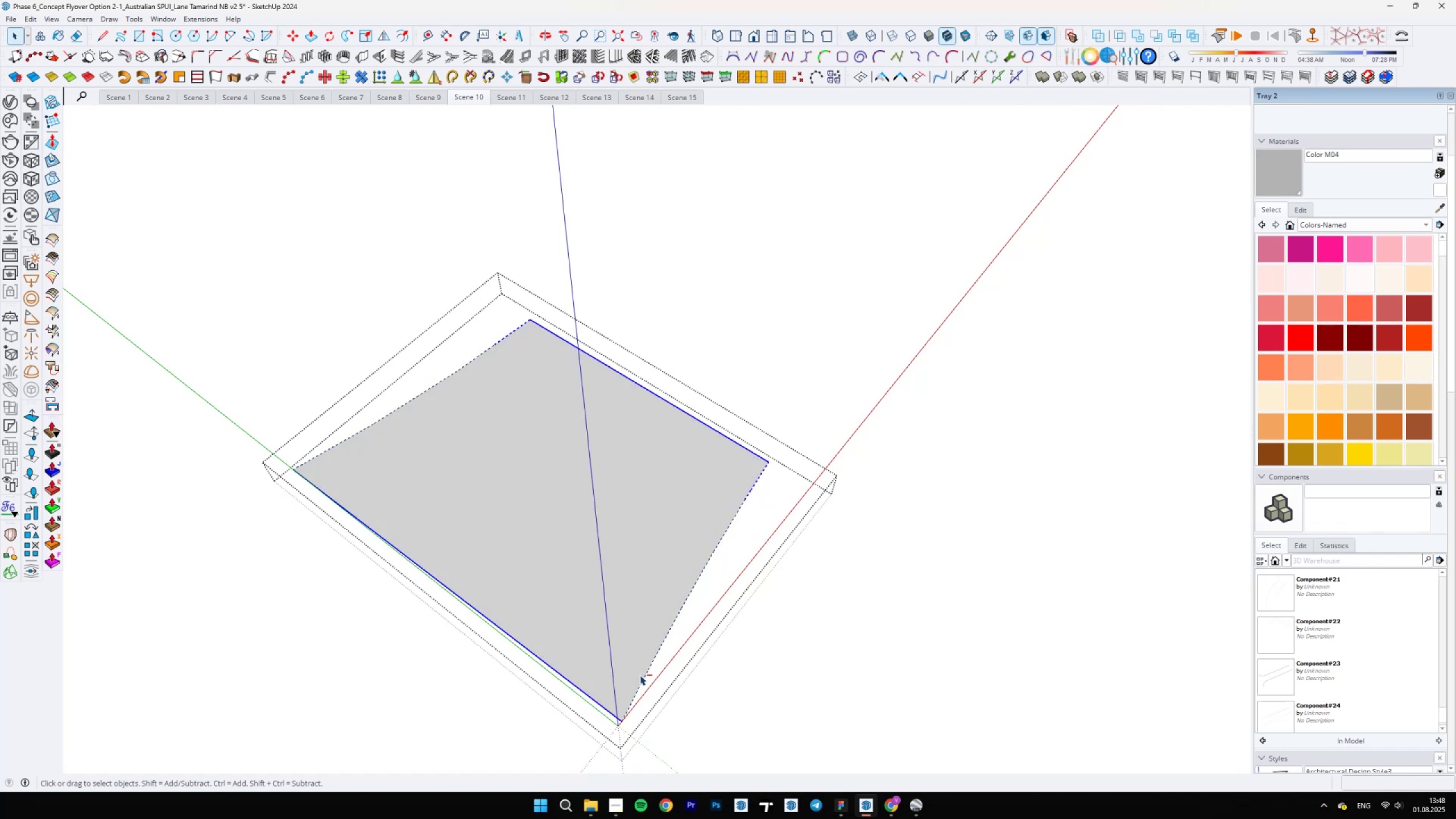 
hold_key(key=ShiftLeft, duration=1.52)
left_click_drag(start_coordinate=[755, 480], to_coordinate=[710, 502])
 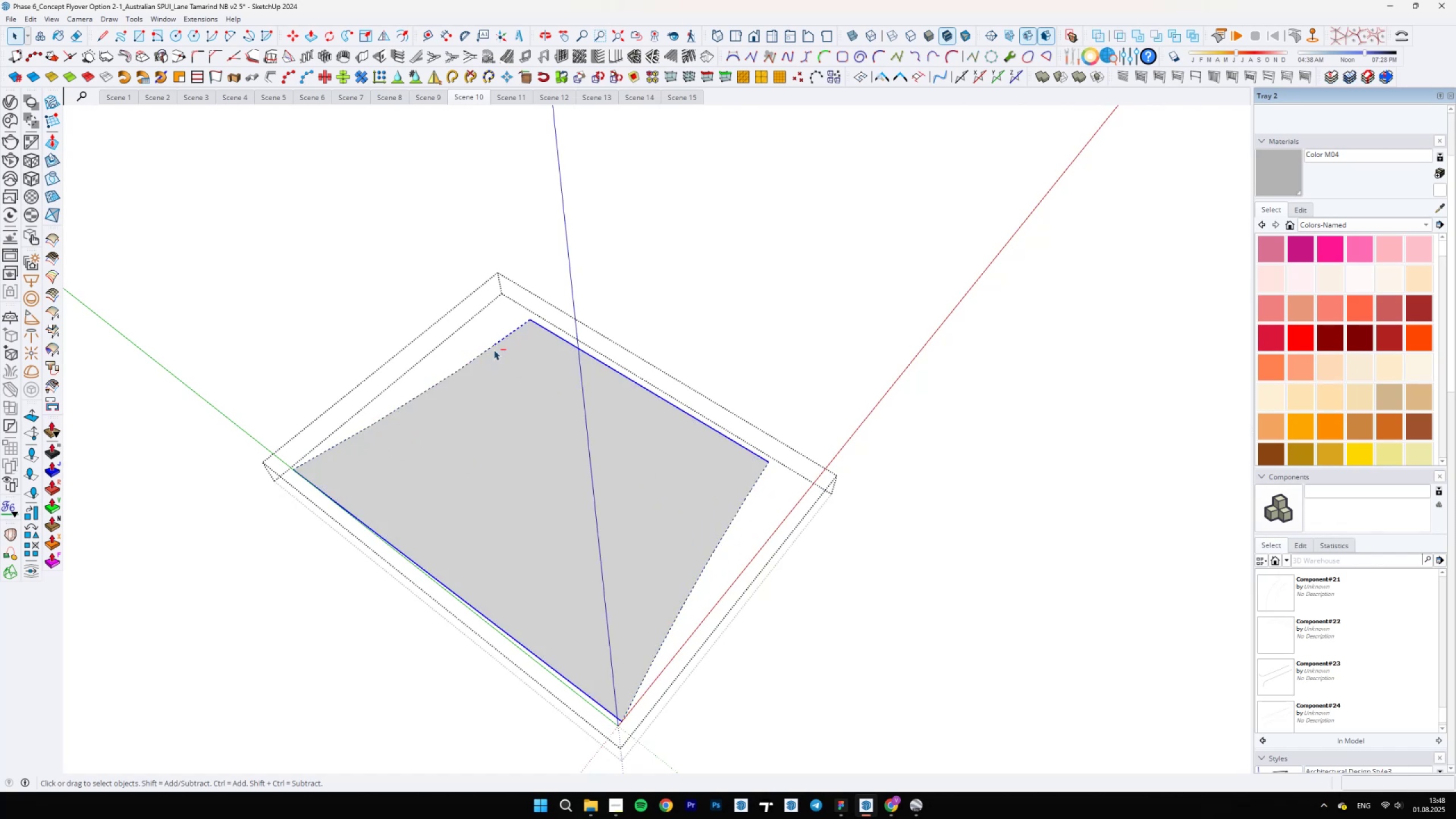 
hold_key(key=ShiftLeft, duration=0.96)
left_click_drag(start_coordinate=[506, 332], to_coordinate=[491, 344])
 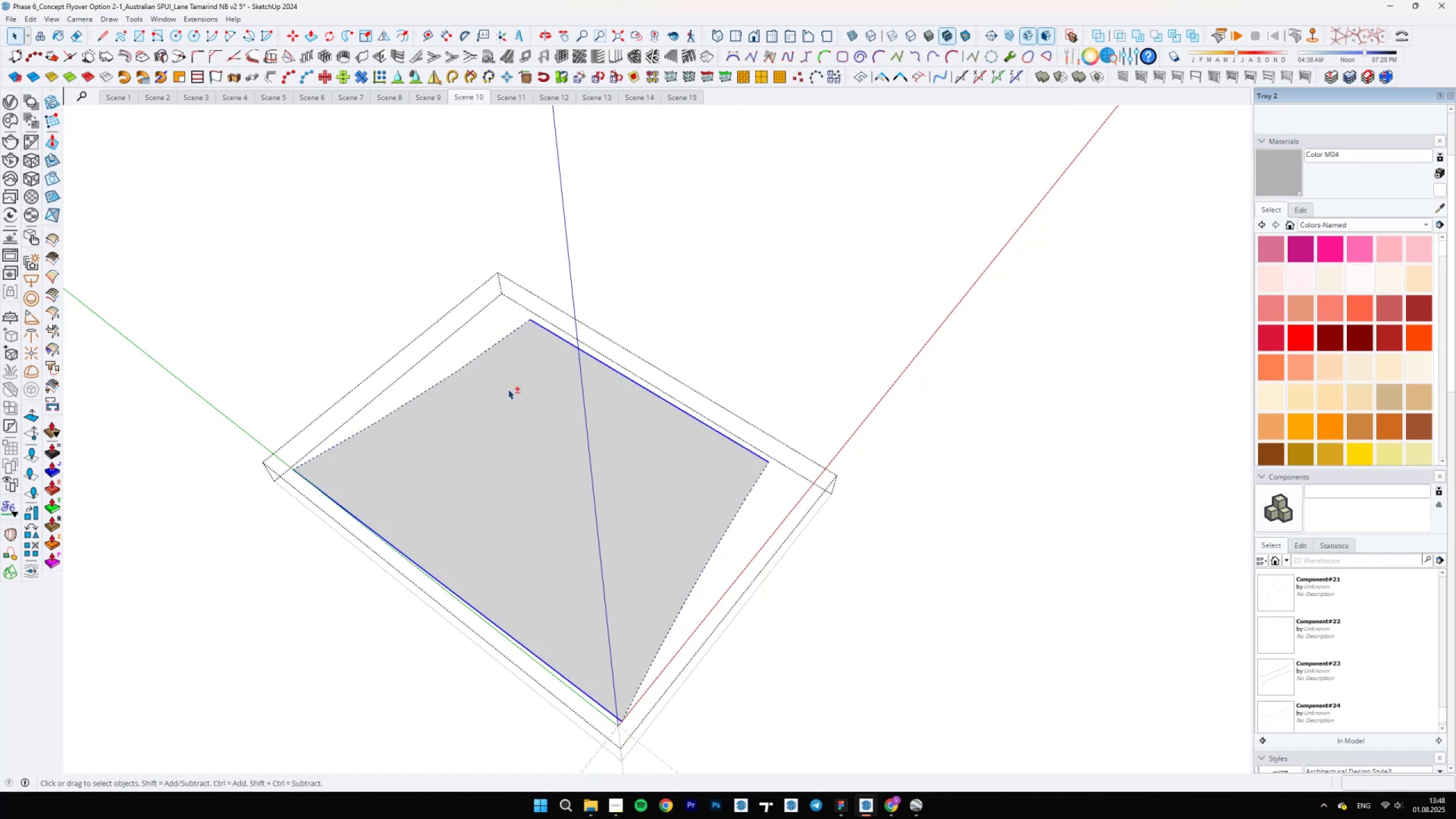 
double_click([508, 389])
 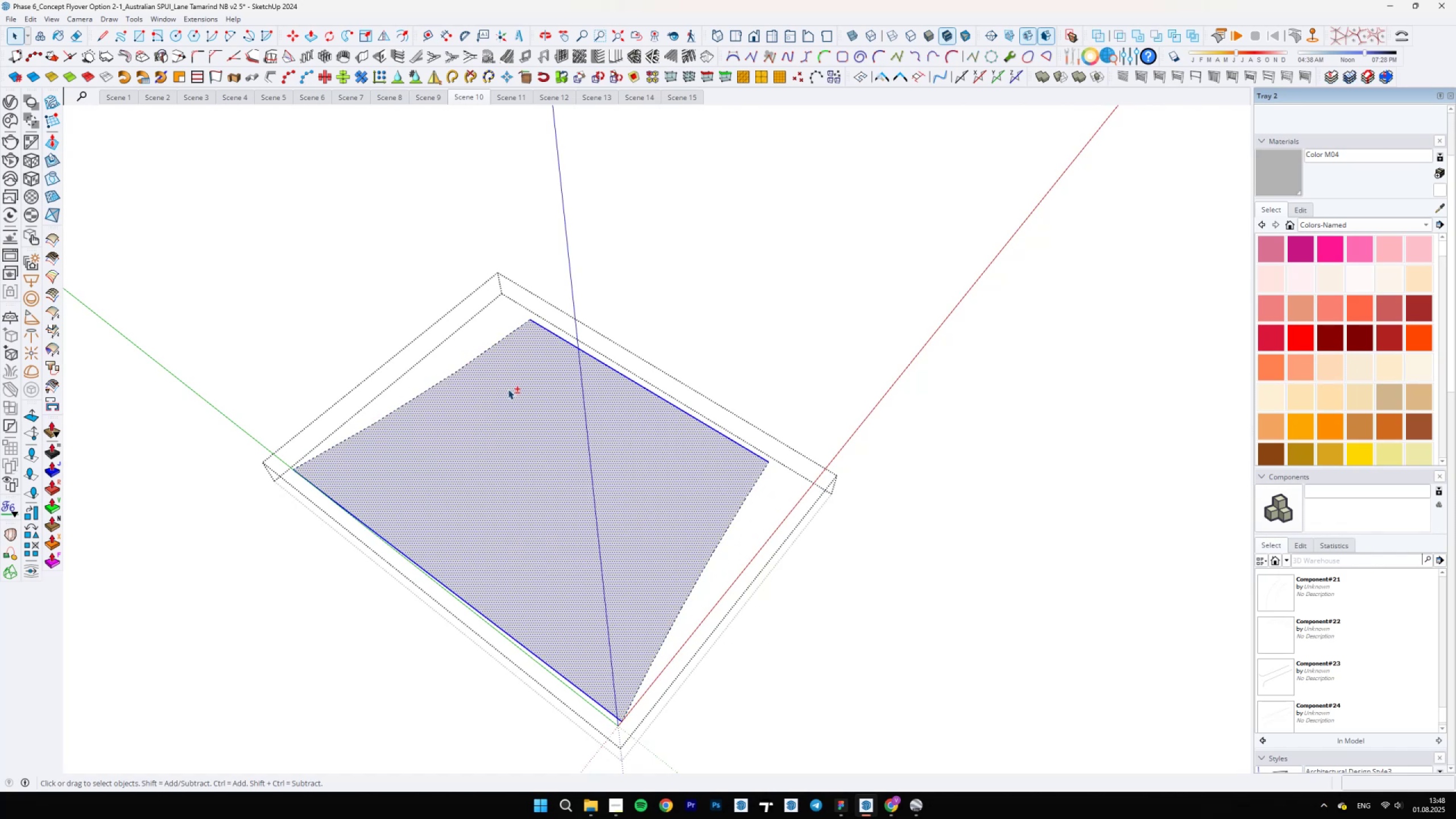 
right_click([508, 389])
 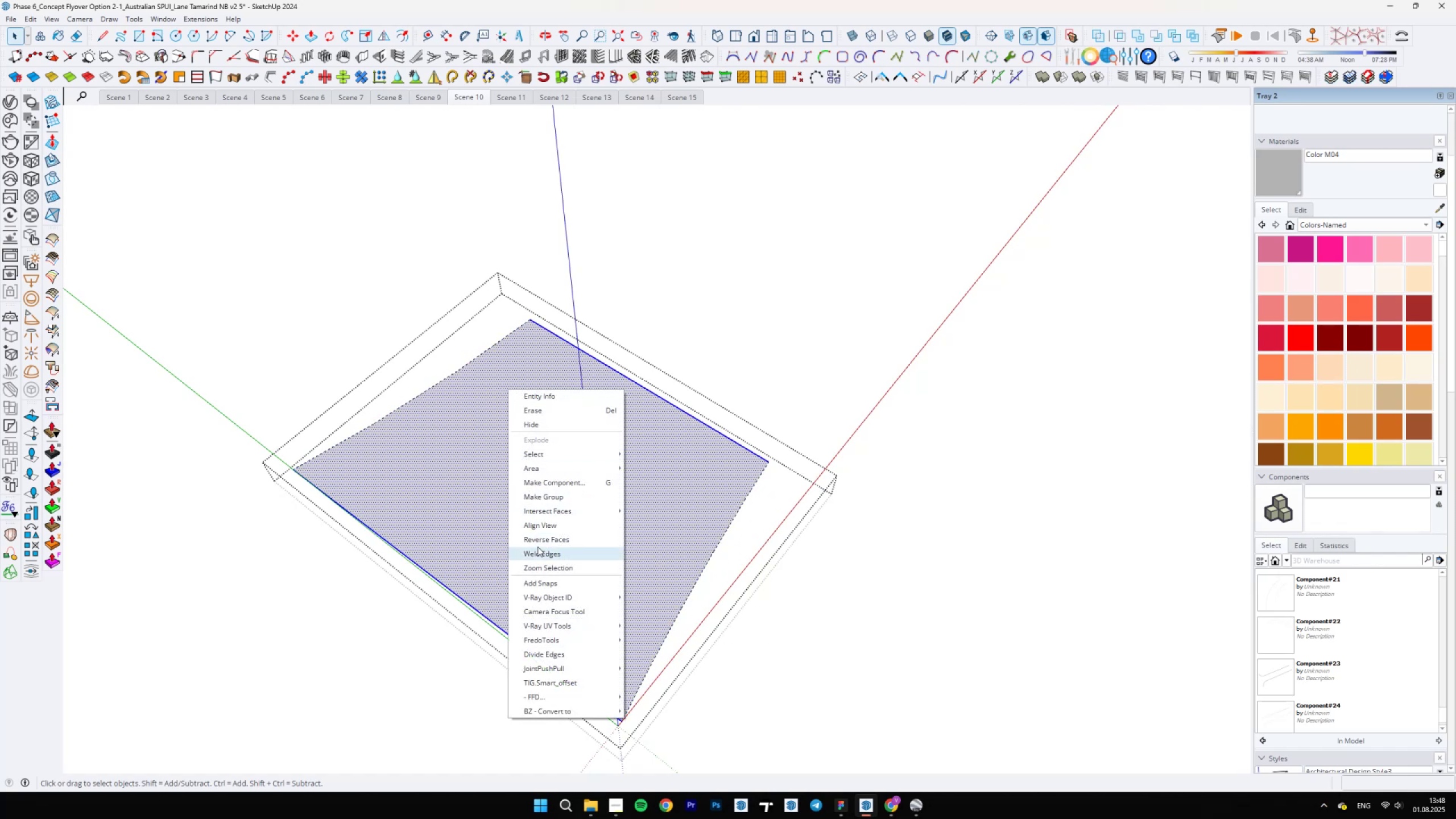 
double_click([507, 449])
 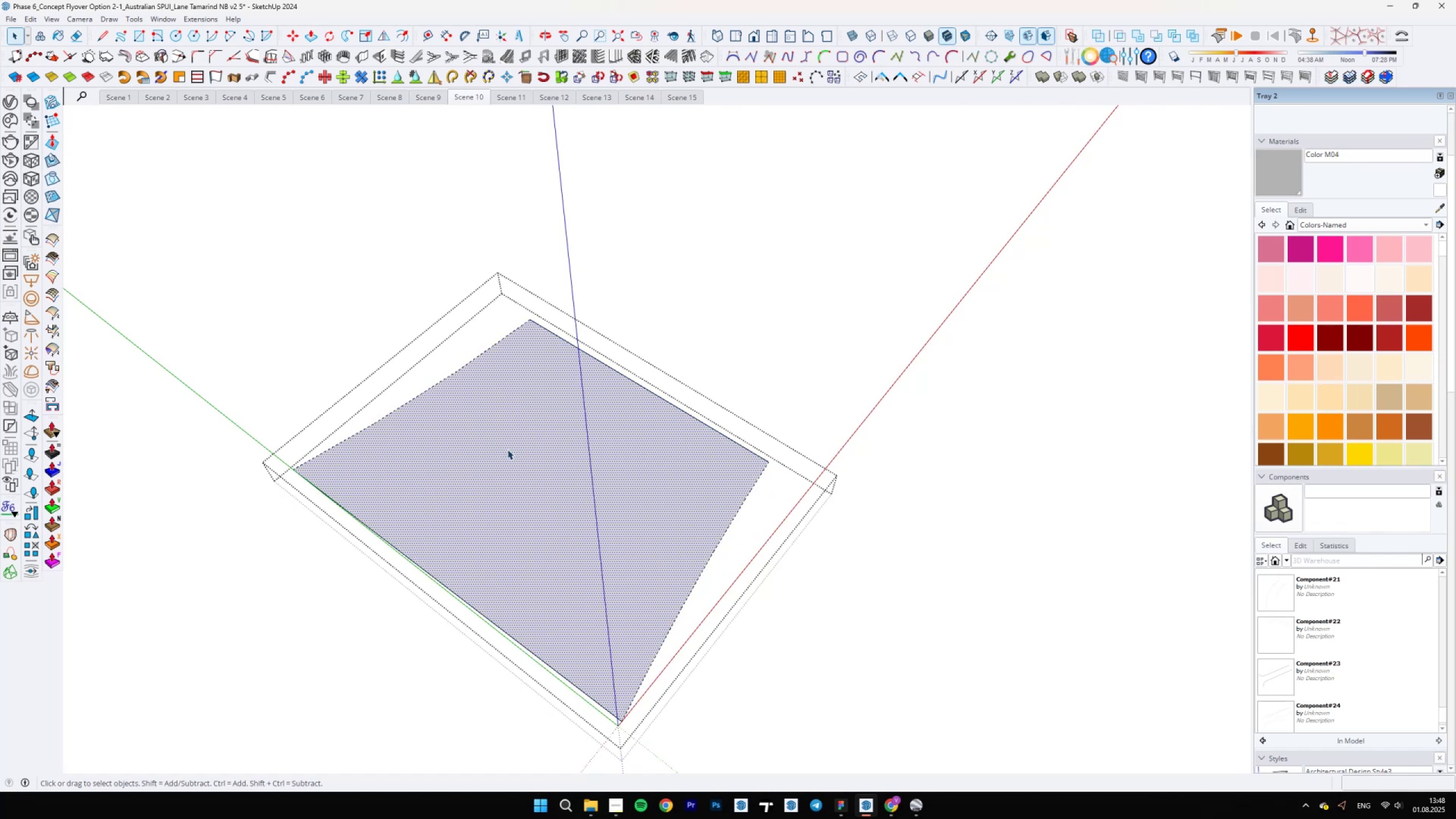 
triple_click([507, 449])
 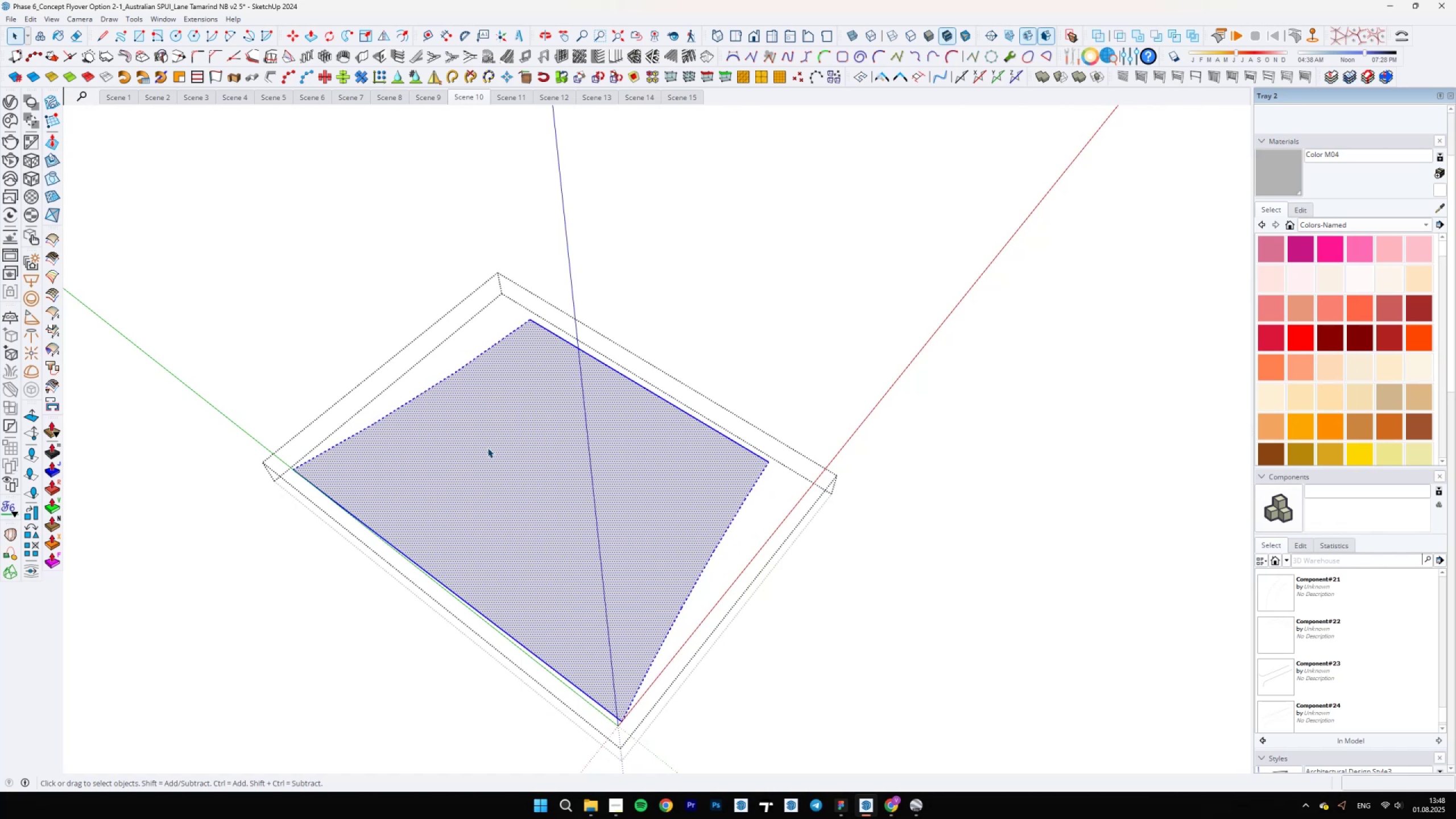 
hold_key(key=ShiftLeft, duration=1.71)
hold_key(key=ControlLeft, duration=1.2)
left_click_drag(start_coordinate=[441, 531], to_coordinate=[386, 598])
 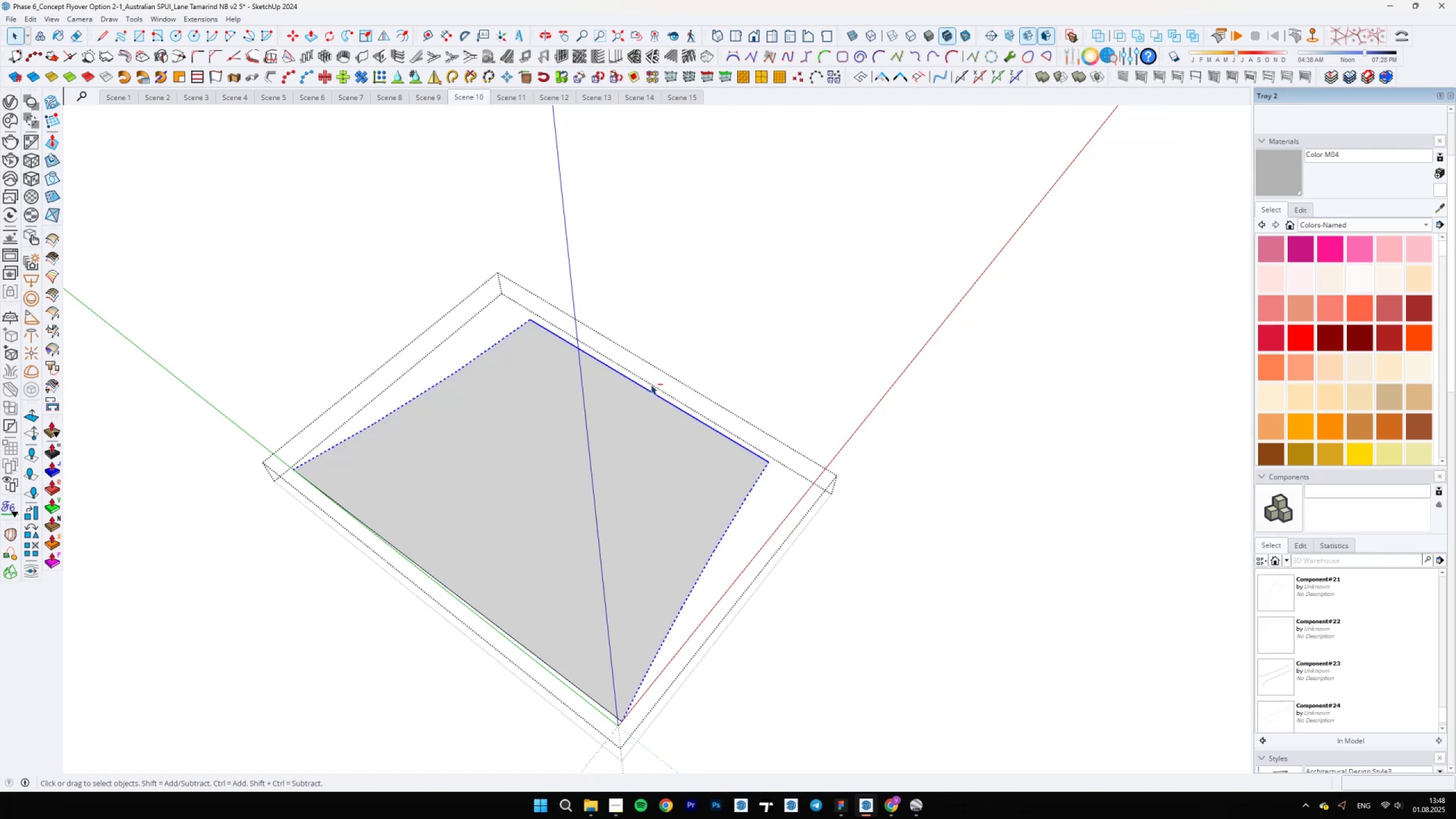 
left_click_drag(start_coordinate=[708, 332], to_coordinate=[621, 432])
 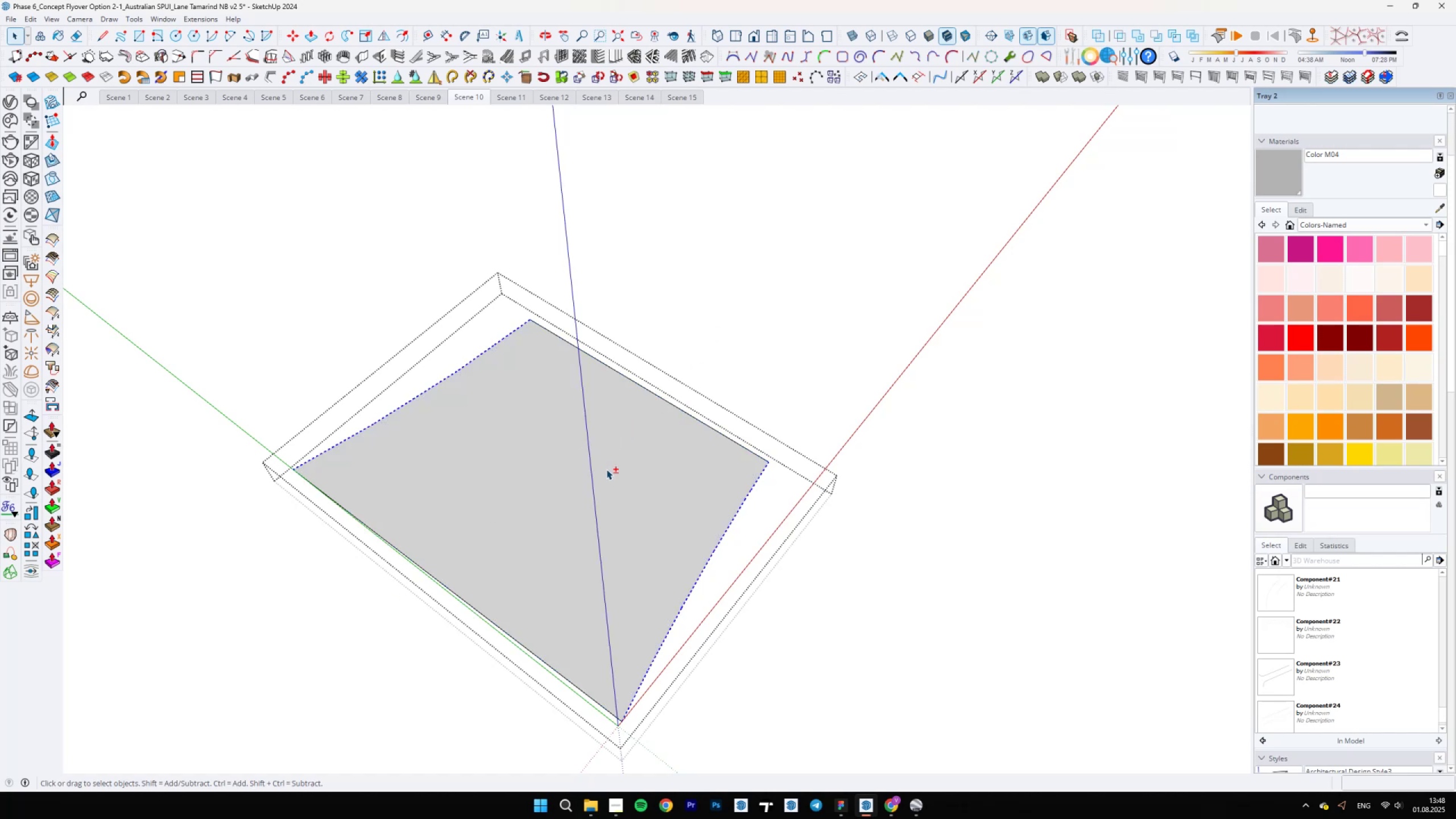 
left_click([607, 469])
 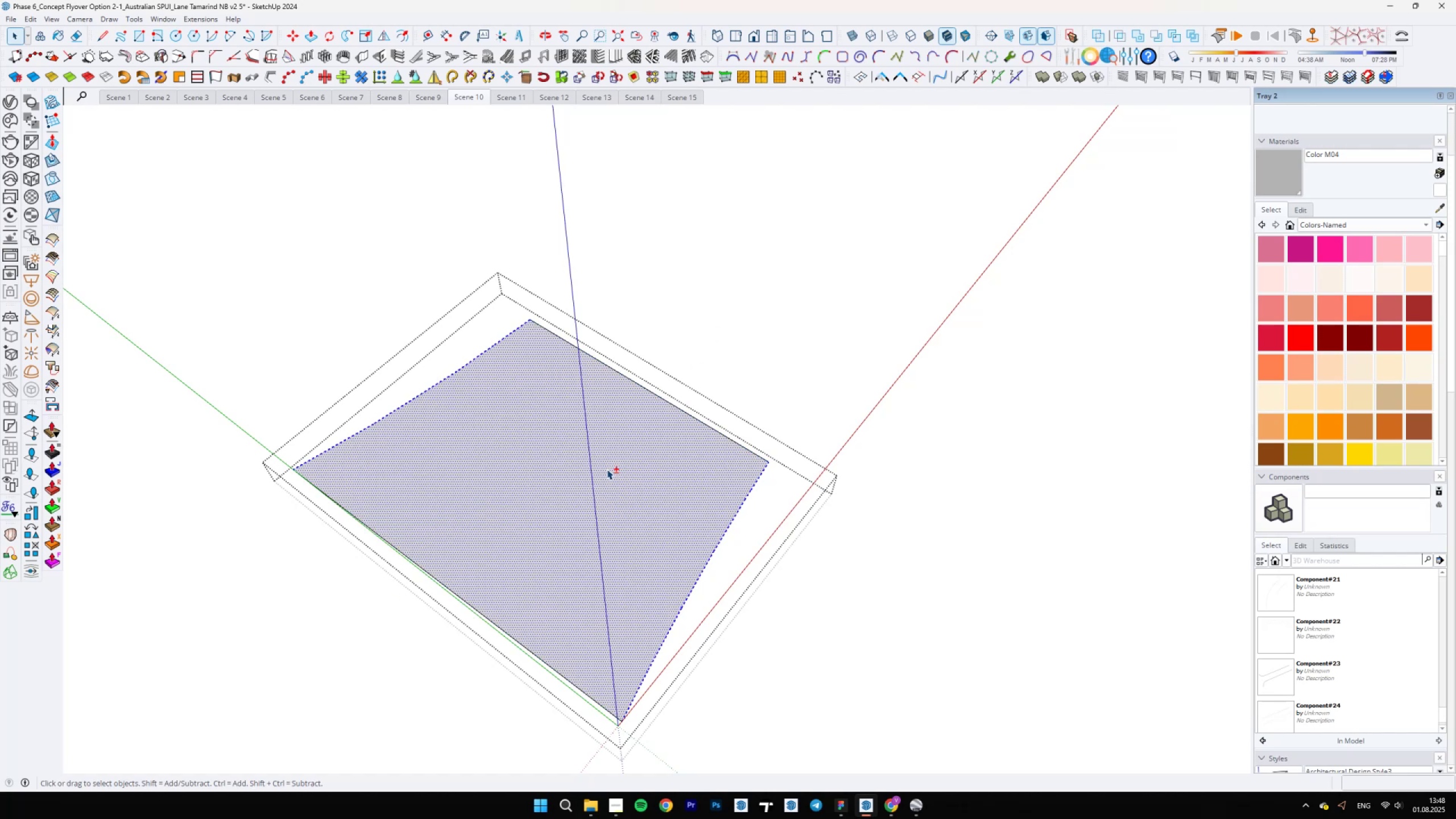 
right_click([607, 469])
 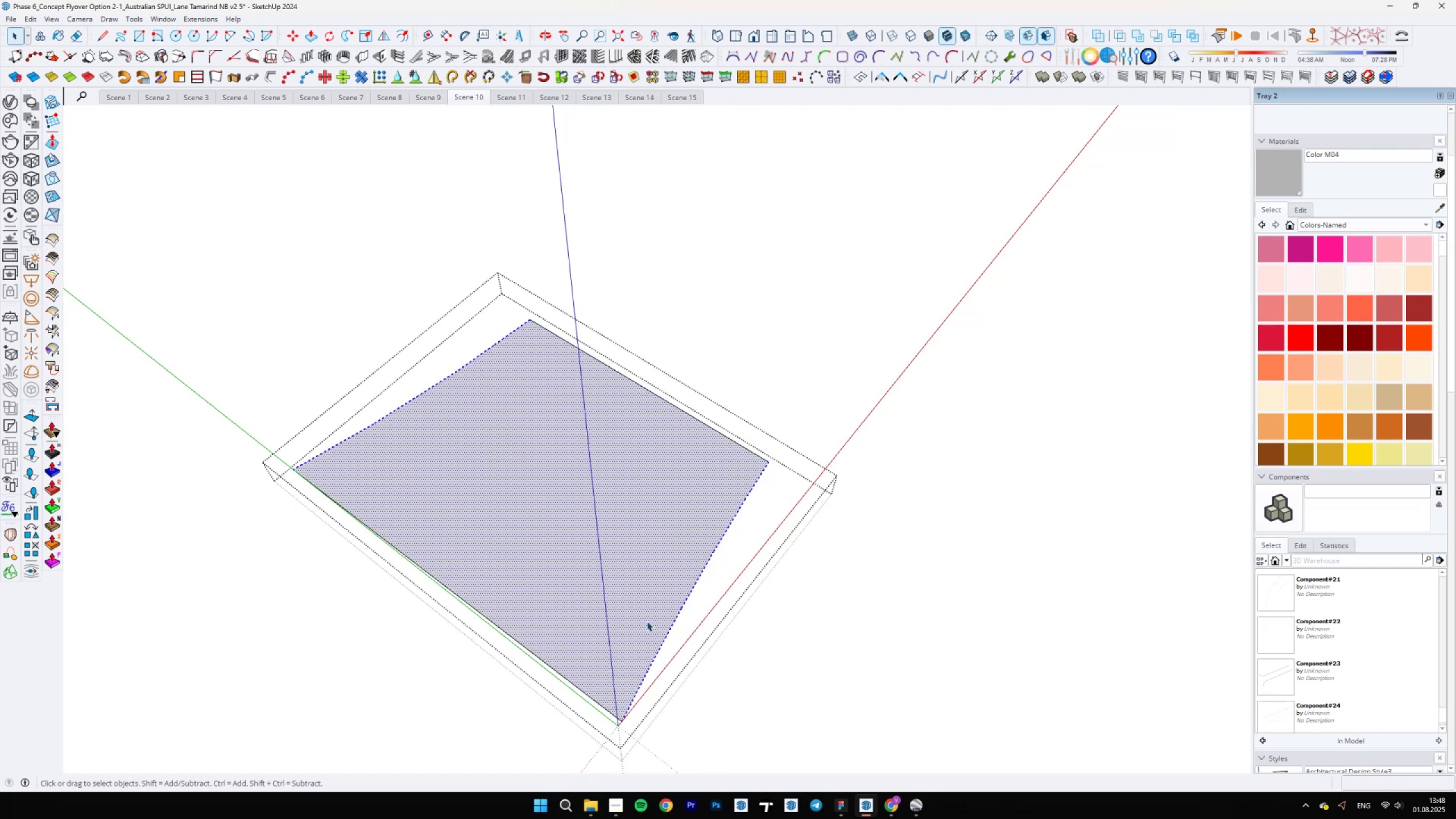 
left_click_drag(start_coordinate=[570, 682], to_coordinate=[573, 677])
 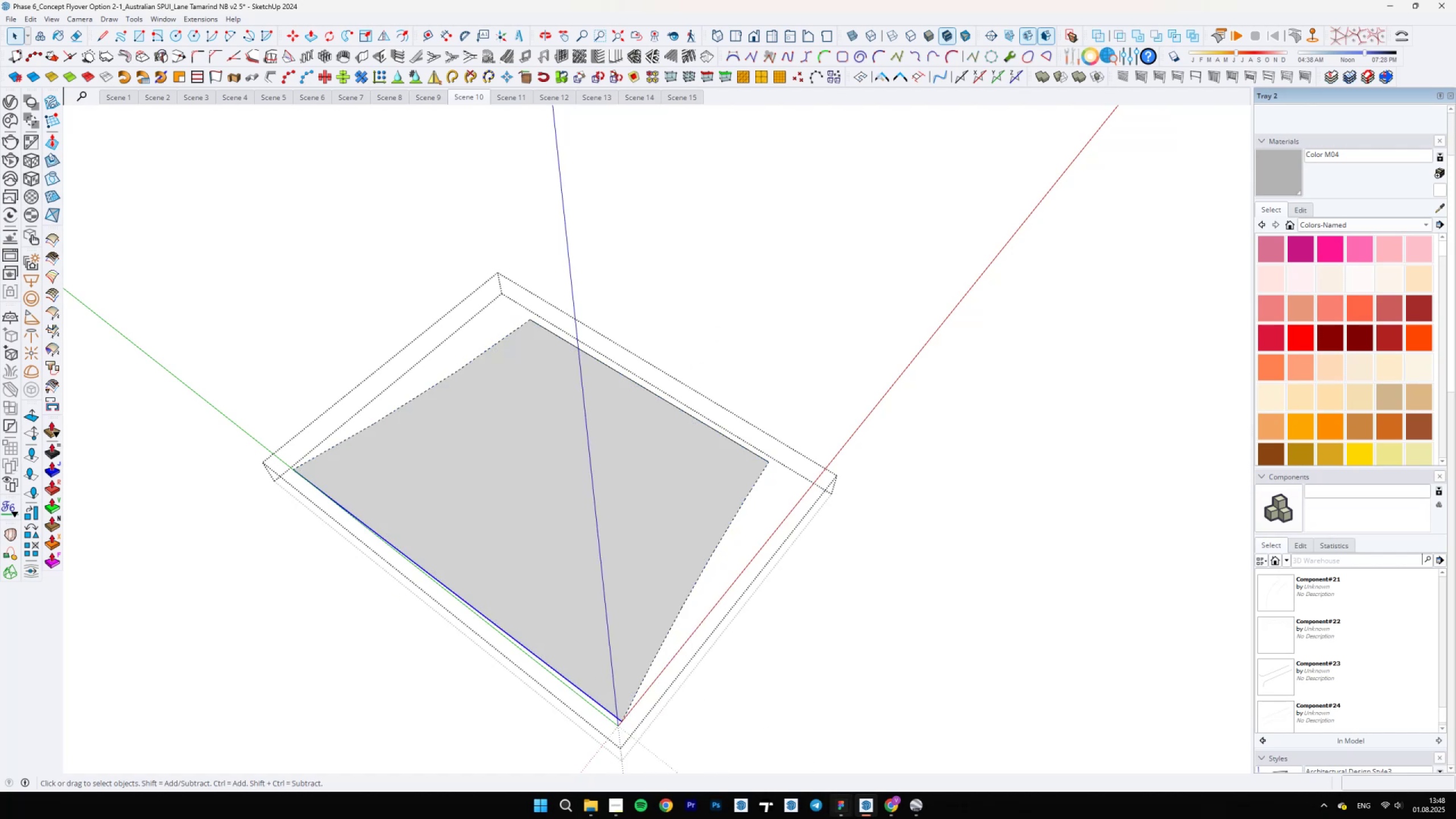 
left_click([839, 795])
 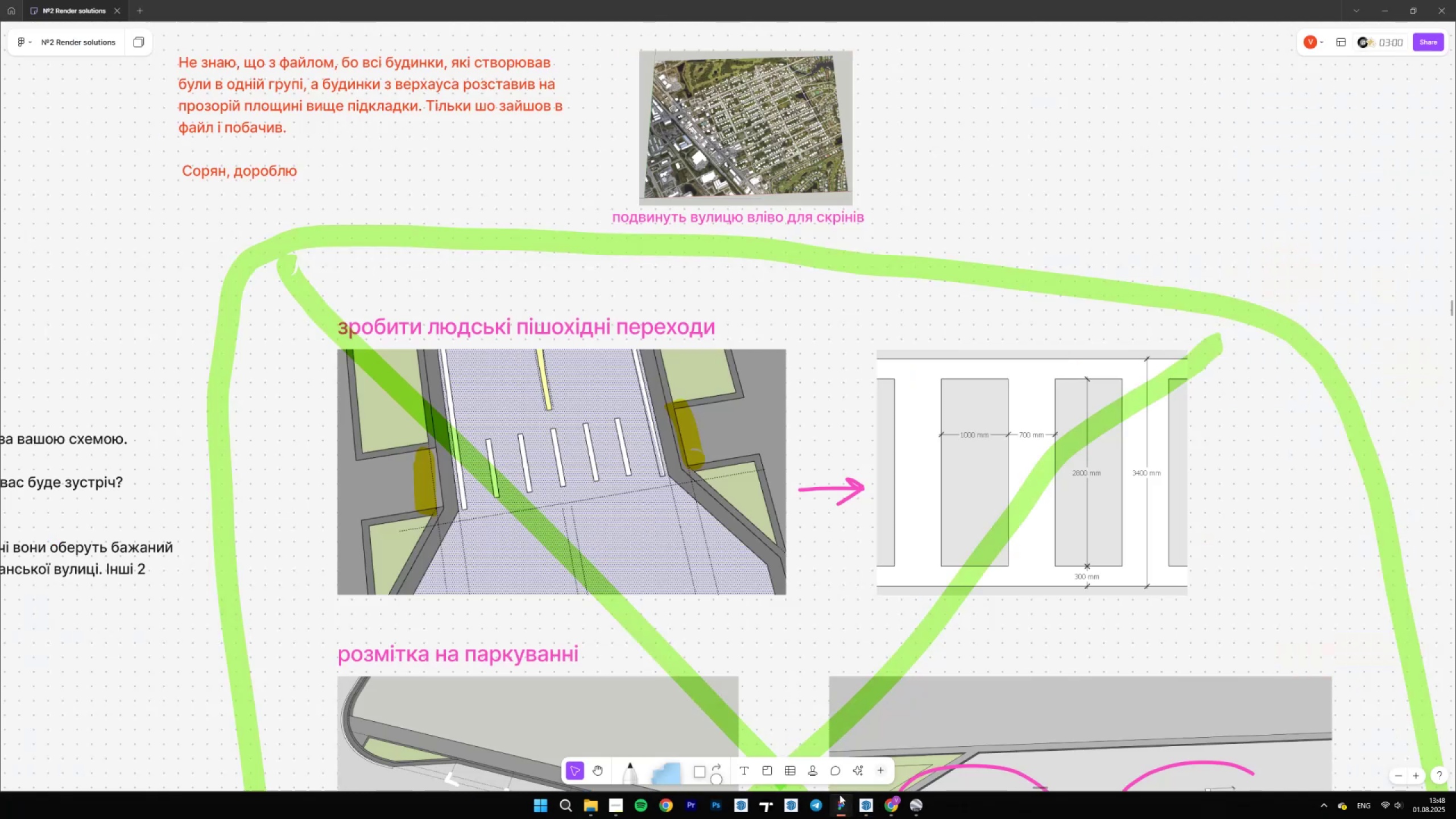 
left_click([839, 795])
 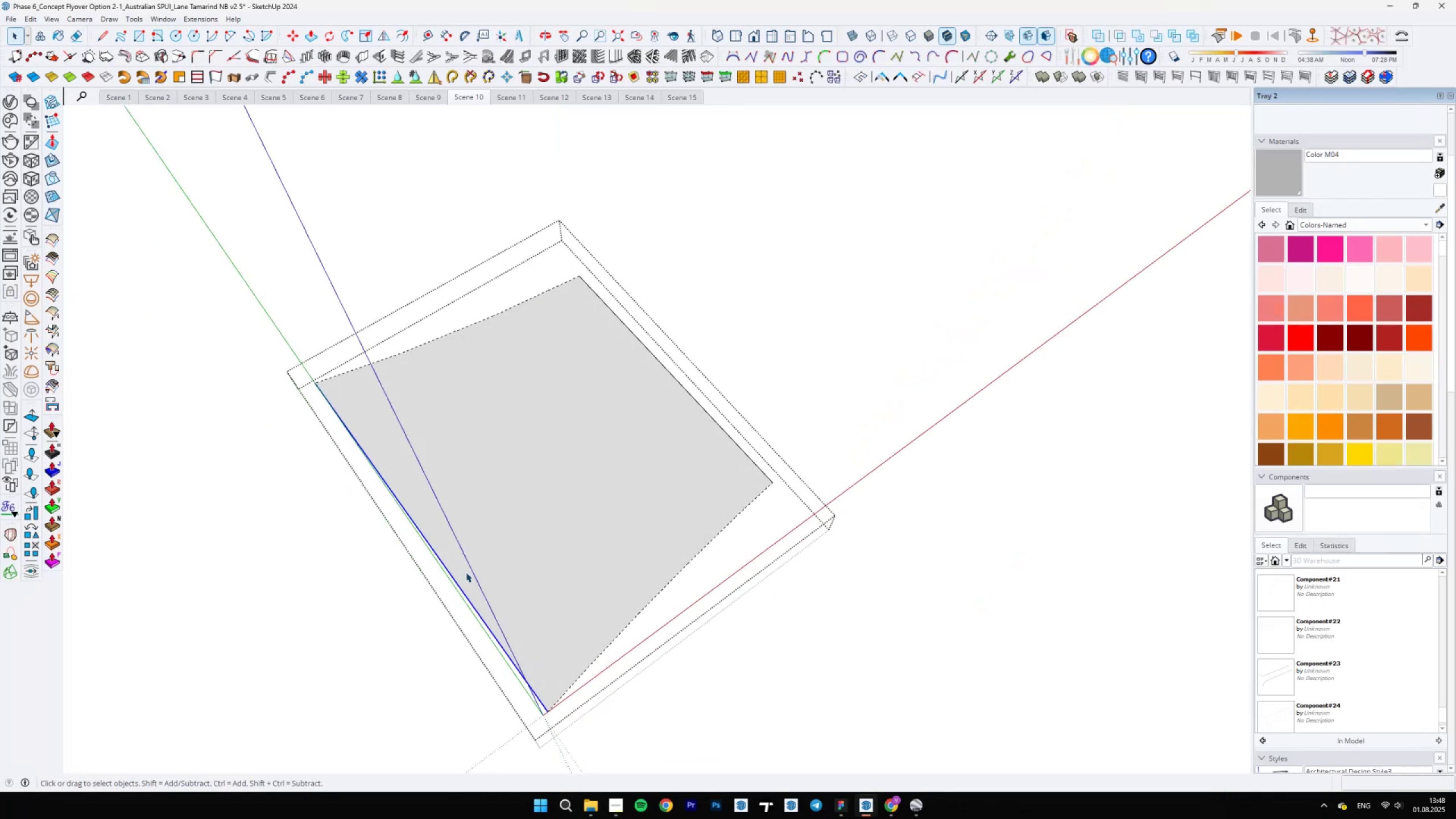 
key(M)
 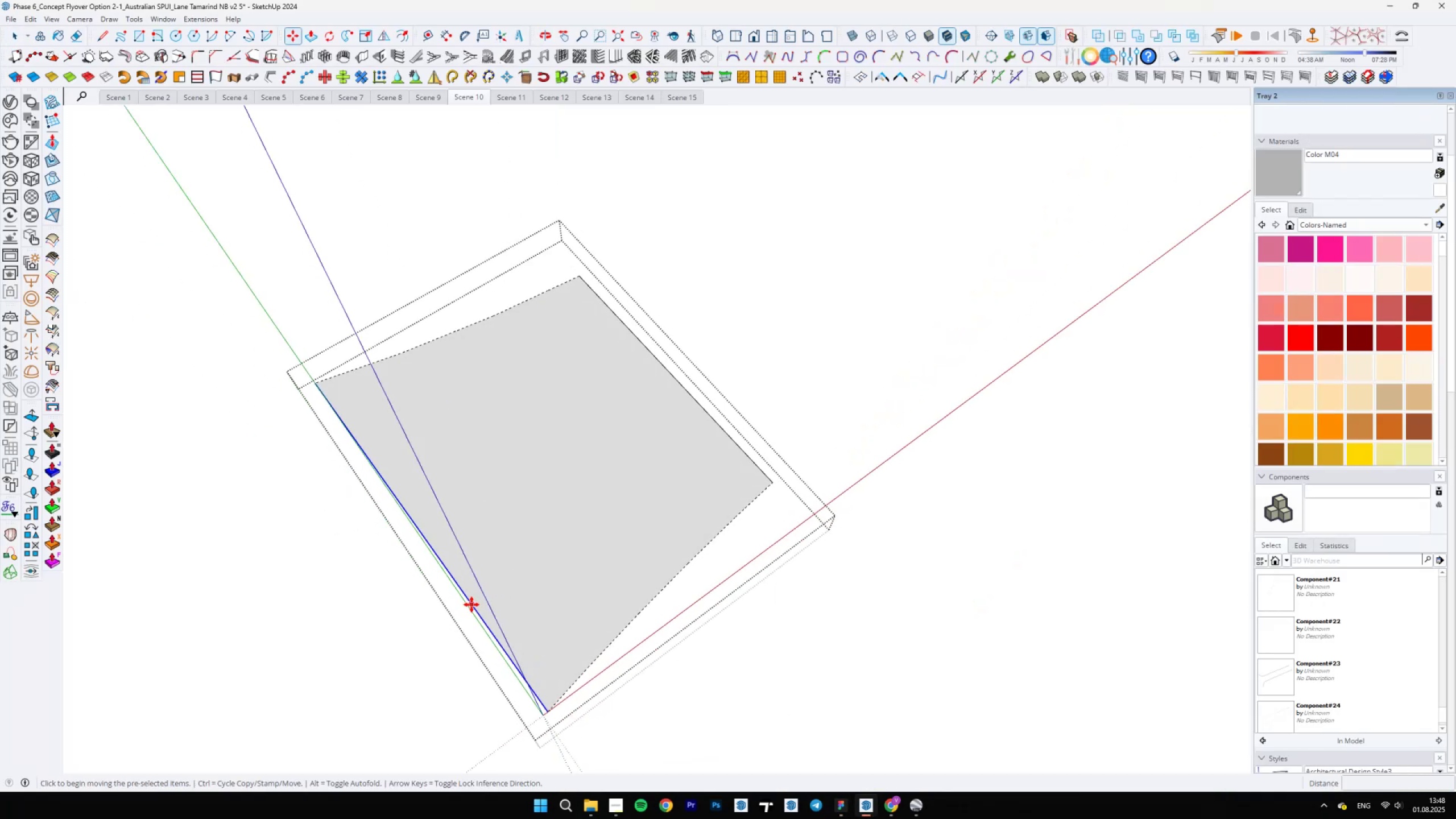 
key(Control+ControlLeft)
 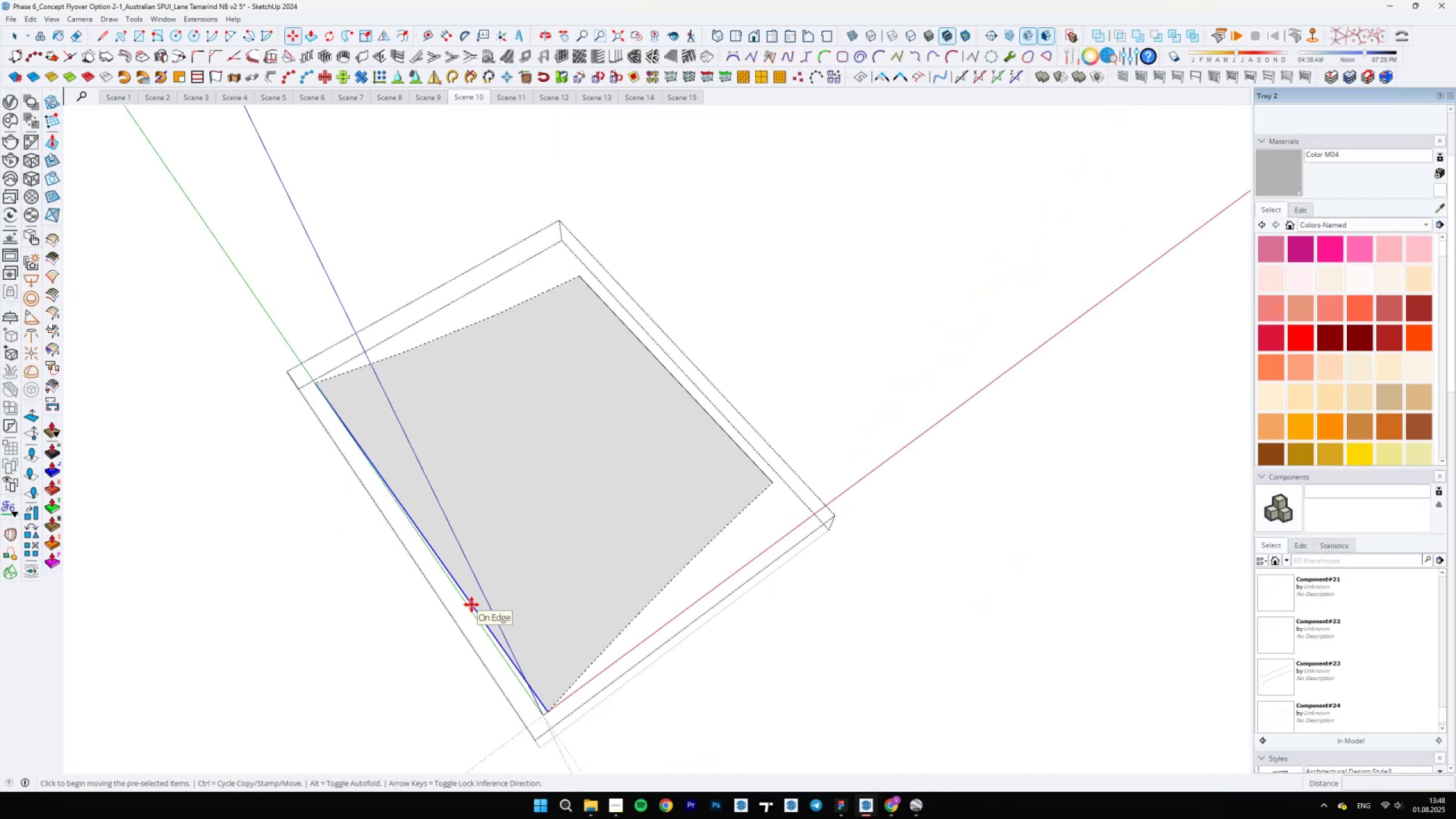 
left_click([471, 605])
 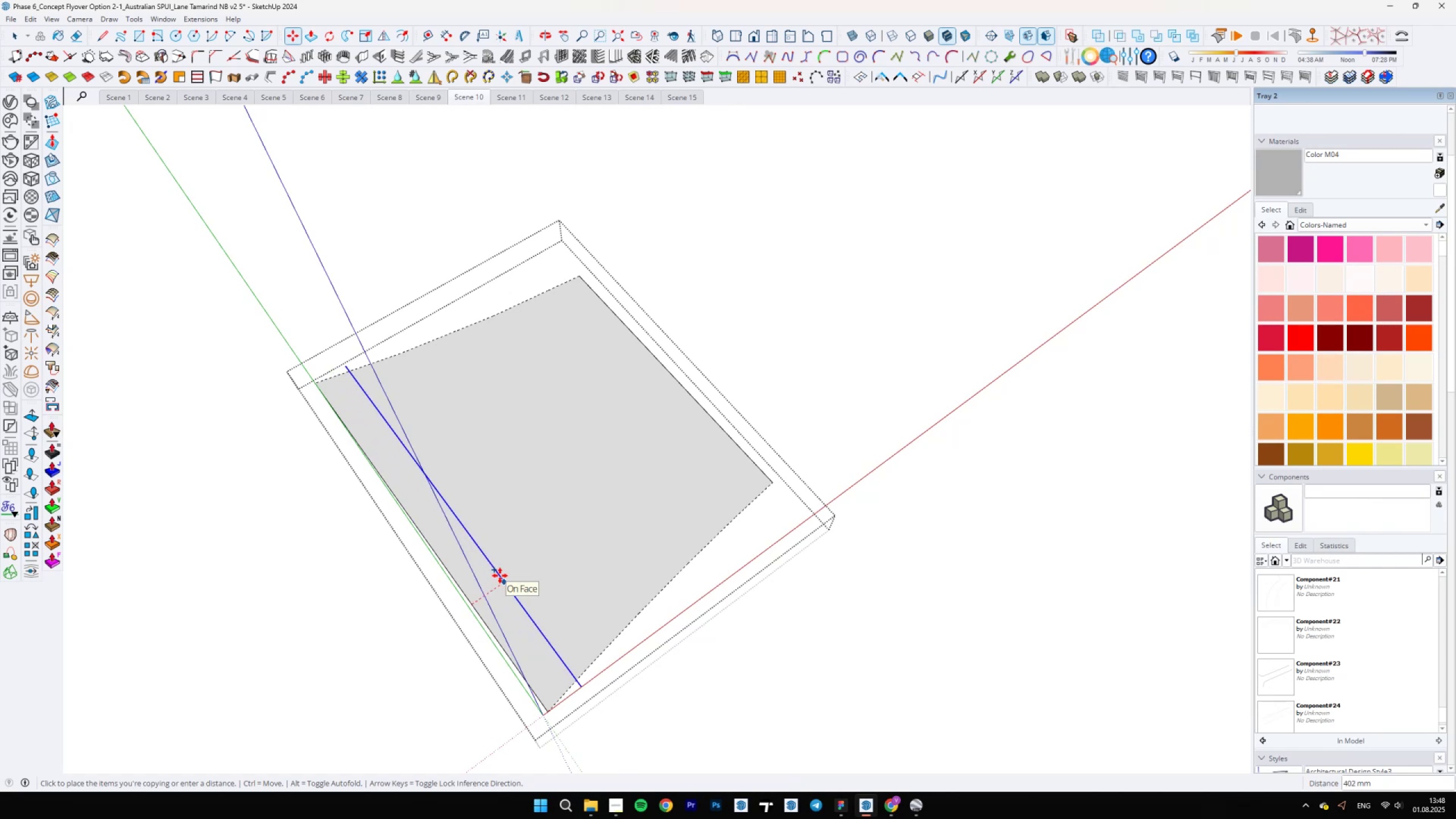 
type(300)
 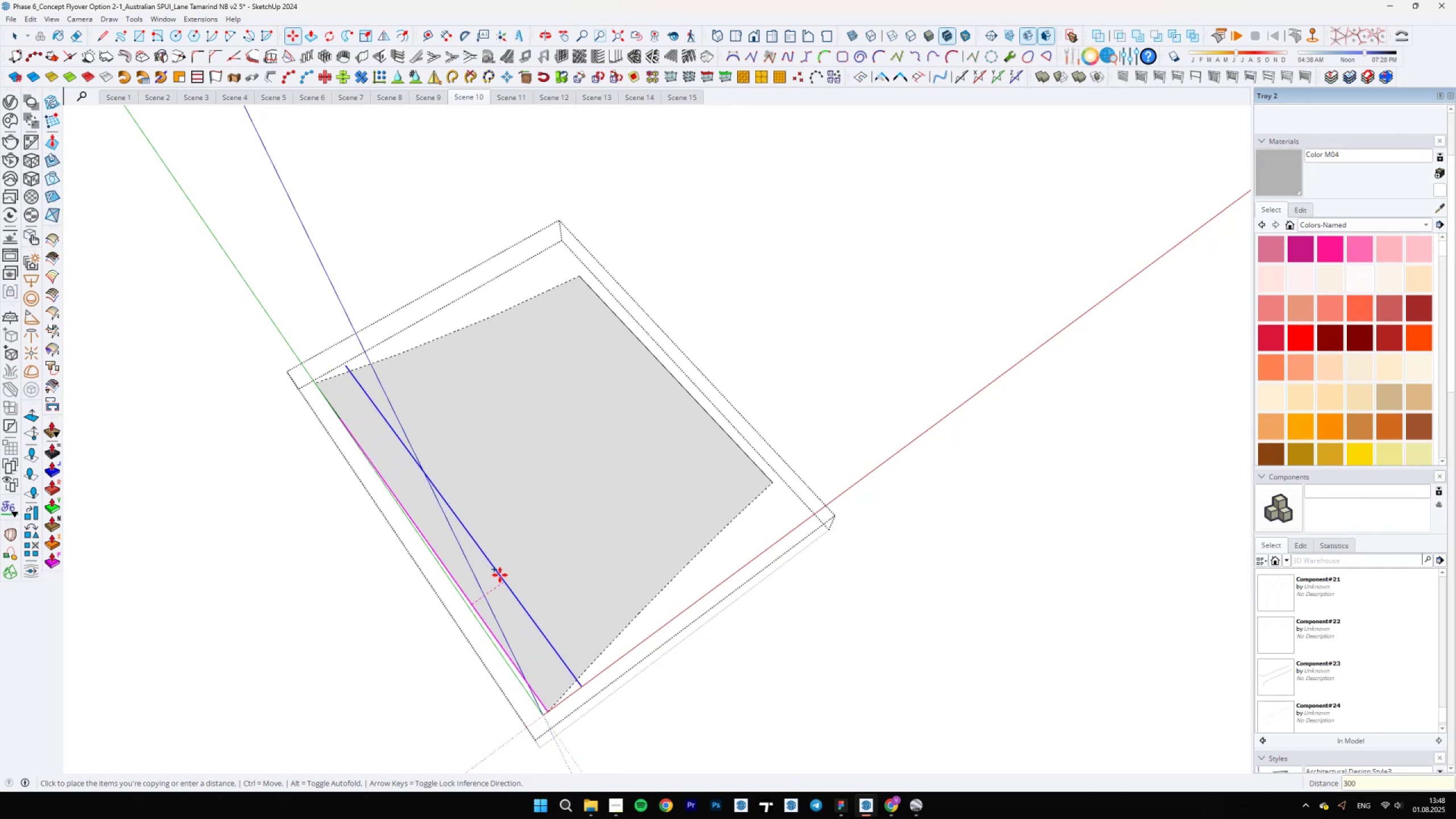 
key(Enter)
 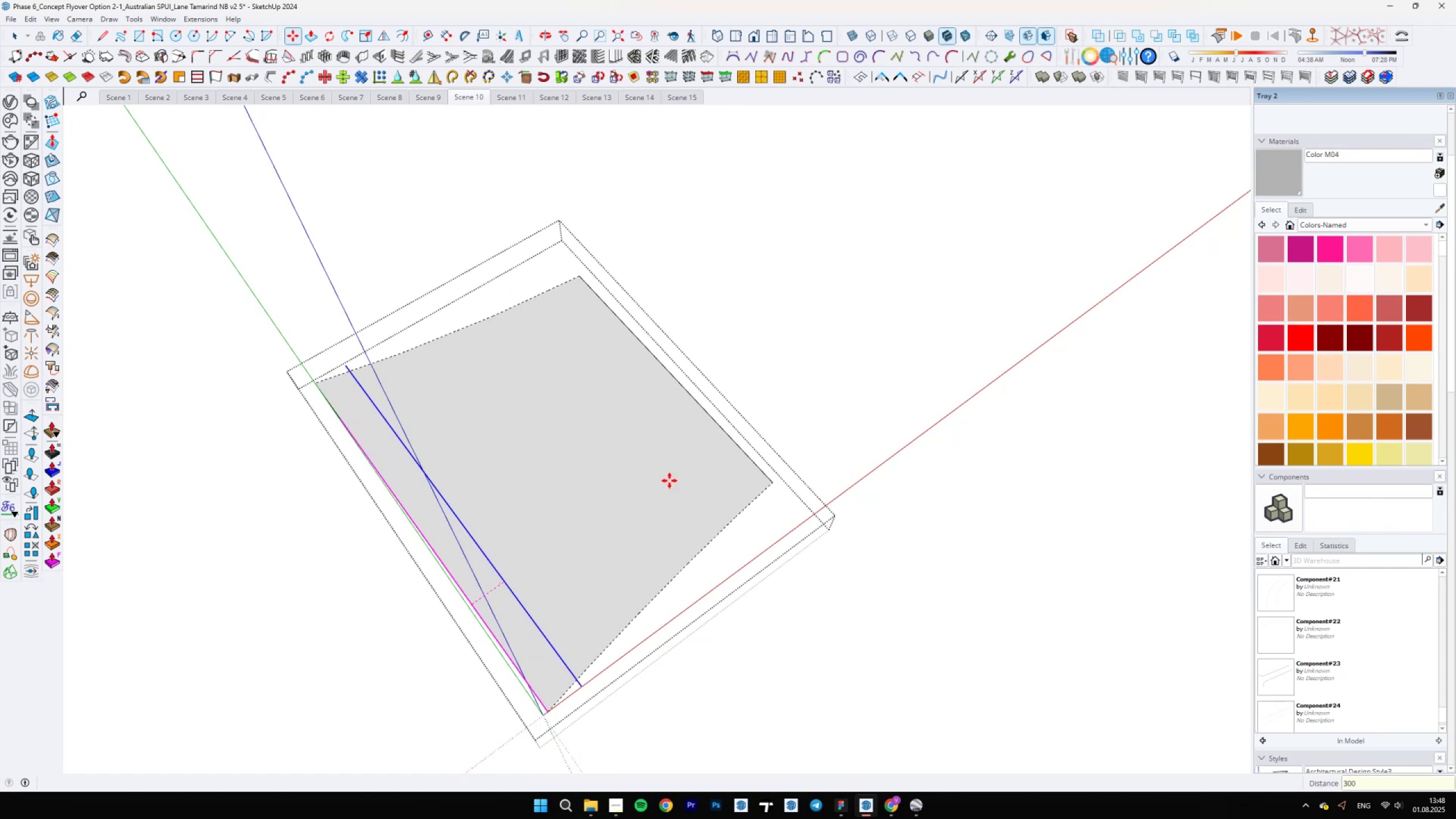 
key(Space)
 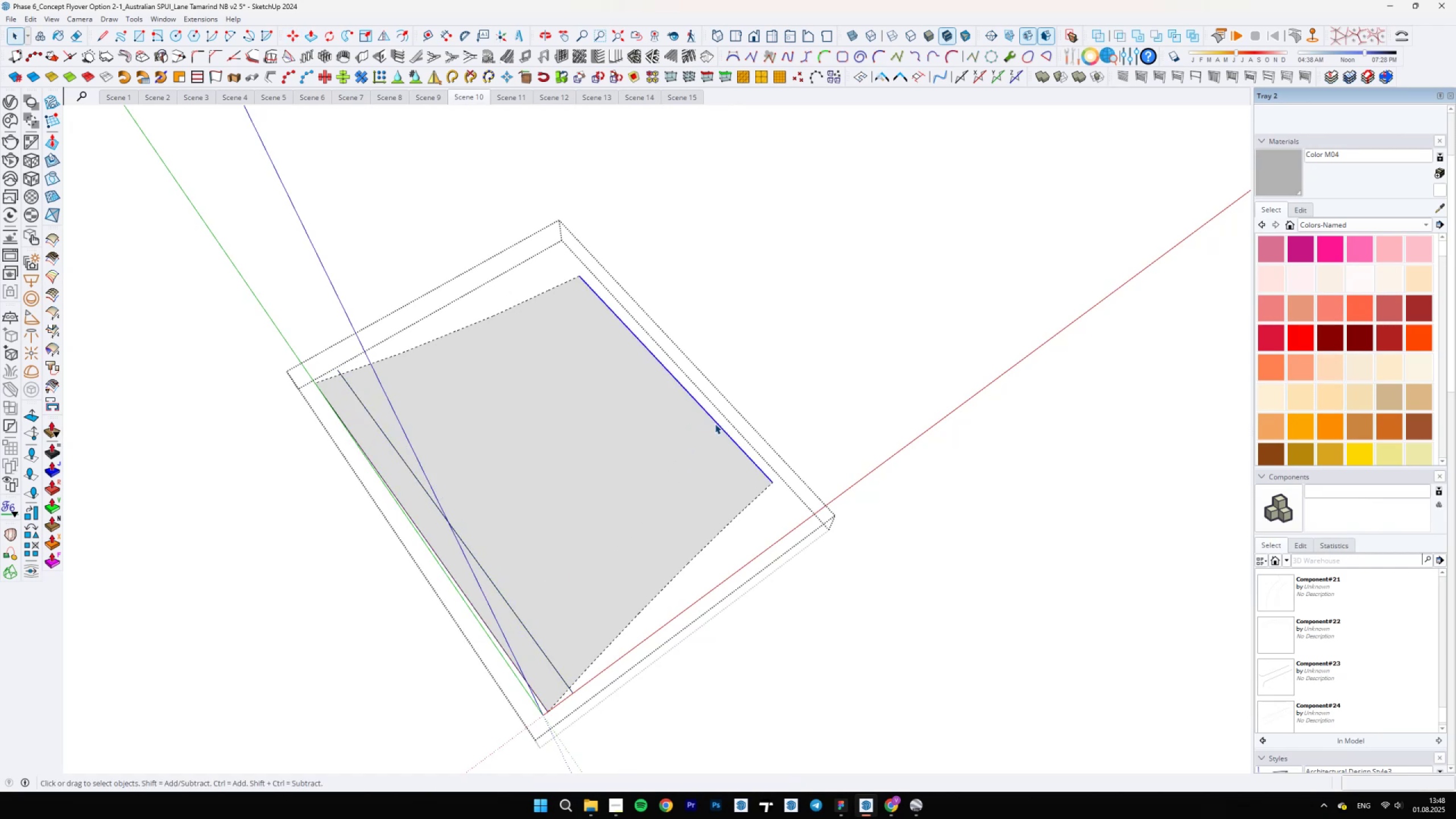 
key(M)
 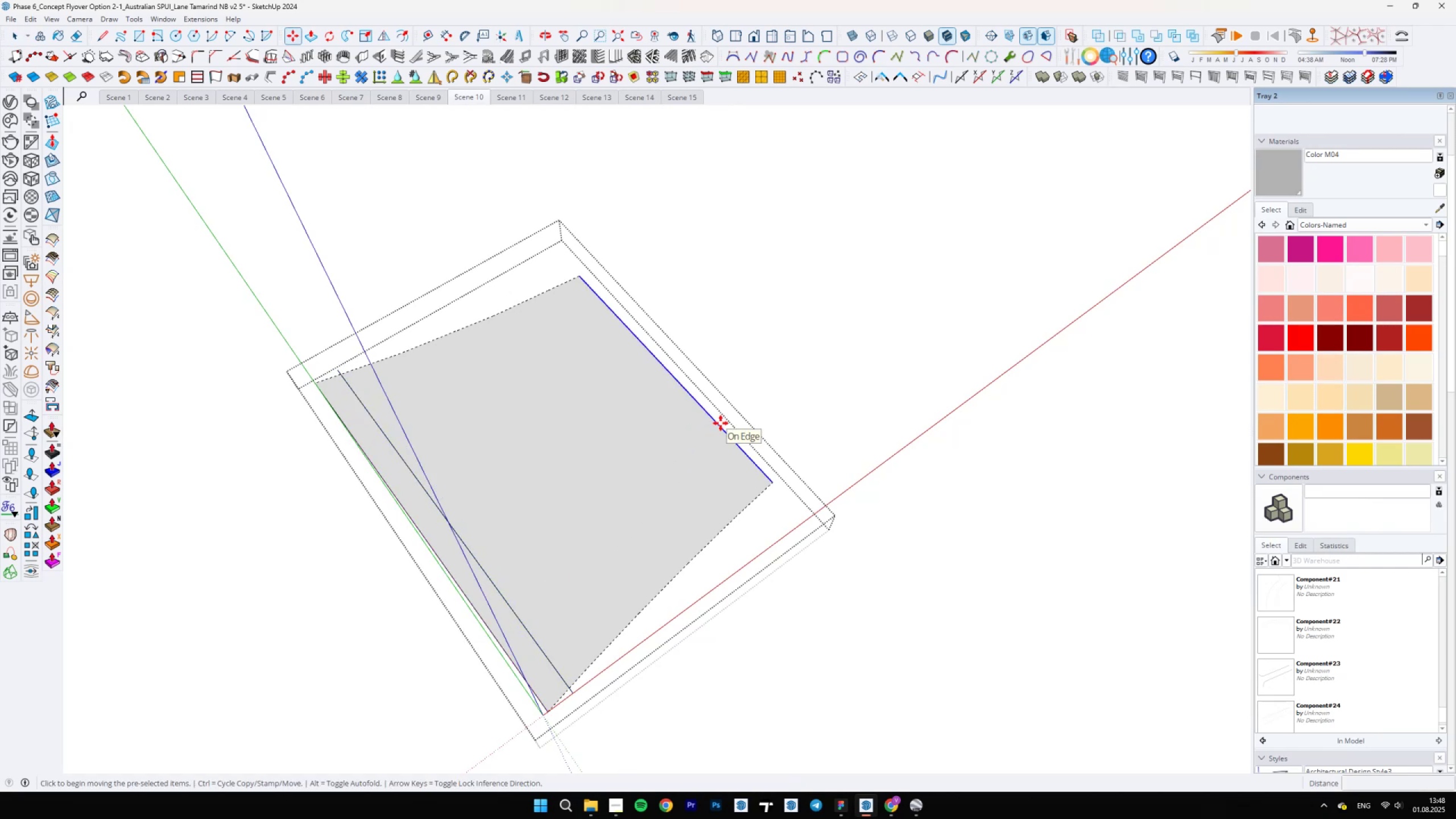 
key(Control+ControlLeft)
 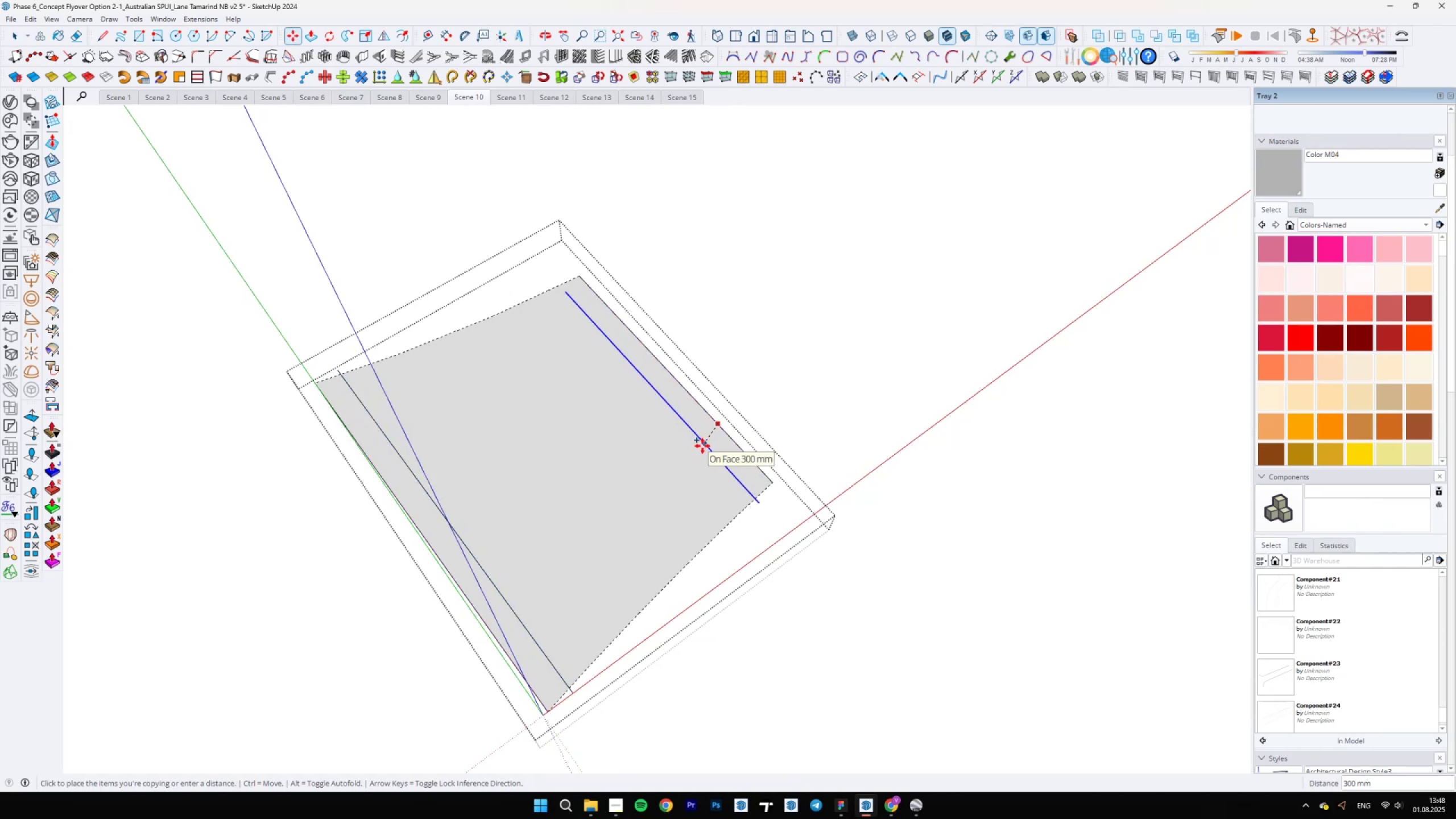 
type(300)
 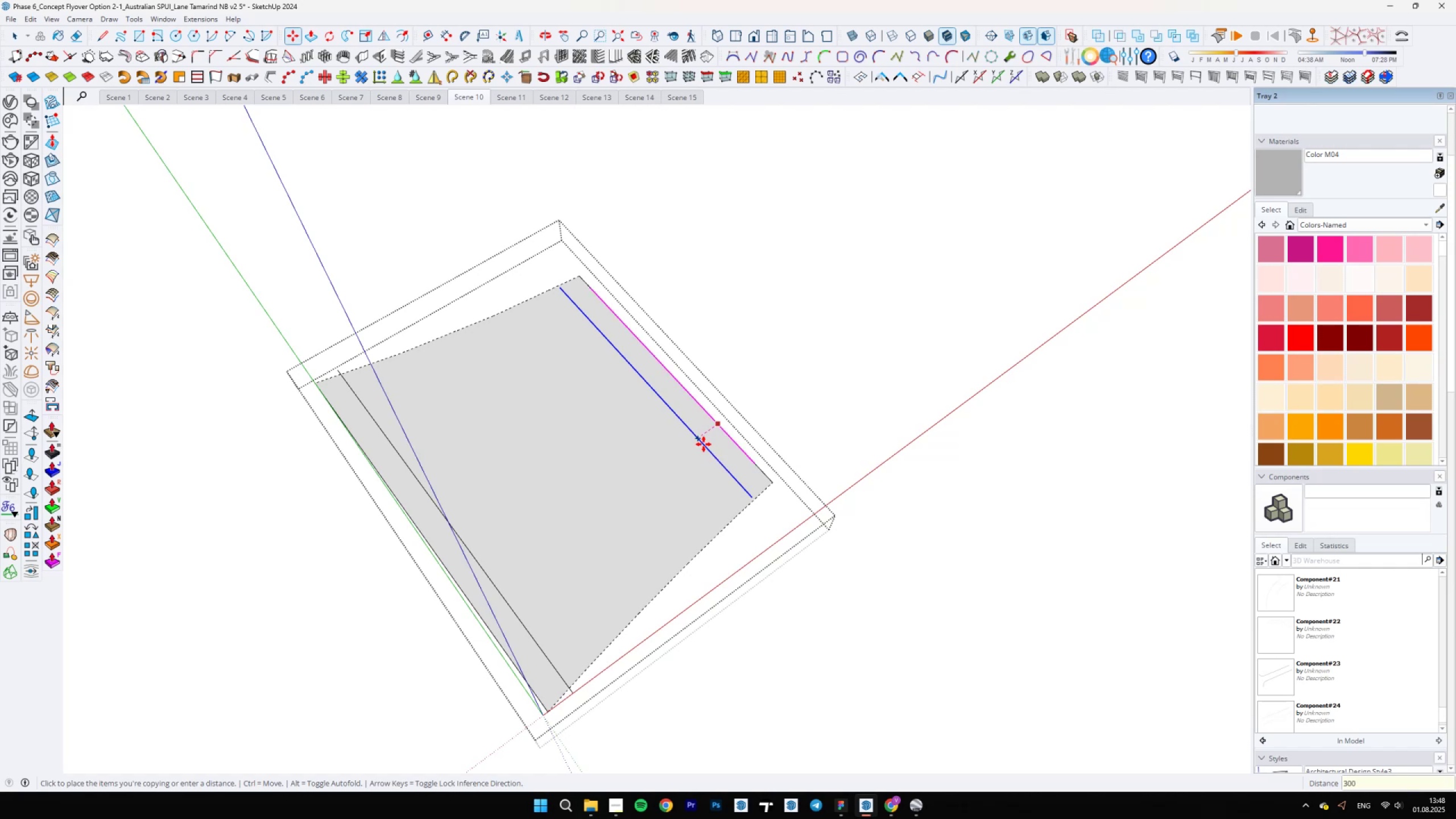 
key(Enter)
 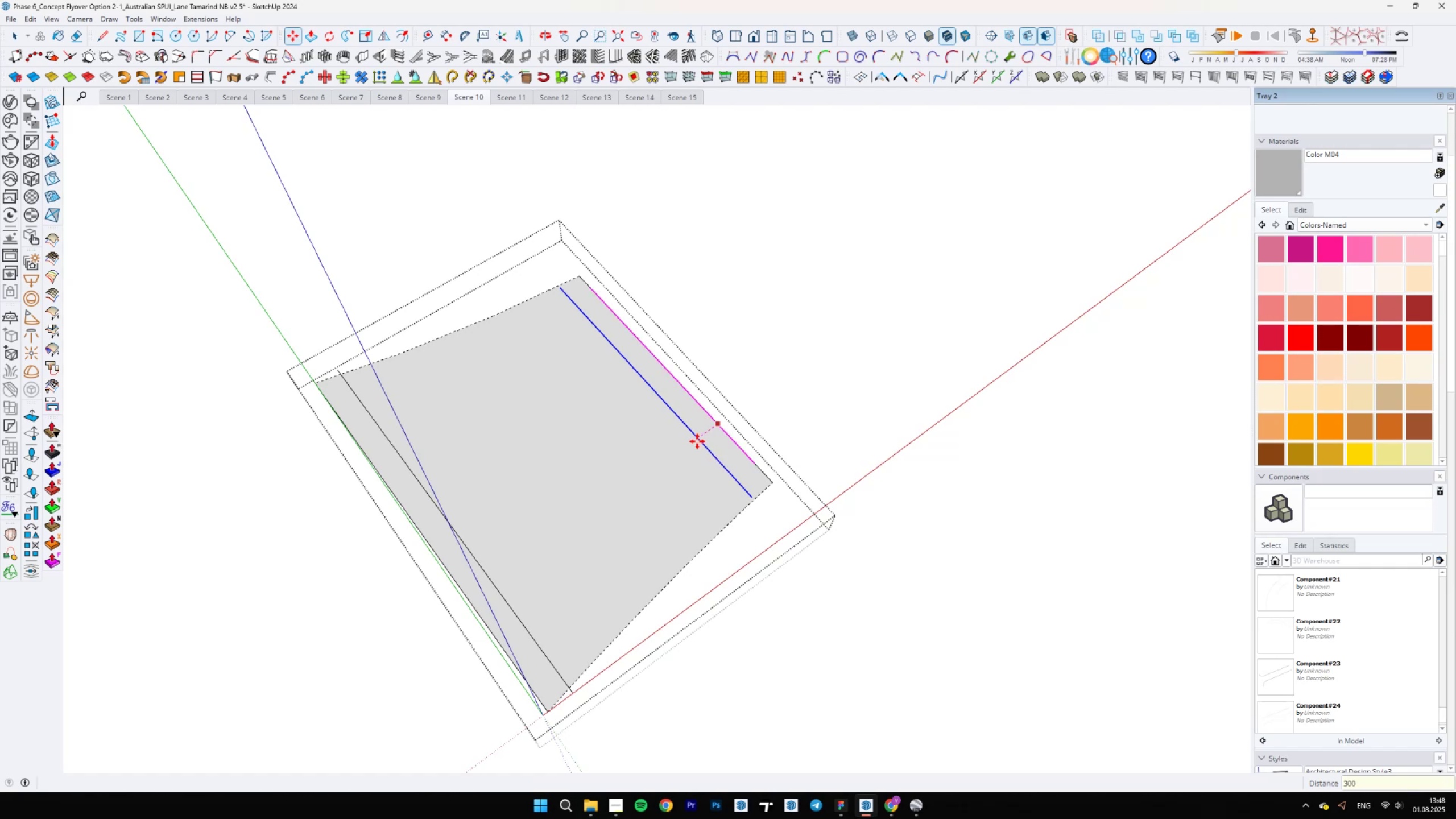 
key(Space)
 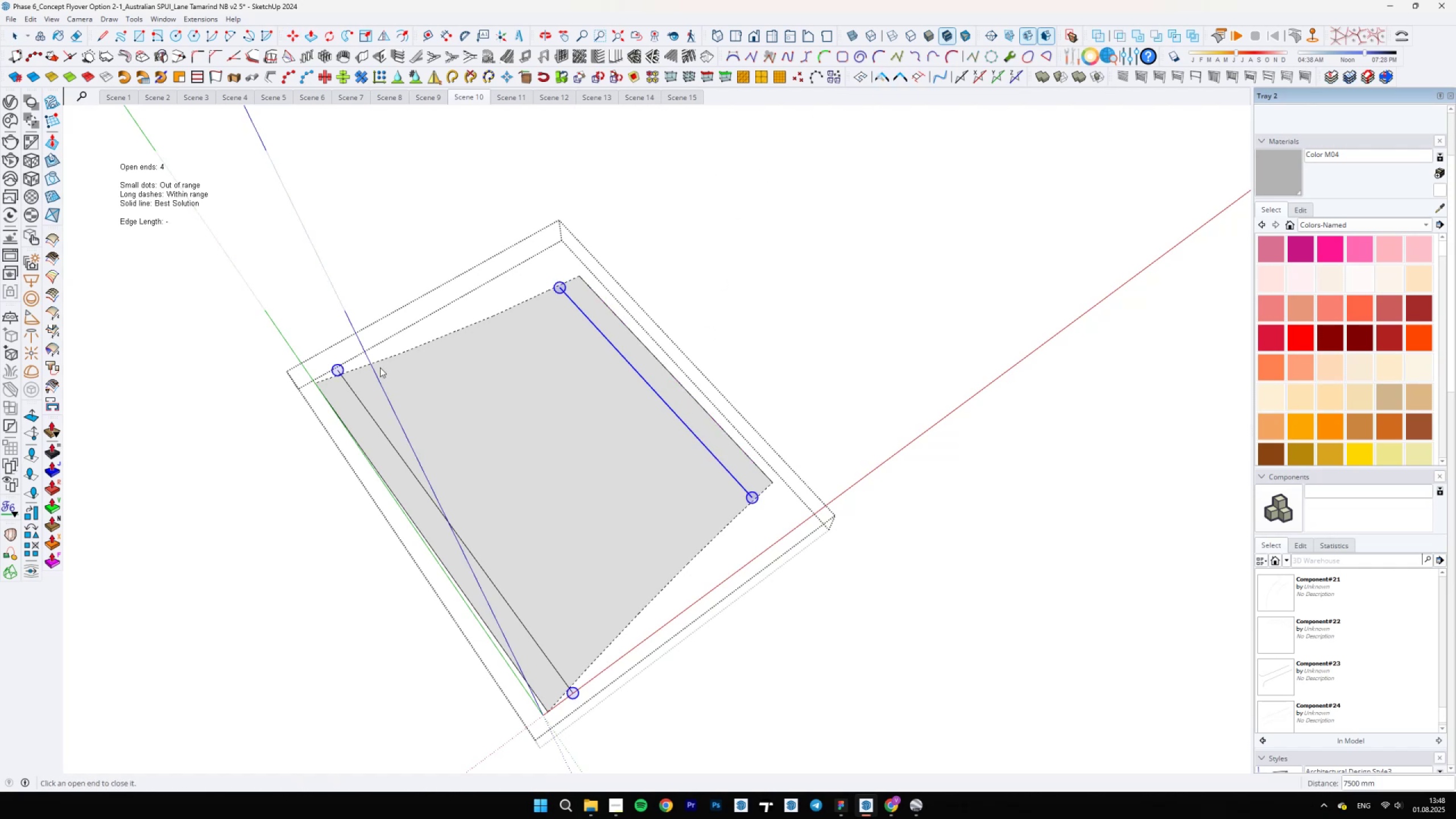 
left_click([562, 289])
 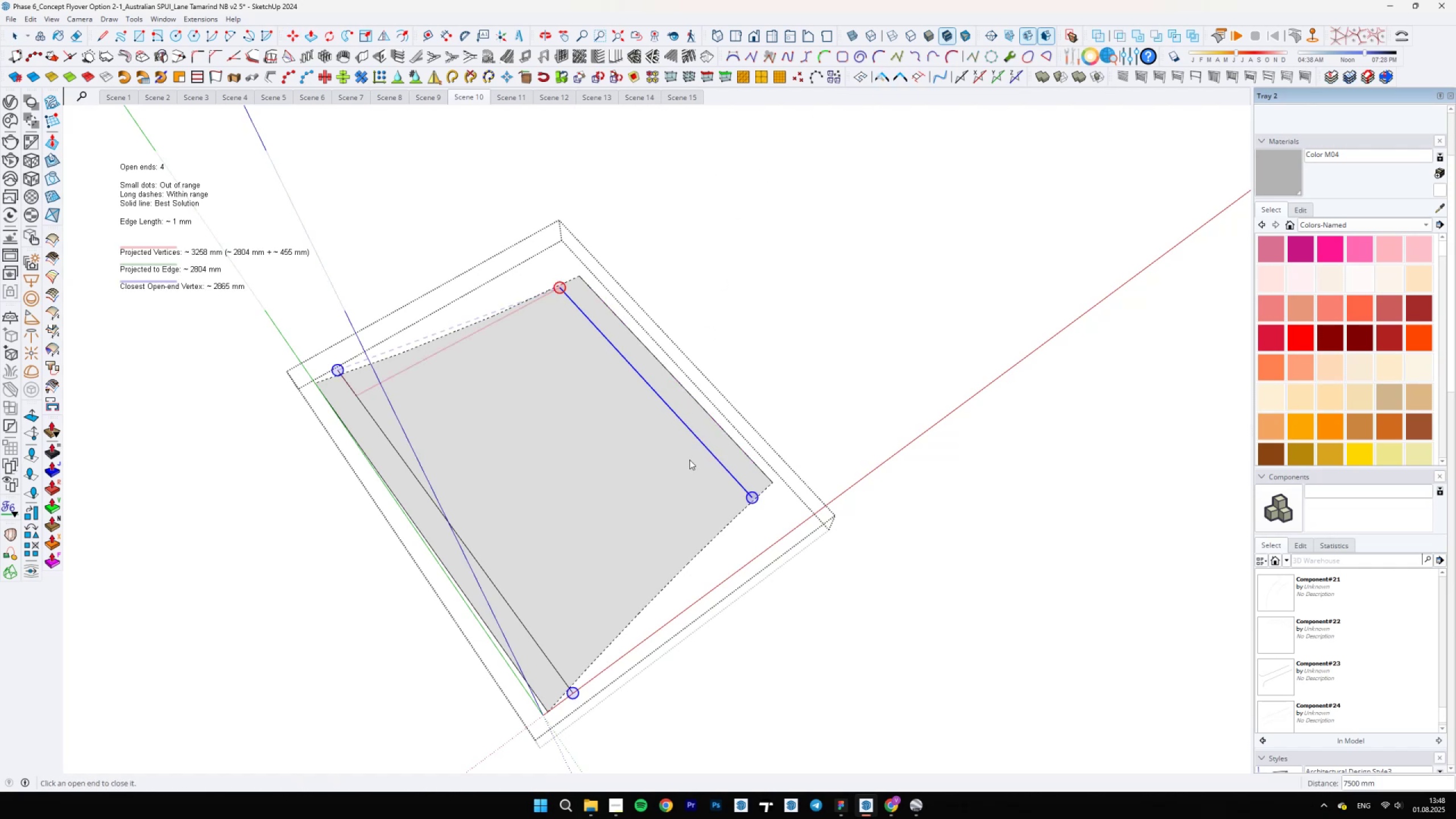 
scroll: coordinate [566, 296], scroll_direction: up, amount: 3.0
 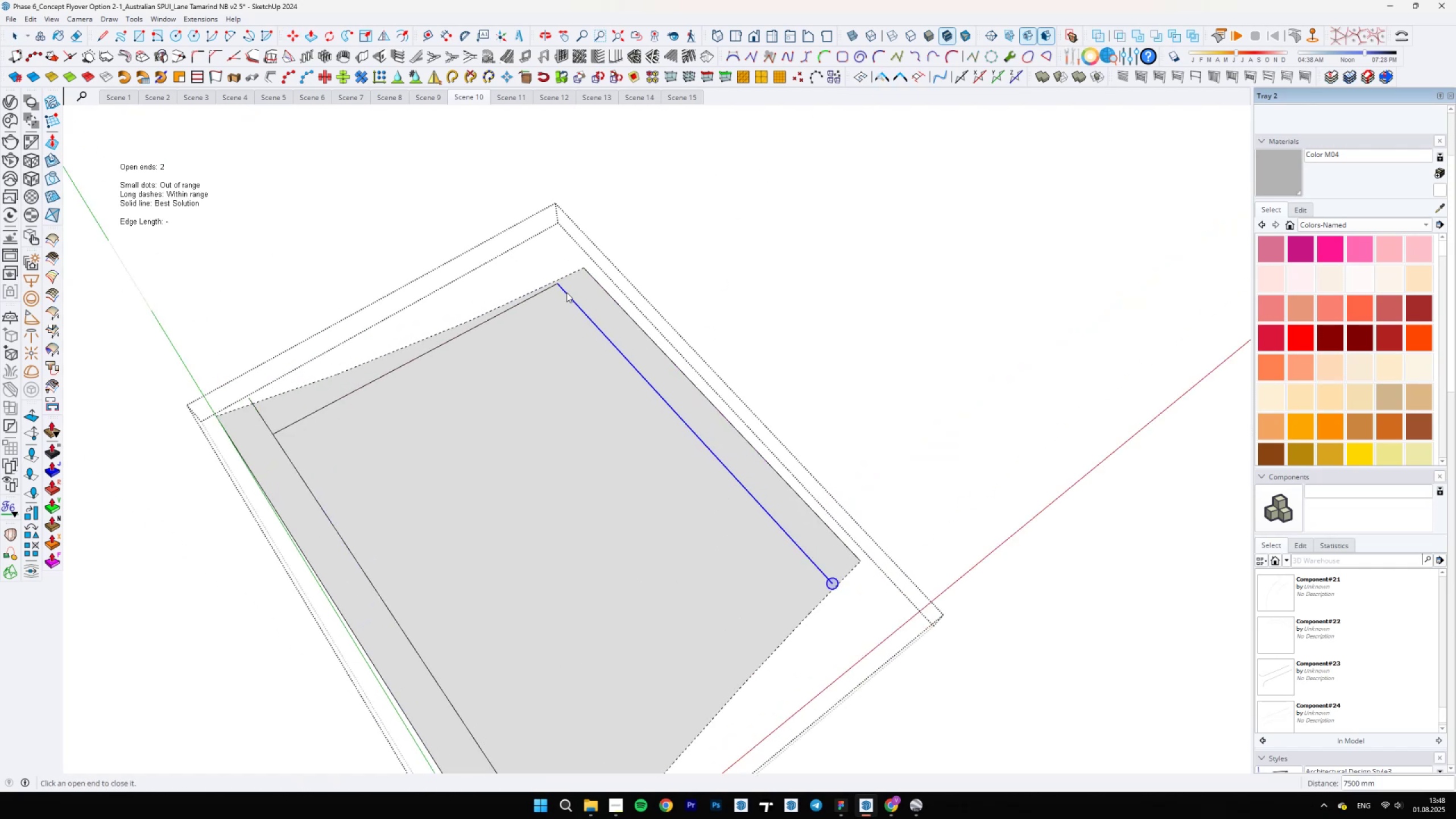 
key(Control+ControlLeft)
 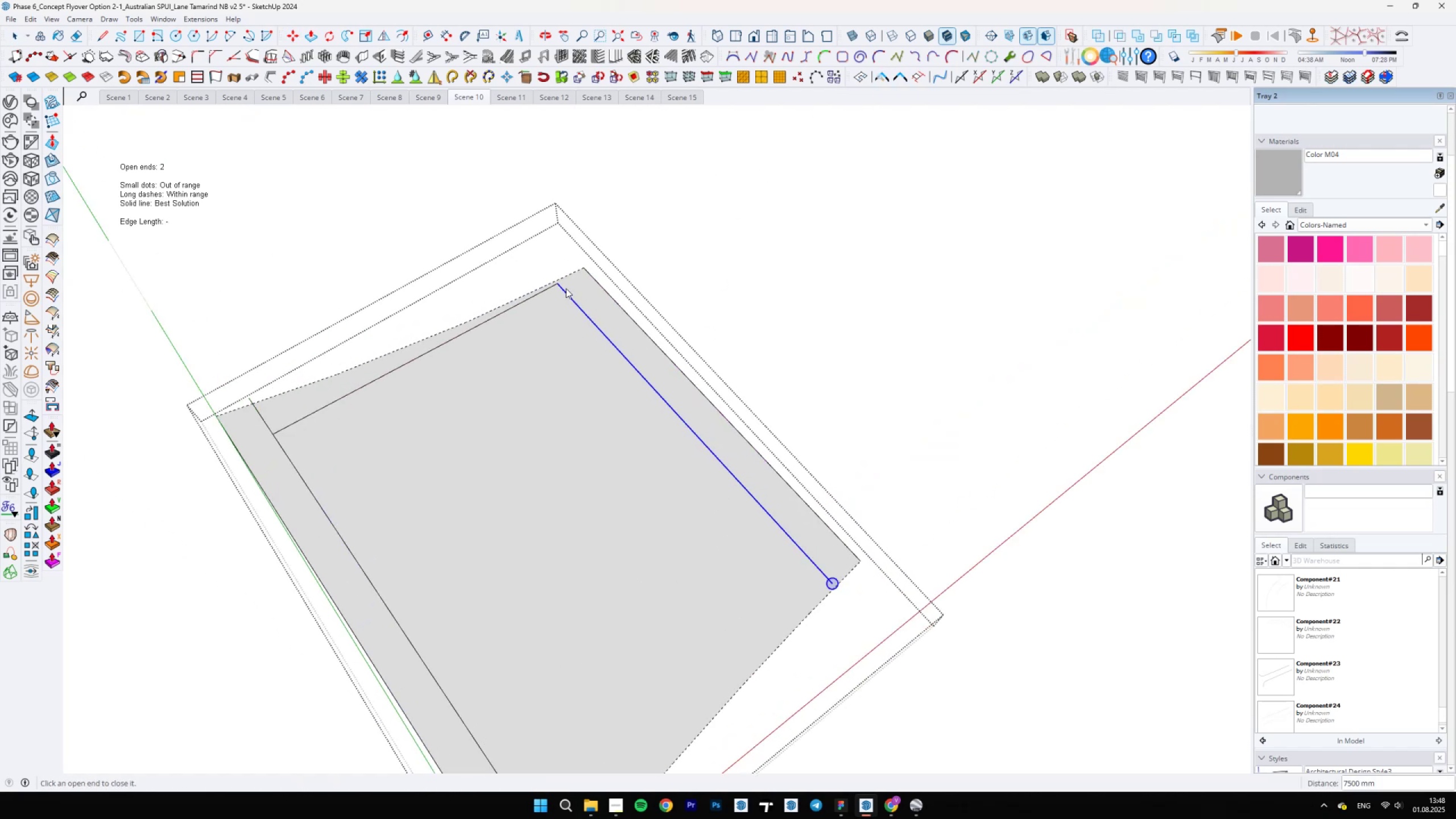 
key(Control+Z)
 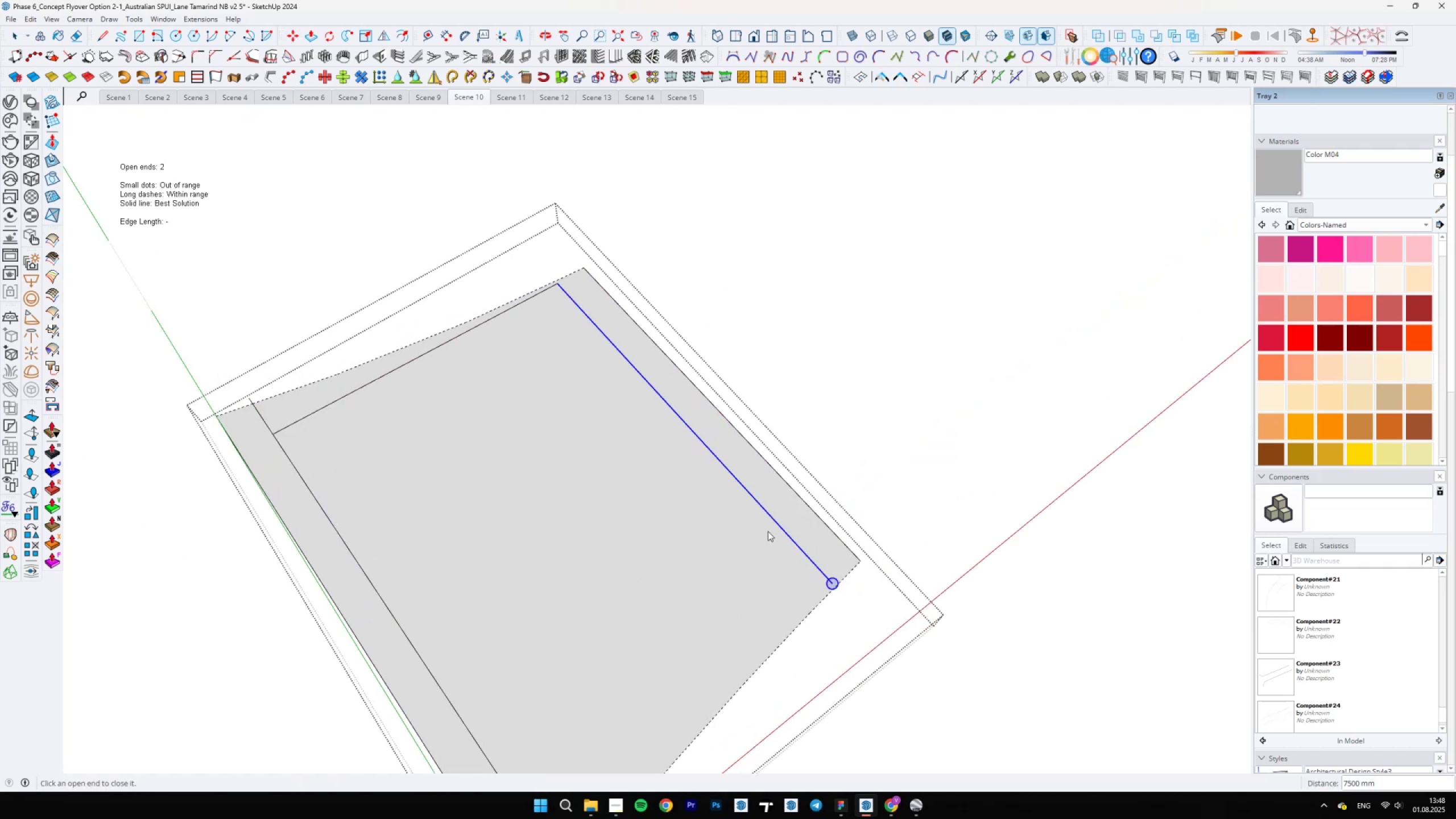 
scroll: coordinate [818, 574], scroll_direction: none, amount: 0.0
 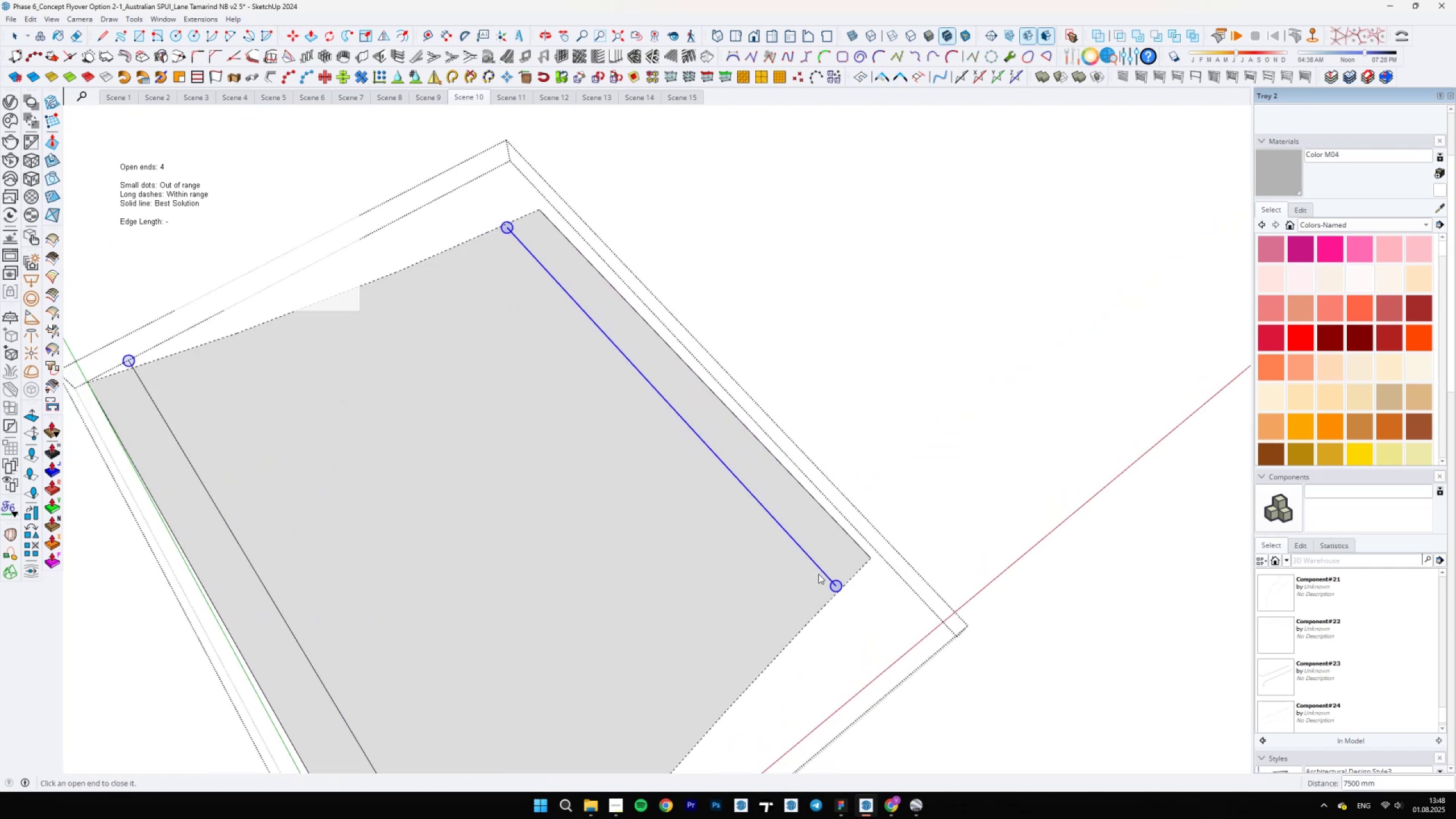 
key(L)
 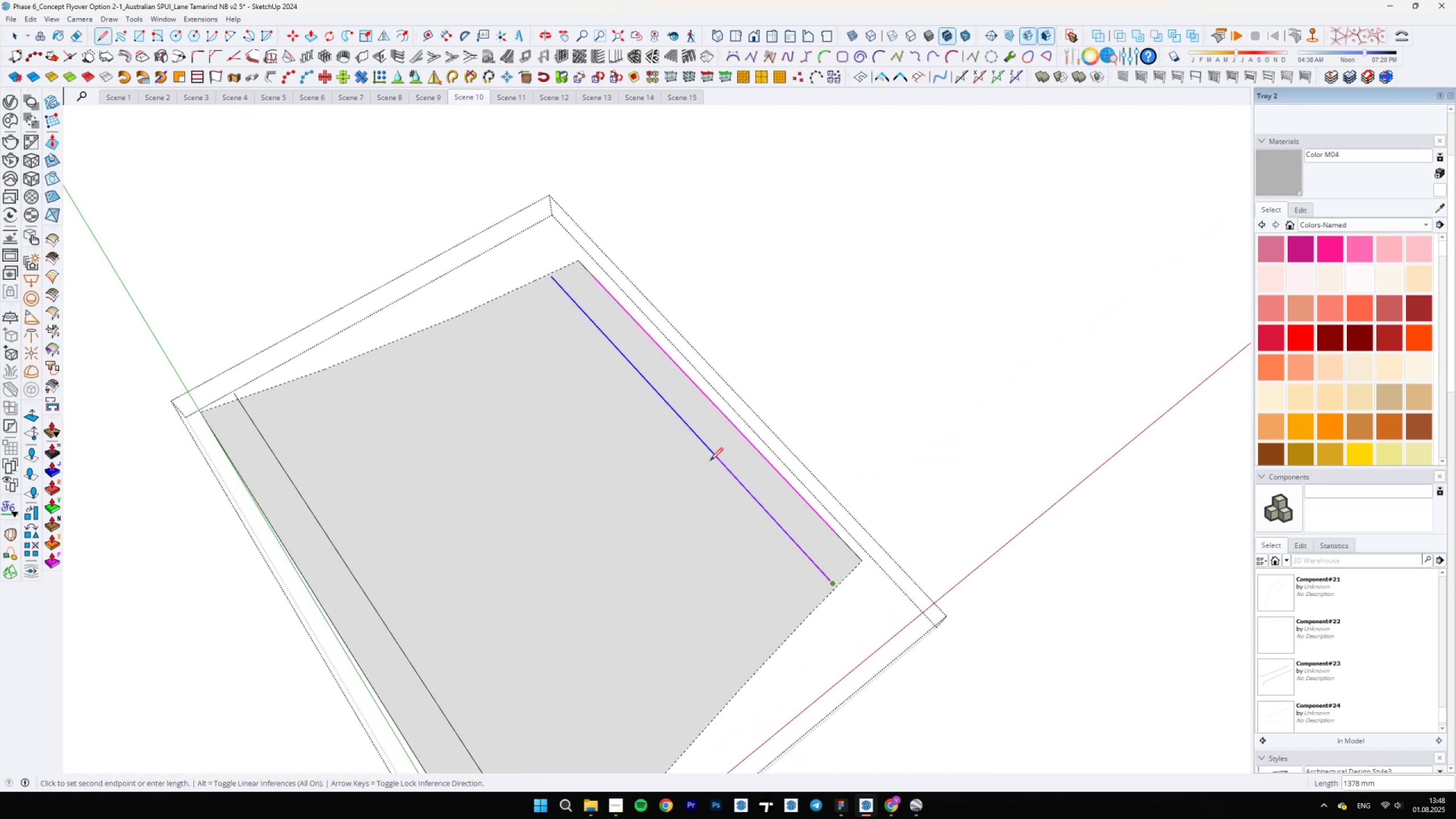 
hold_key(key=ShiftLeft, duration=1.35)
left_click([526, 238])
 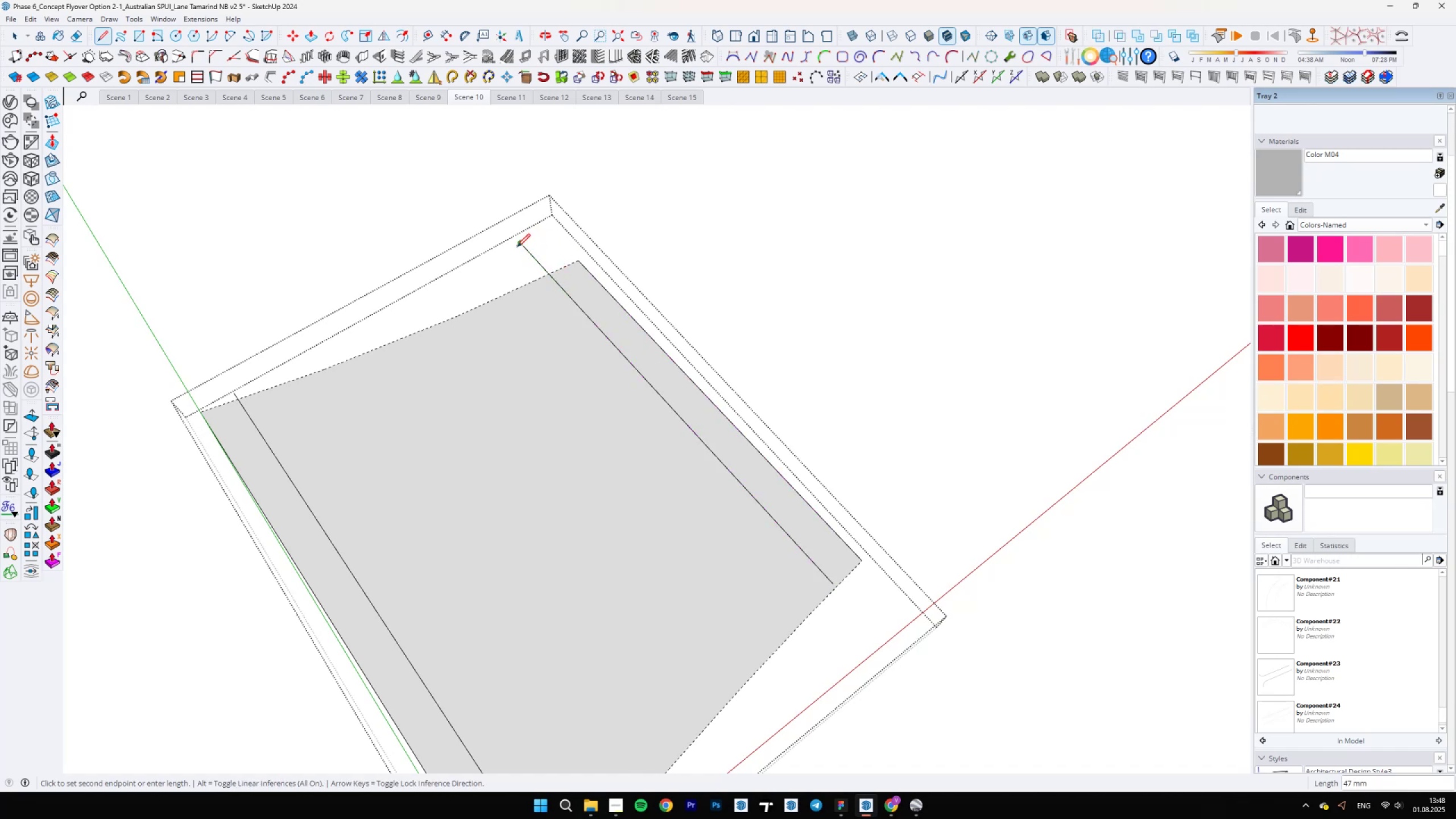 
hold_key(key=ShiftLeft, duration=0.52)
 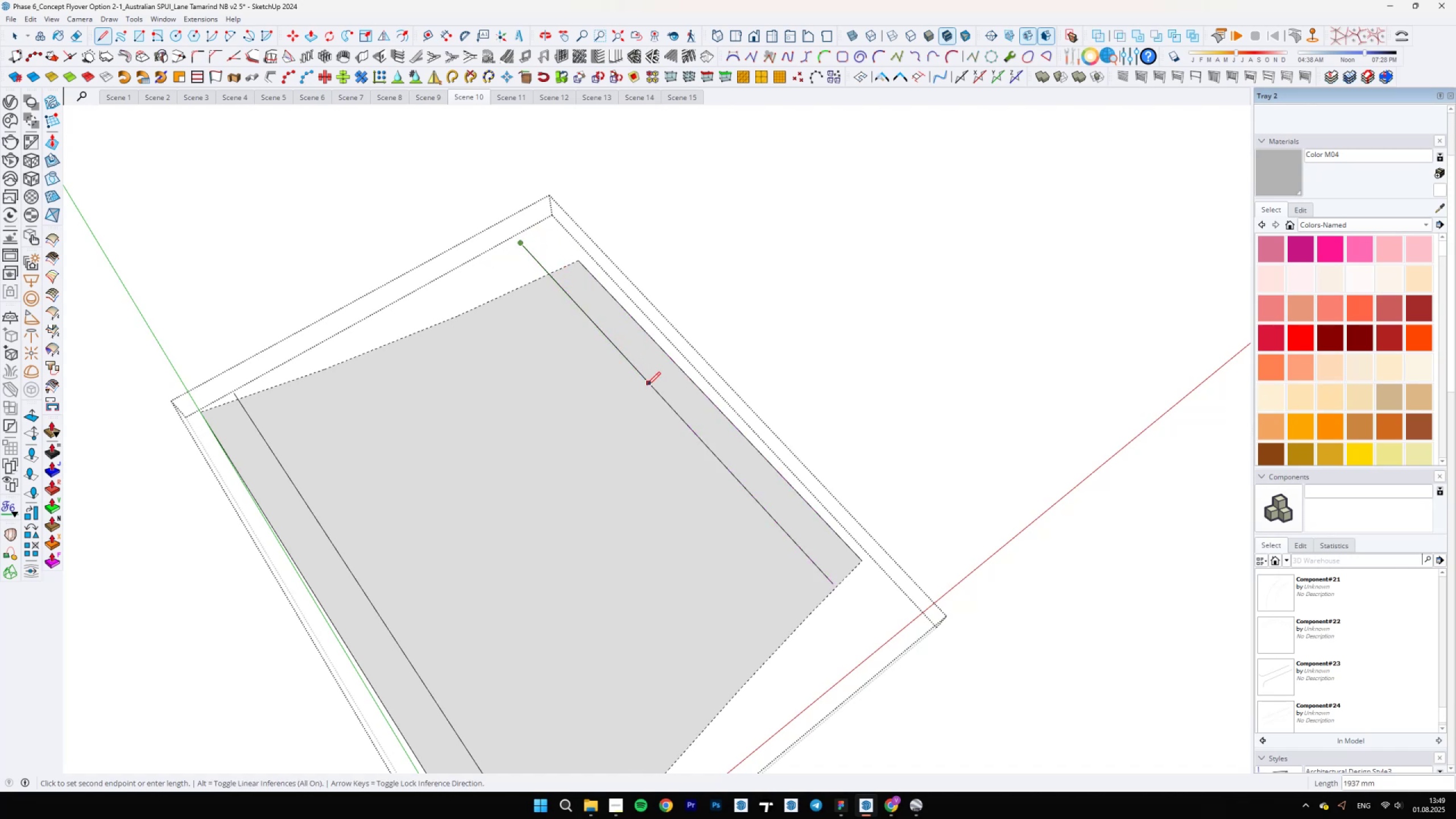 
hold_key(key=ShiftLeft, duration=0.75)
left_click([935, 631])
 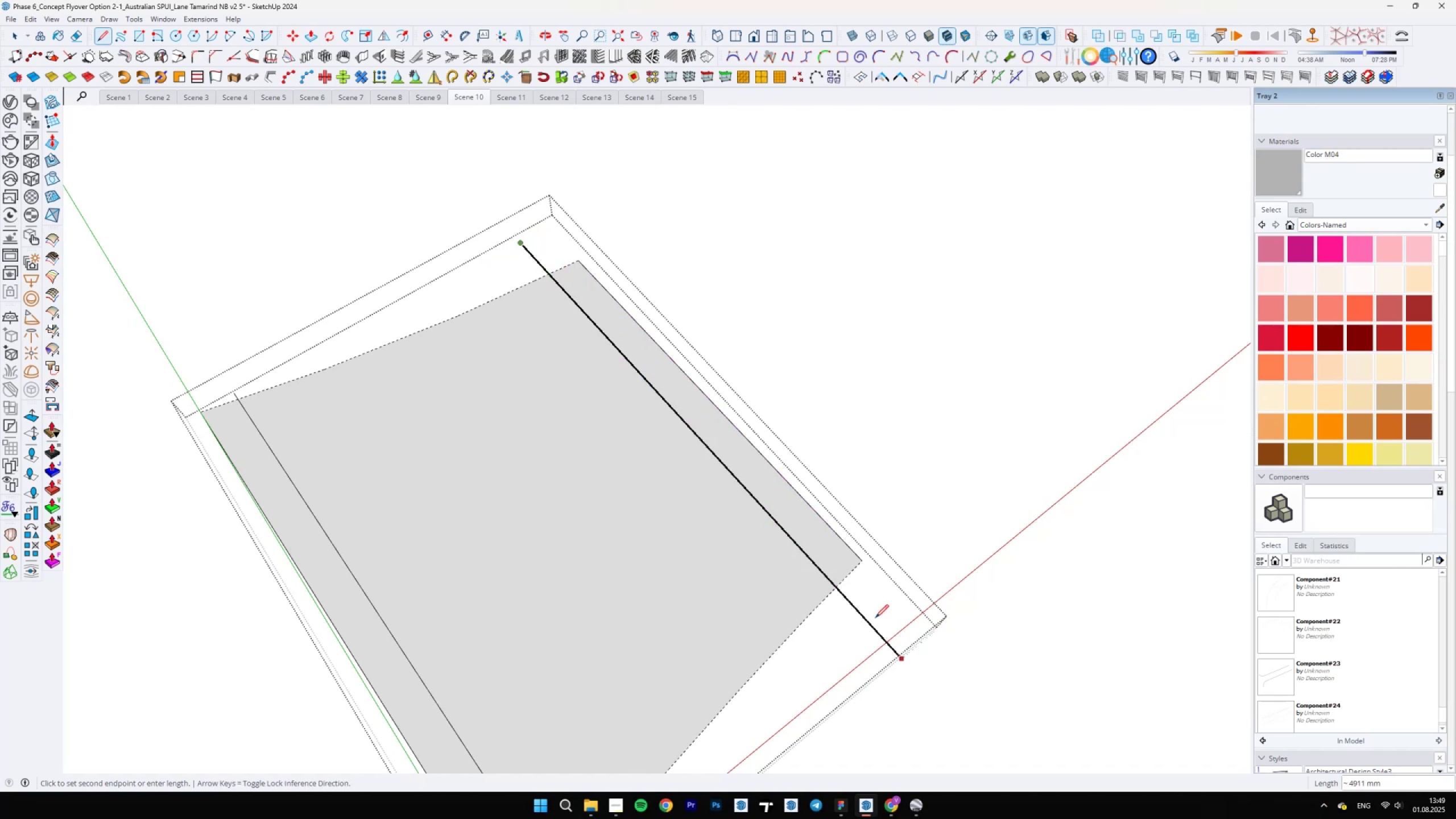 
type(ee)
 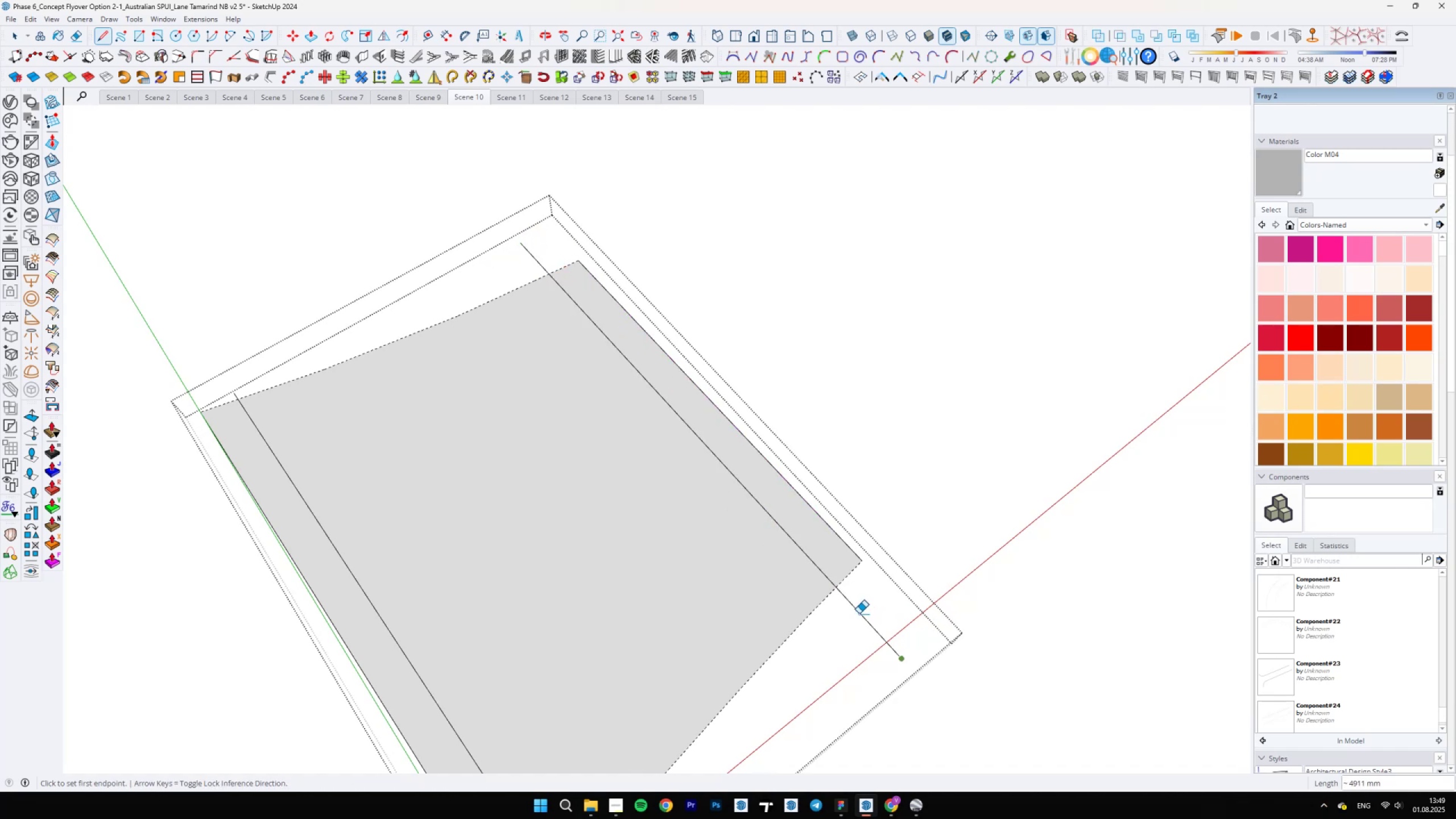 
left_click_drag(start_coordinate=[870, 618], to_coordinate=[862, 623])
 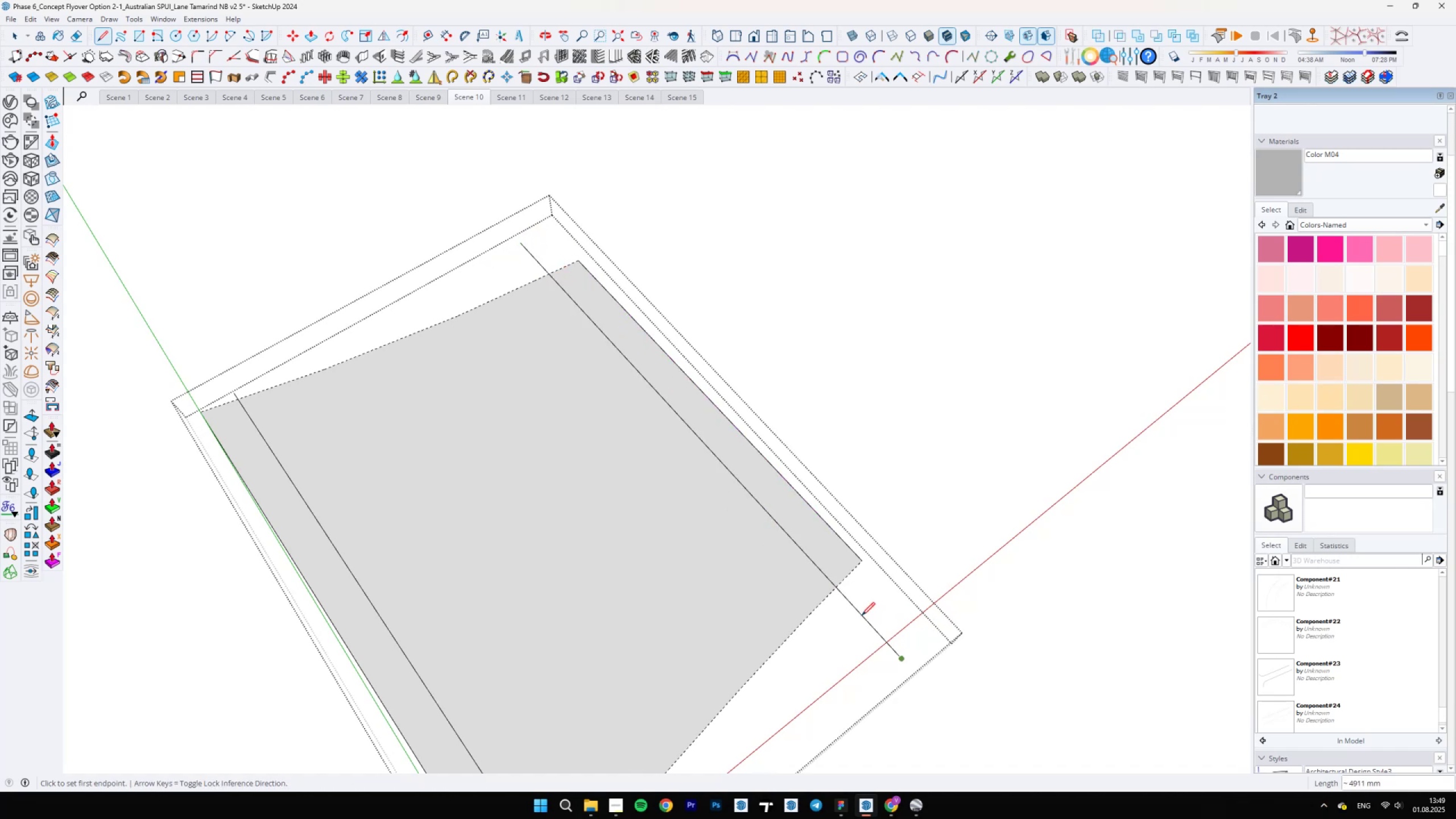 
left_click_drag(start_coordinate=[862, 613], to_coordinate=[855, 615])
 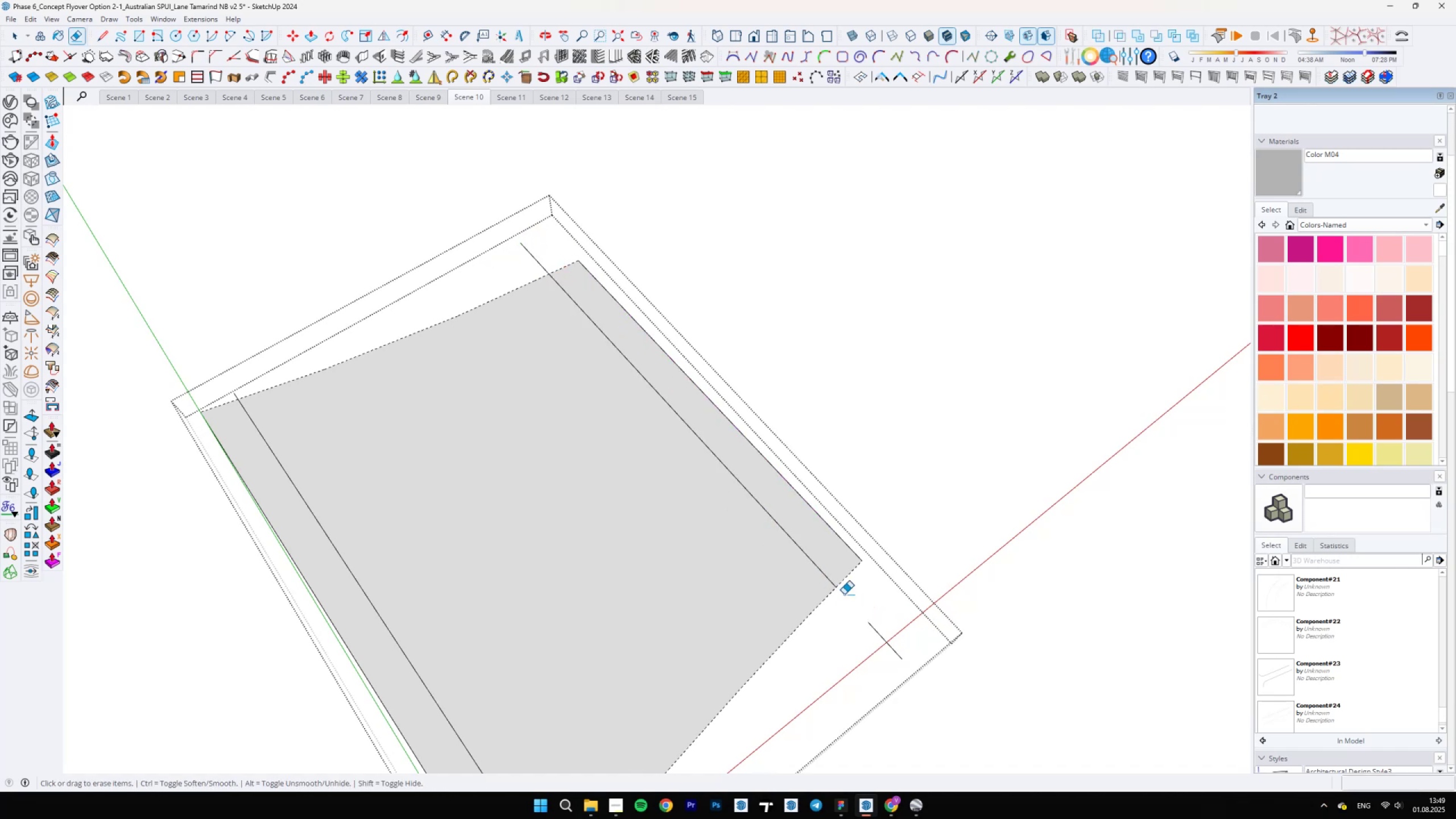 
left_click_drag(start_coordinate=[878, 626], to_coordinate=[878, 632])
 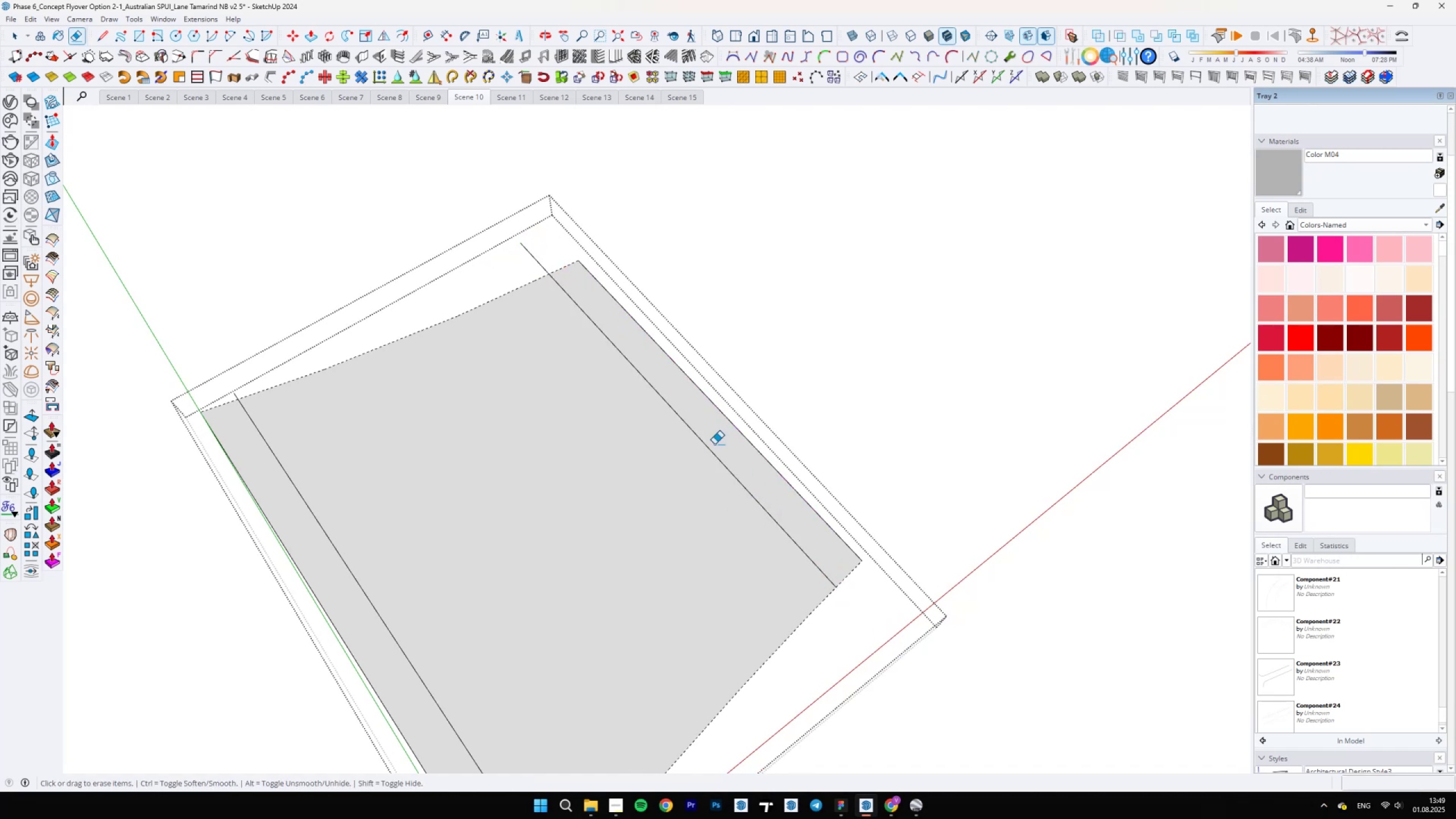 
left_click_drag(start_coordinate=[531, 260], to_coordinate=[539, 259])
 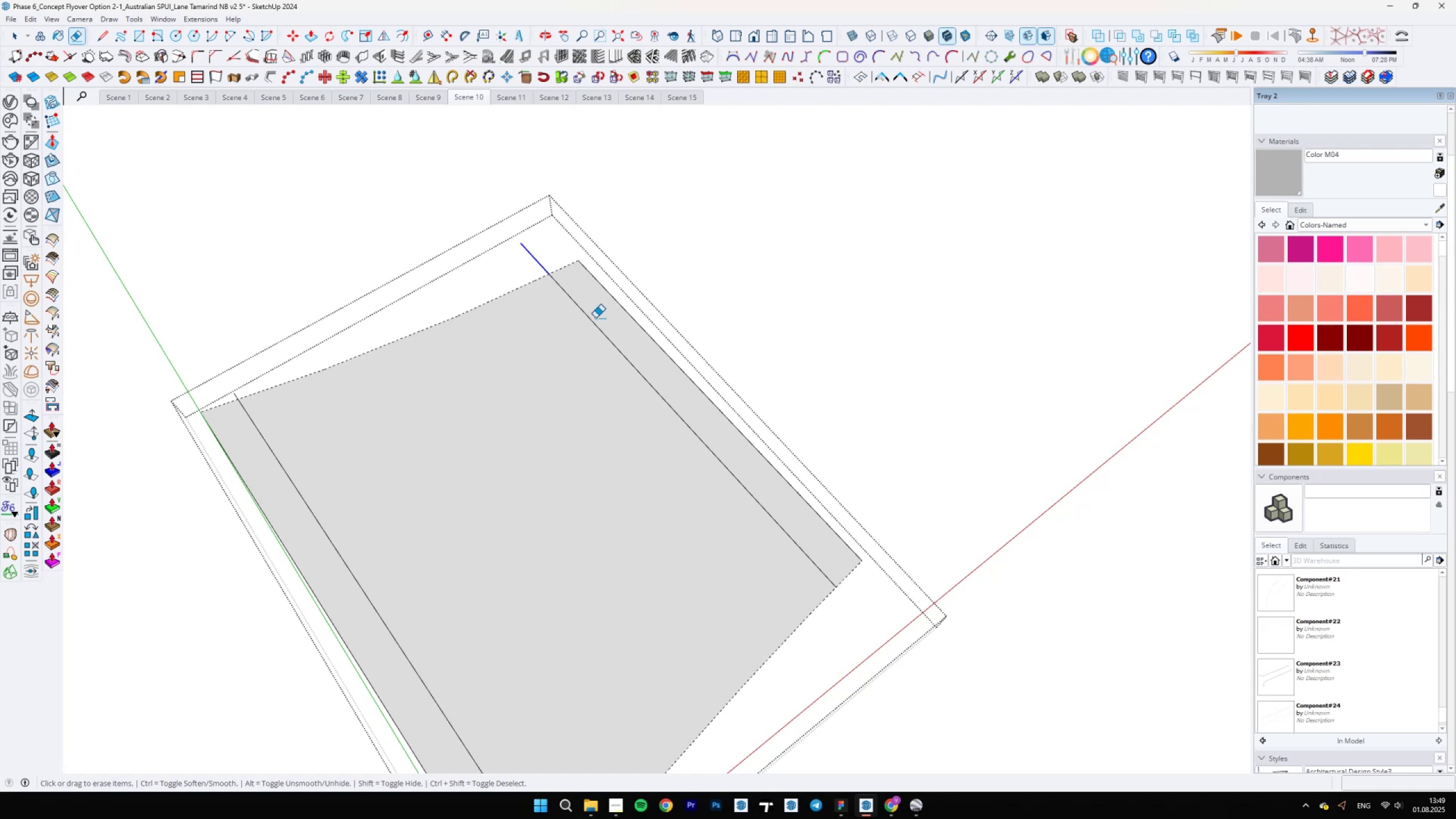 
scroll: coordinate [627, 408], scroll_direction: down, amount: 6.0
 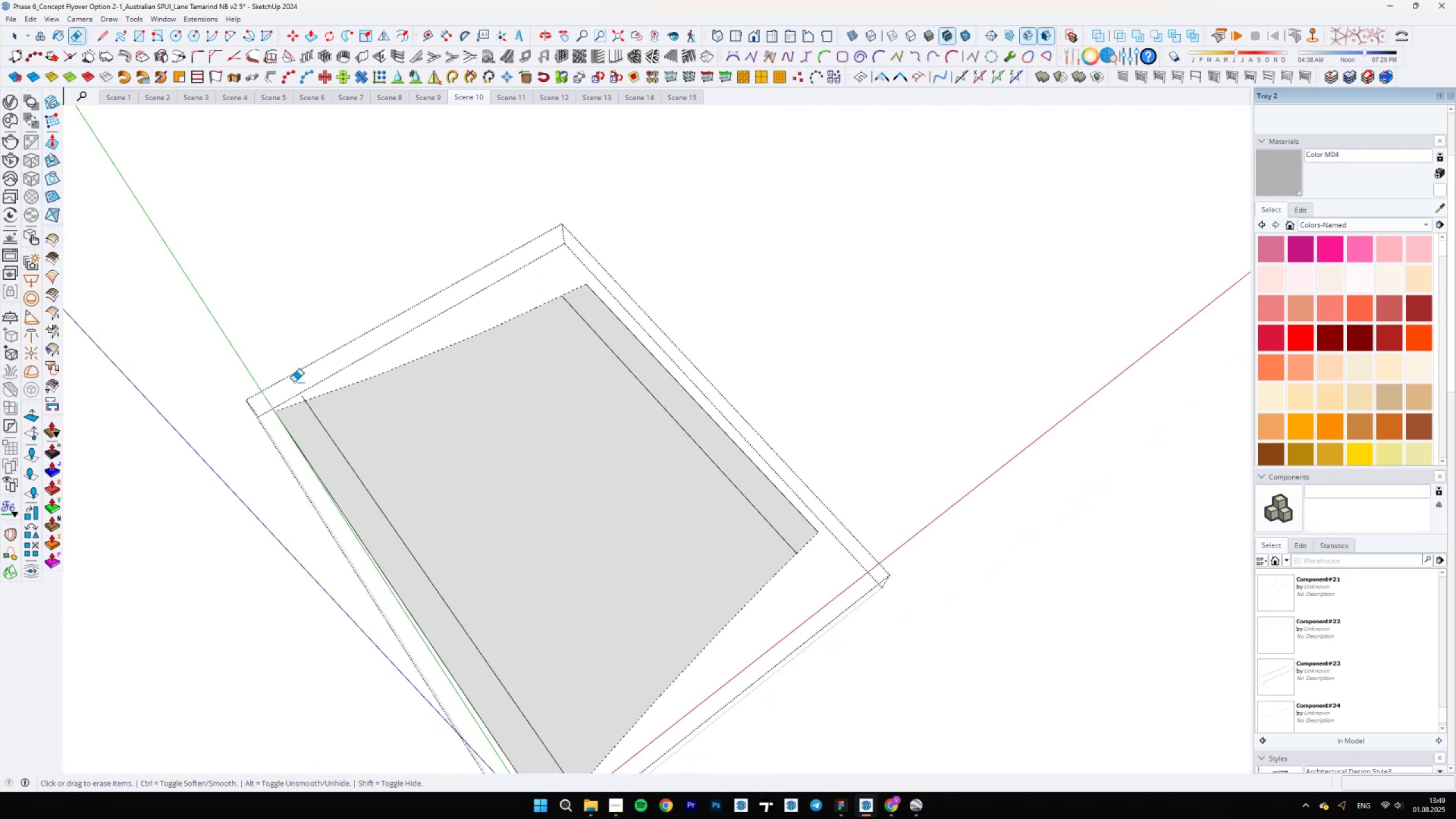 
left_click_drag(start_coordinate=[297, 391], to_coordinate=[299, 396])
 